 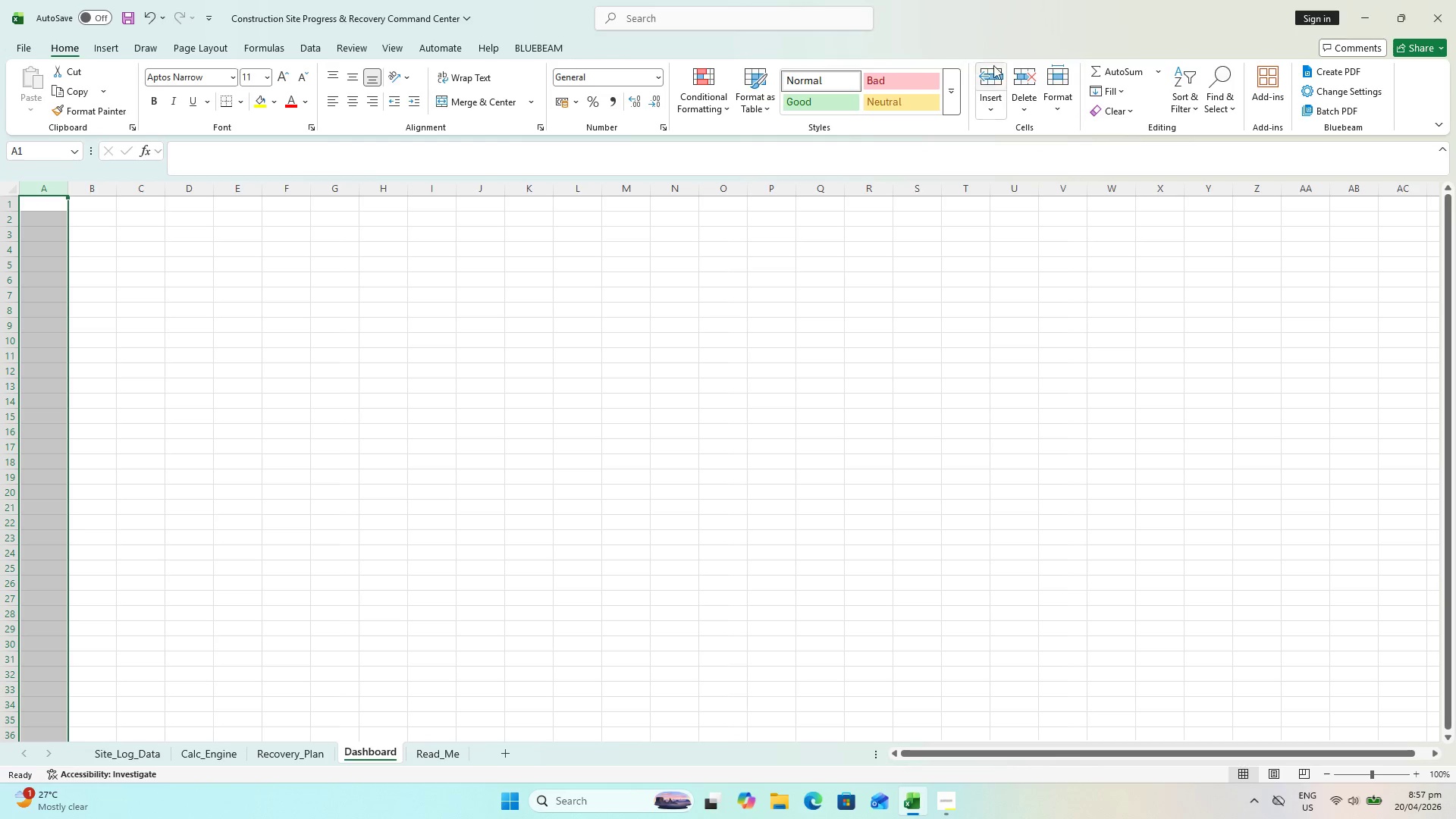 
left_click([1073, 80])
 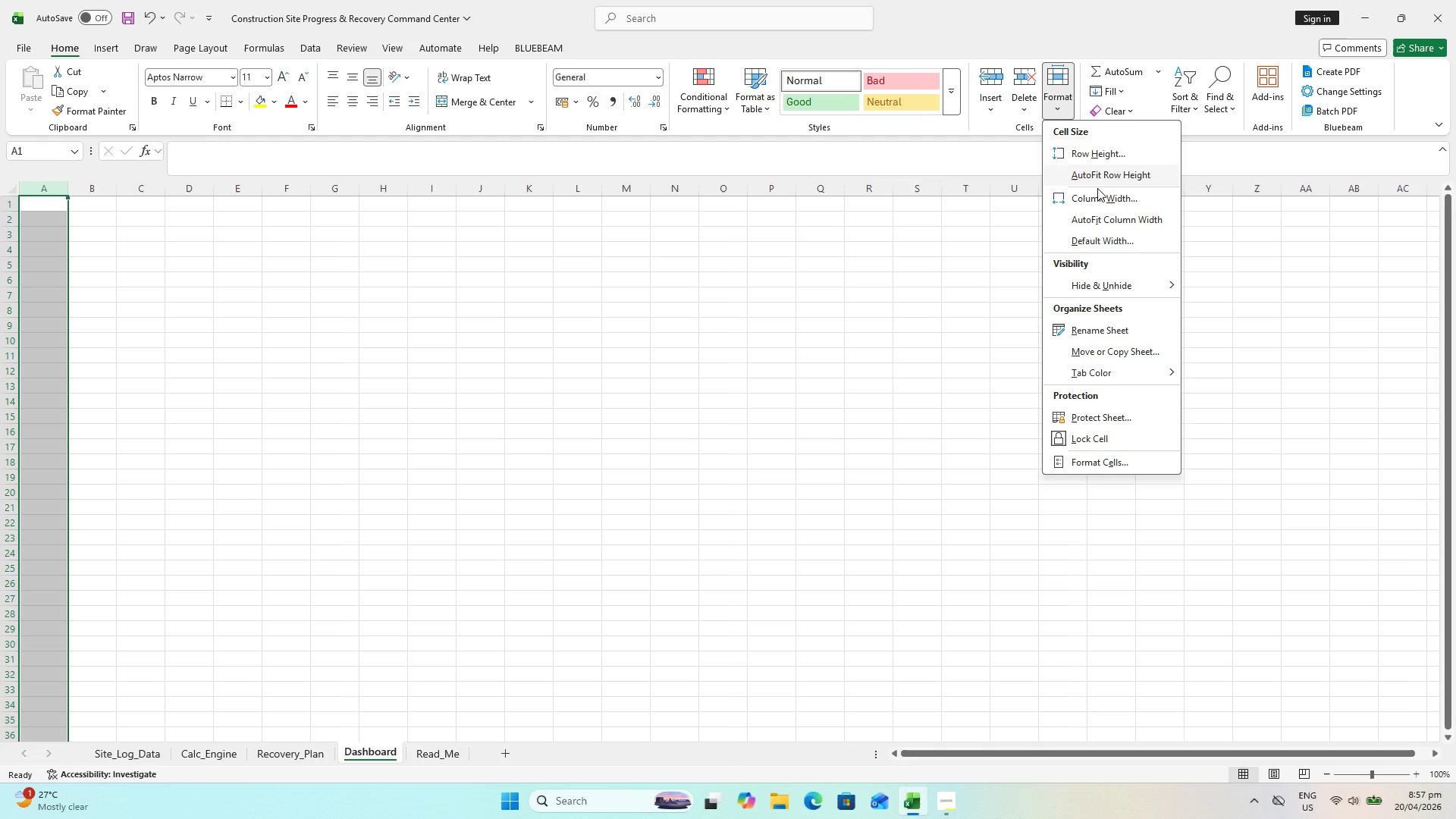 
left_click([1097, 200])
 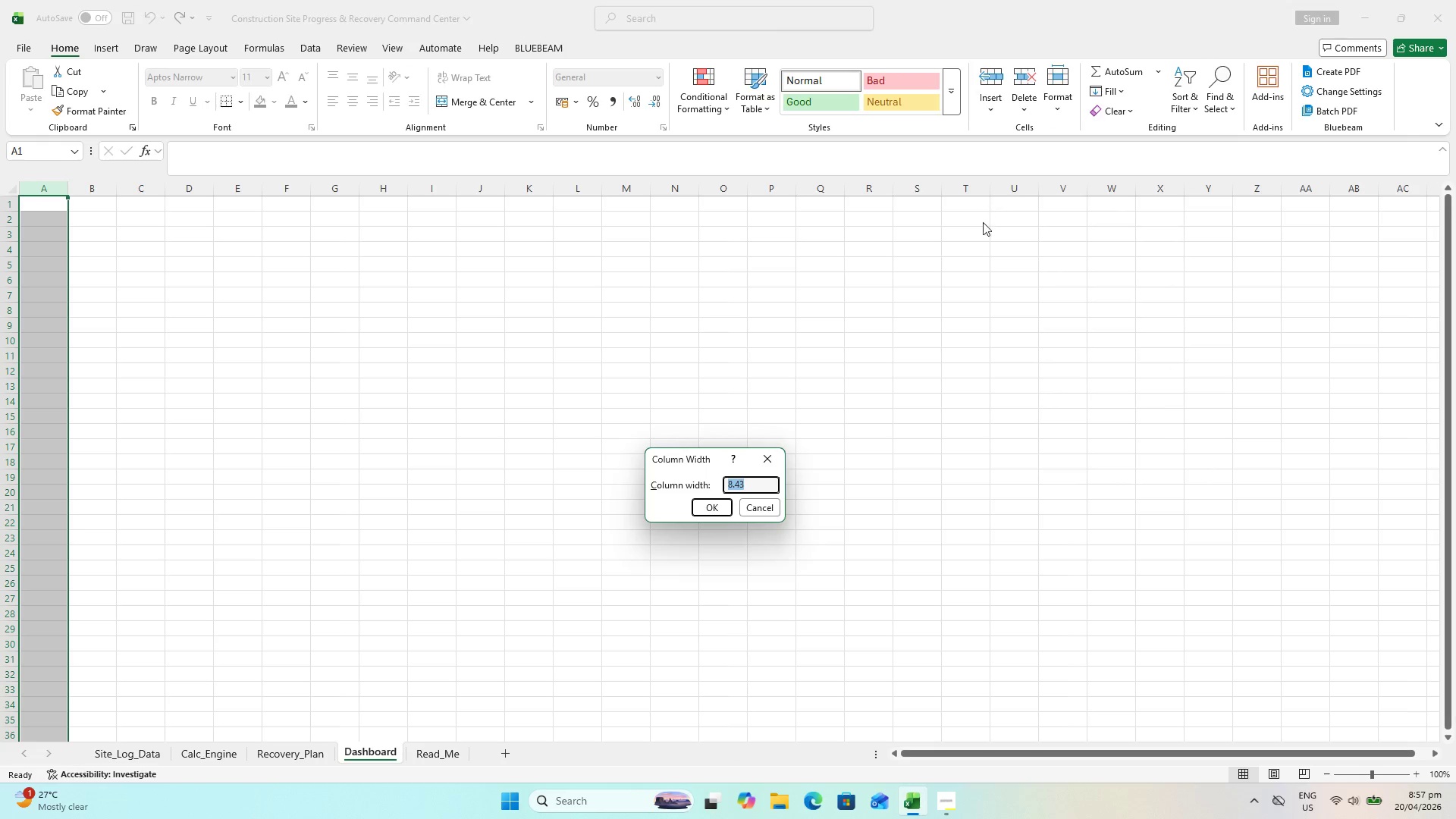 
key(3)
 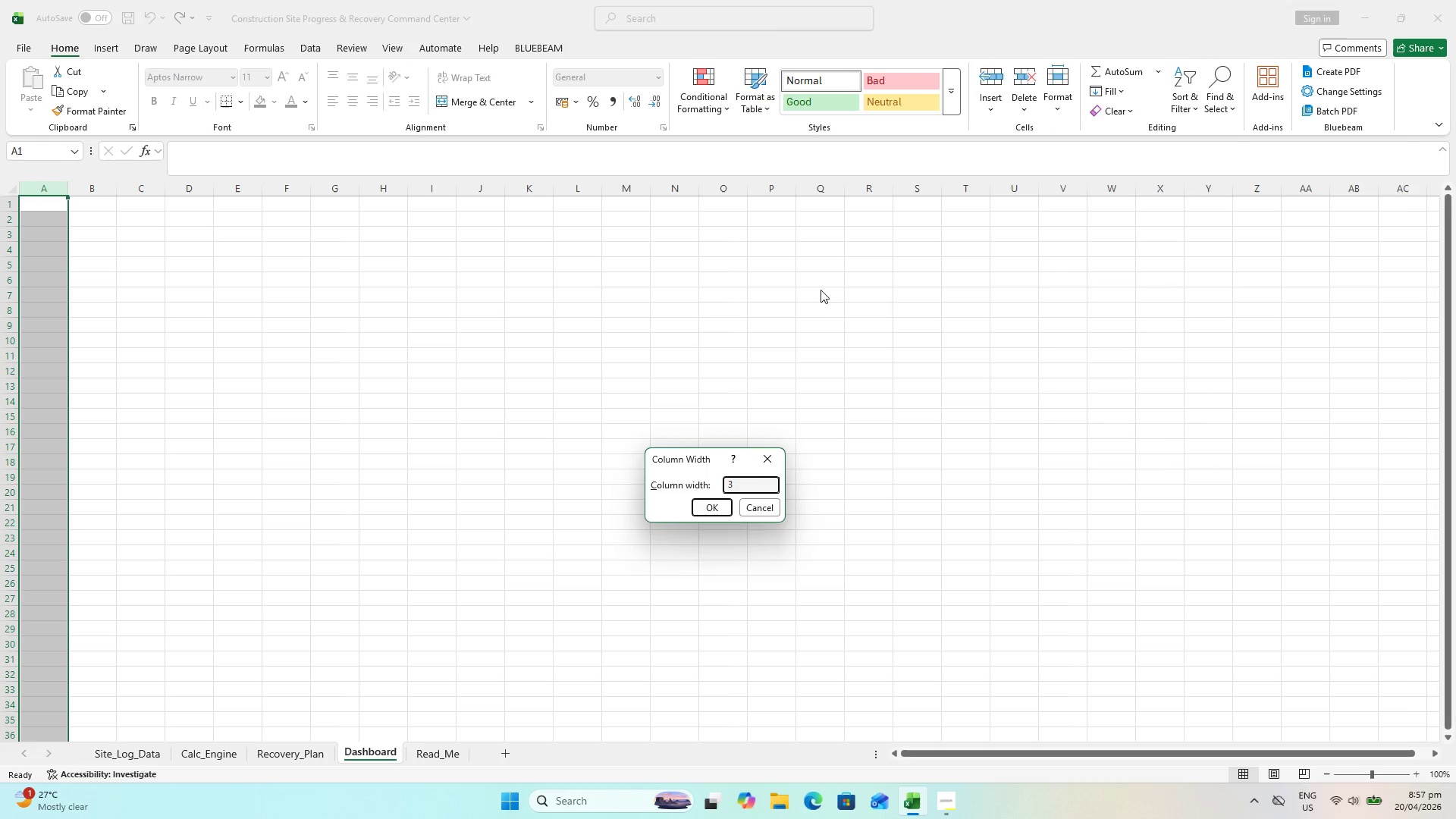 
key(Enter)
 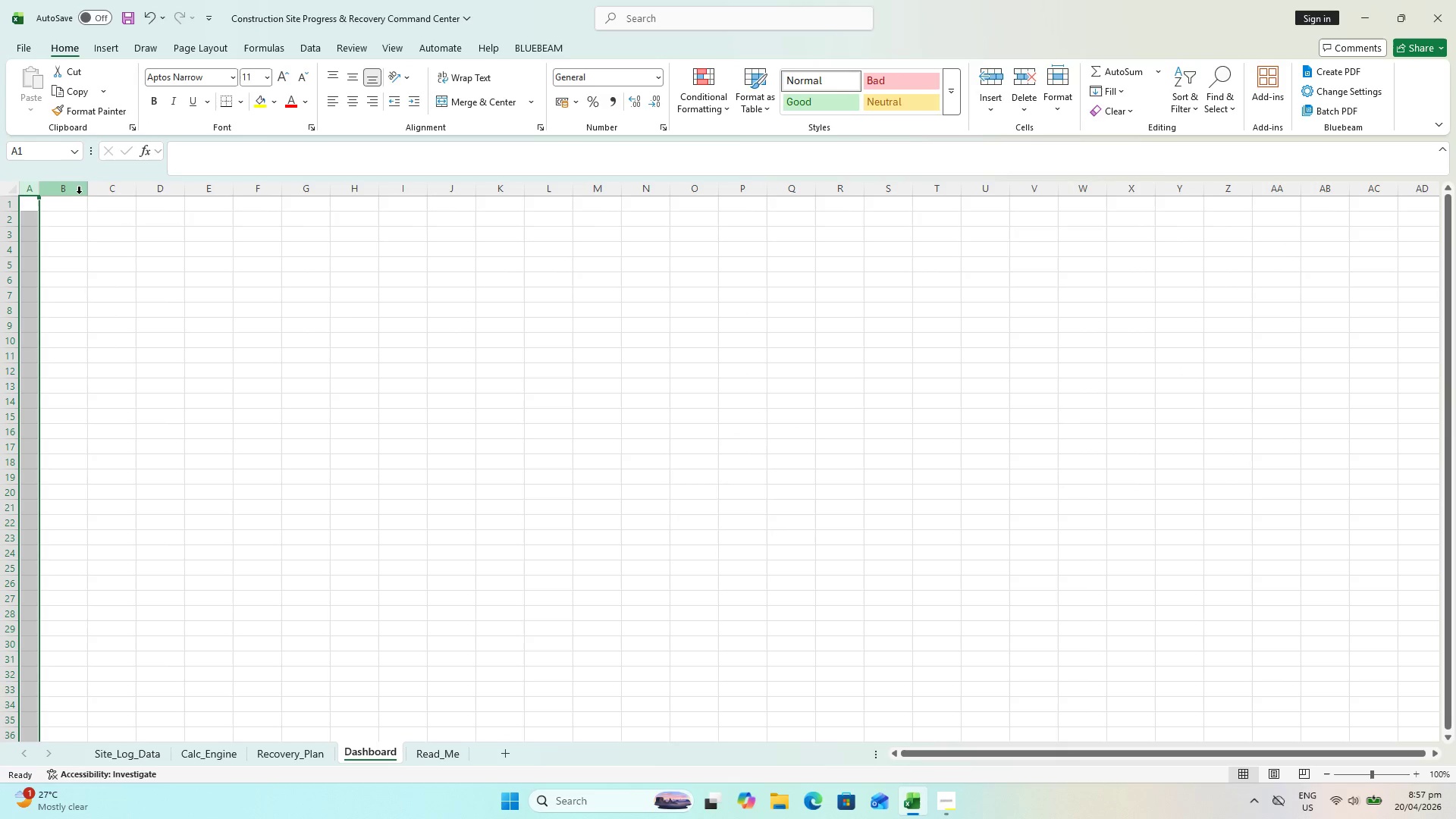 
left_click([77, 192])
 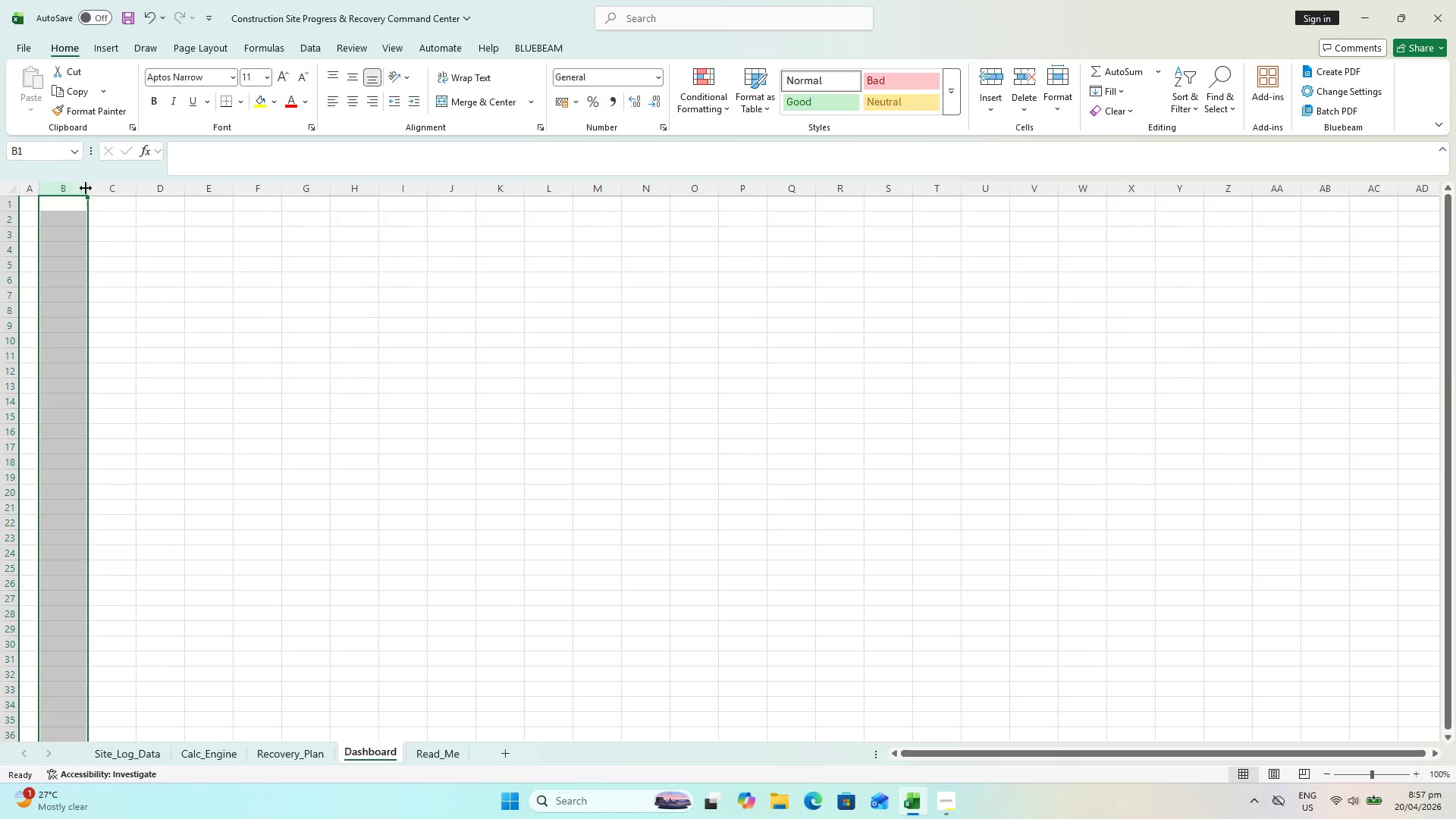 
hold_key(key=ControlLeft, duration=0.84)
left_click([172, 193])
 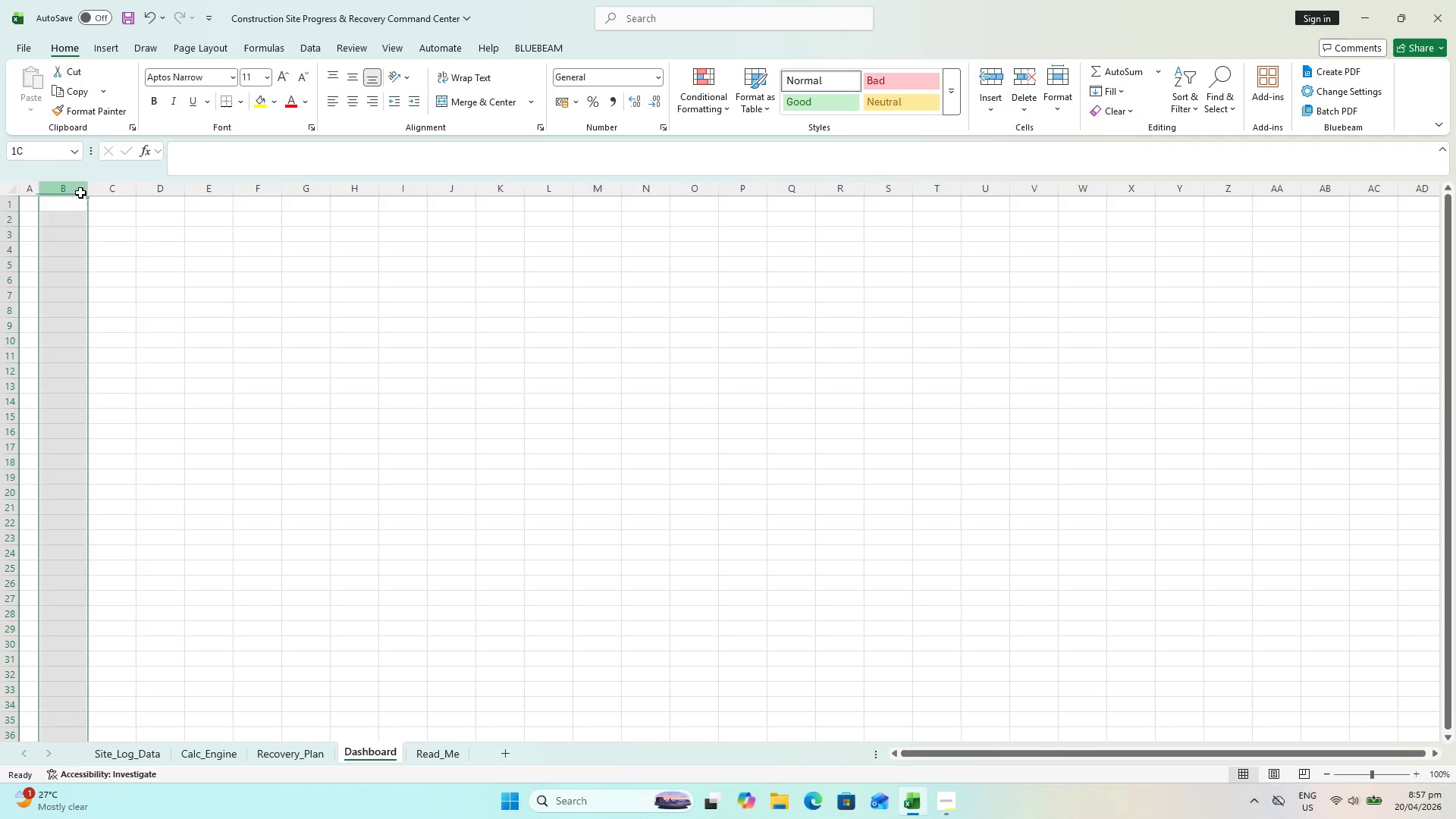 
hold_key(key=ShiftLeft, duration=0.47)
left_click([145, 190])
 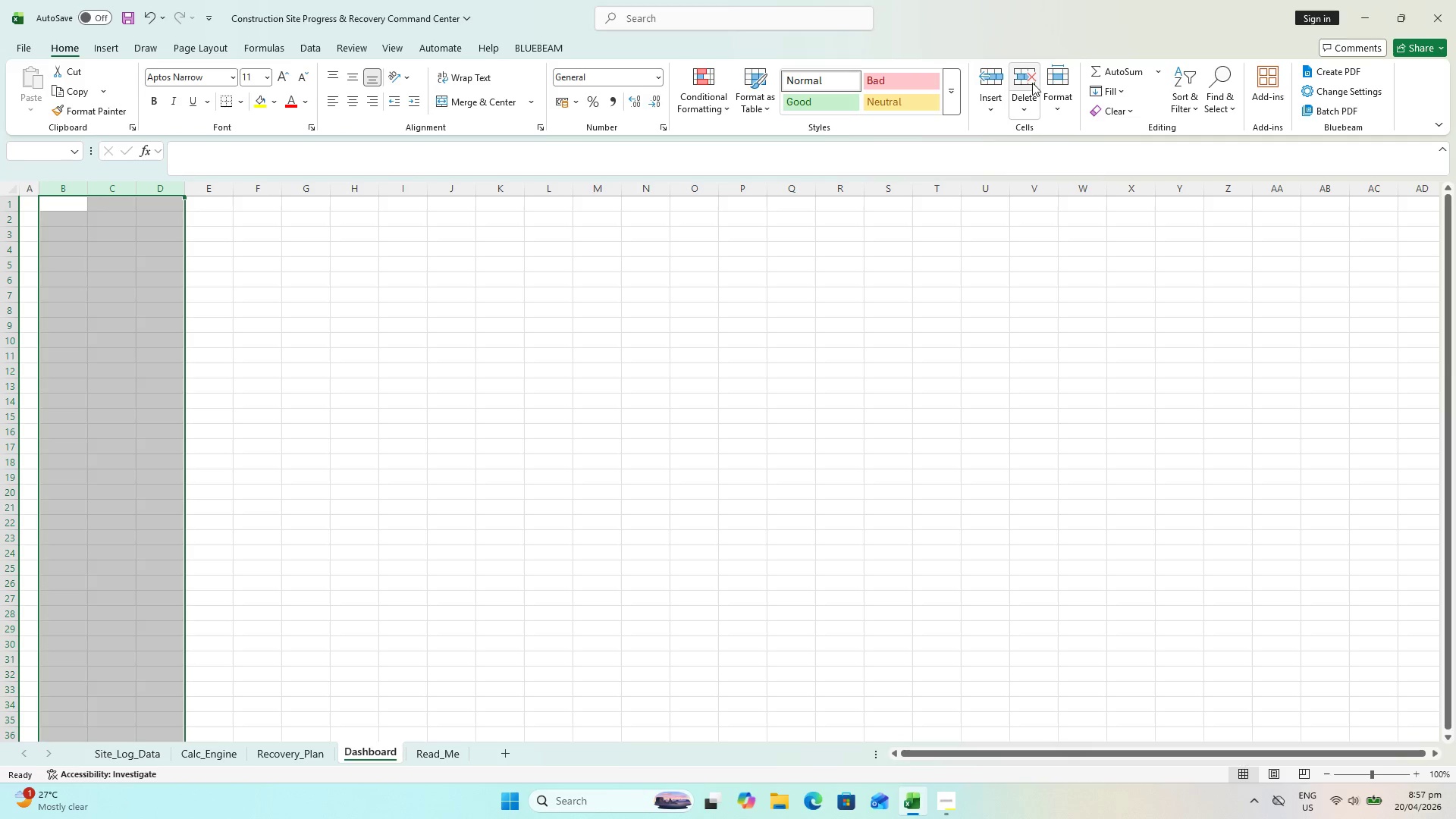 
left_click([1051, 79])
 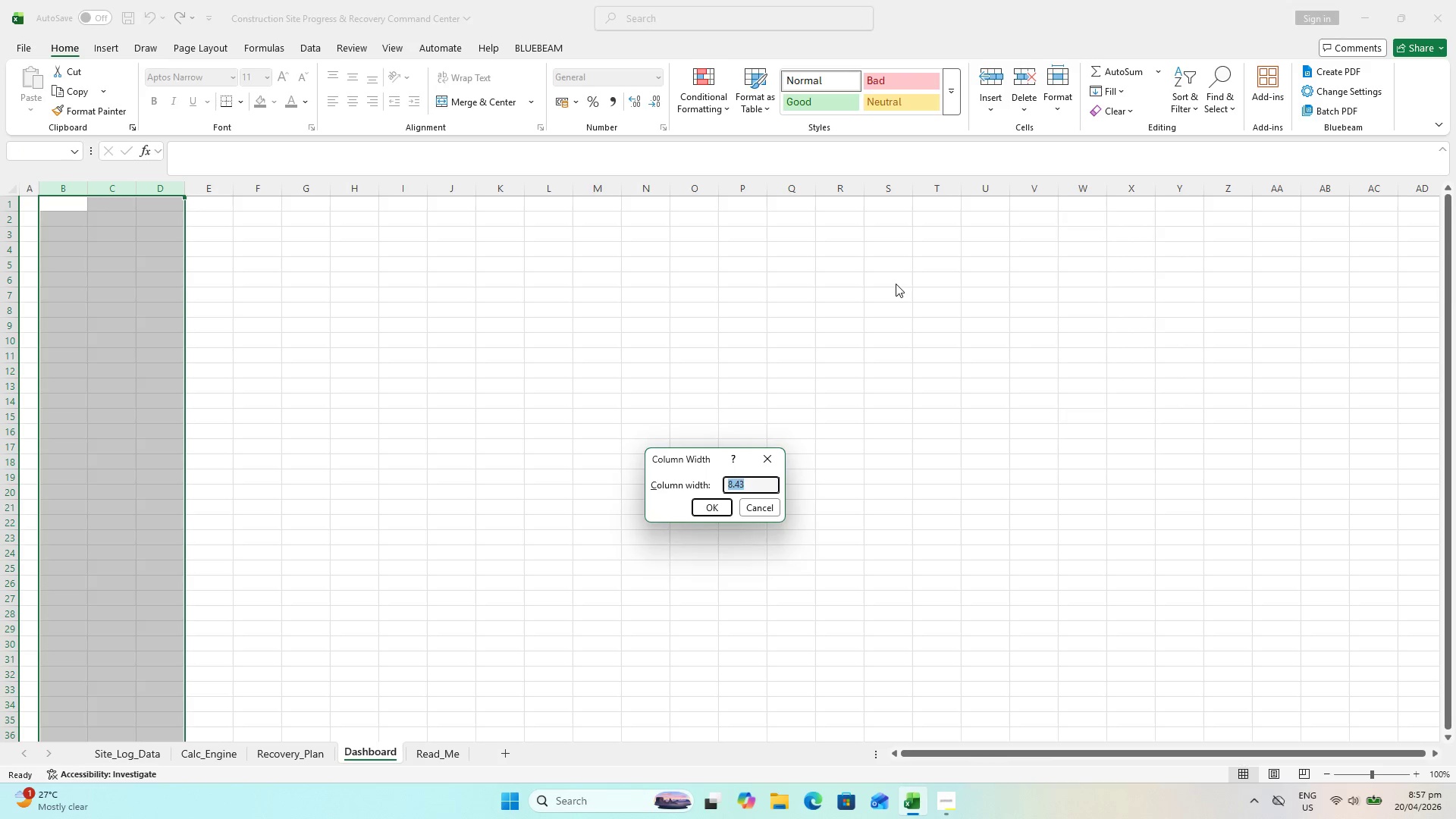 
type(14)
 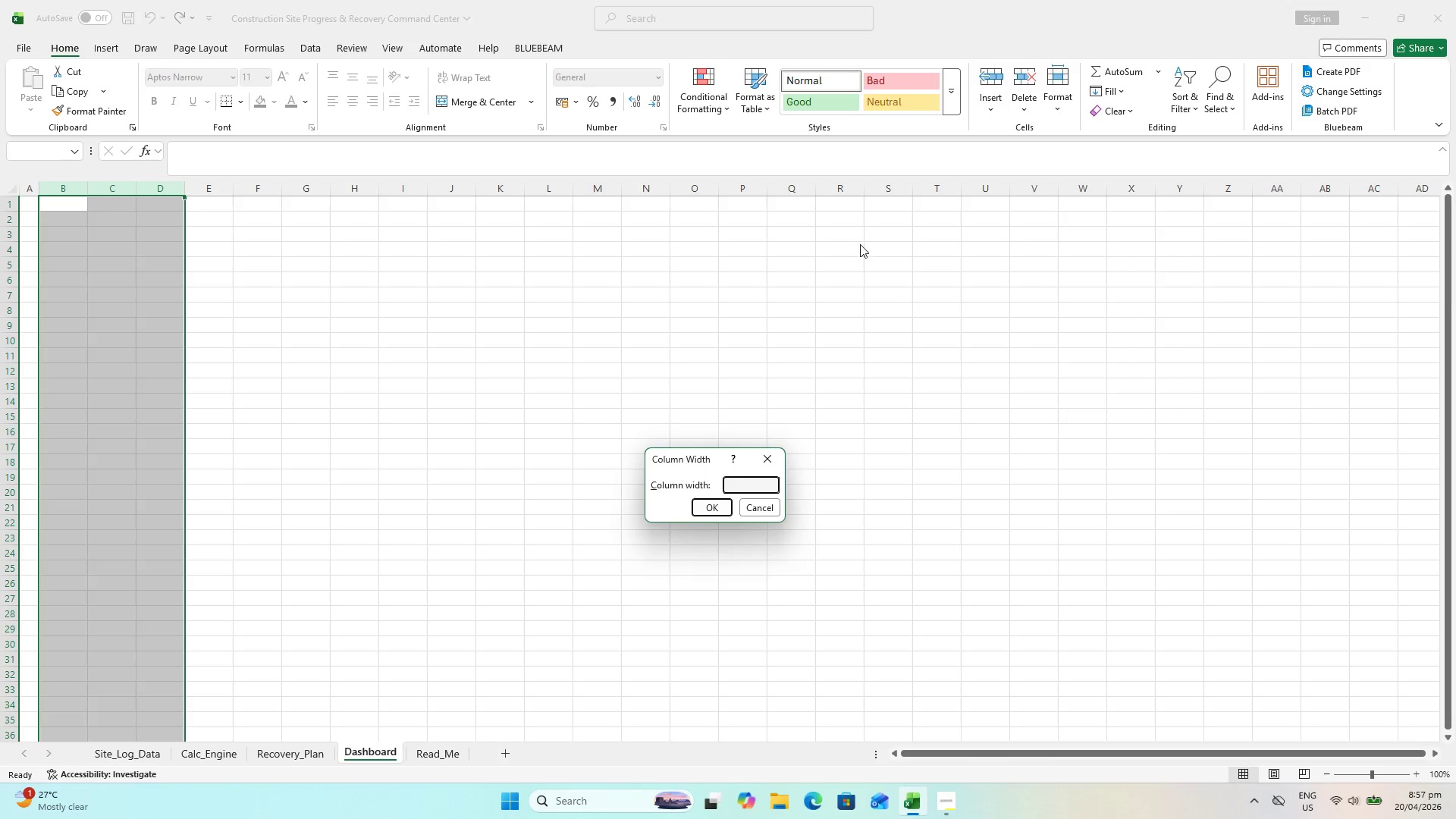 
key(Enter)
 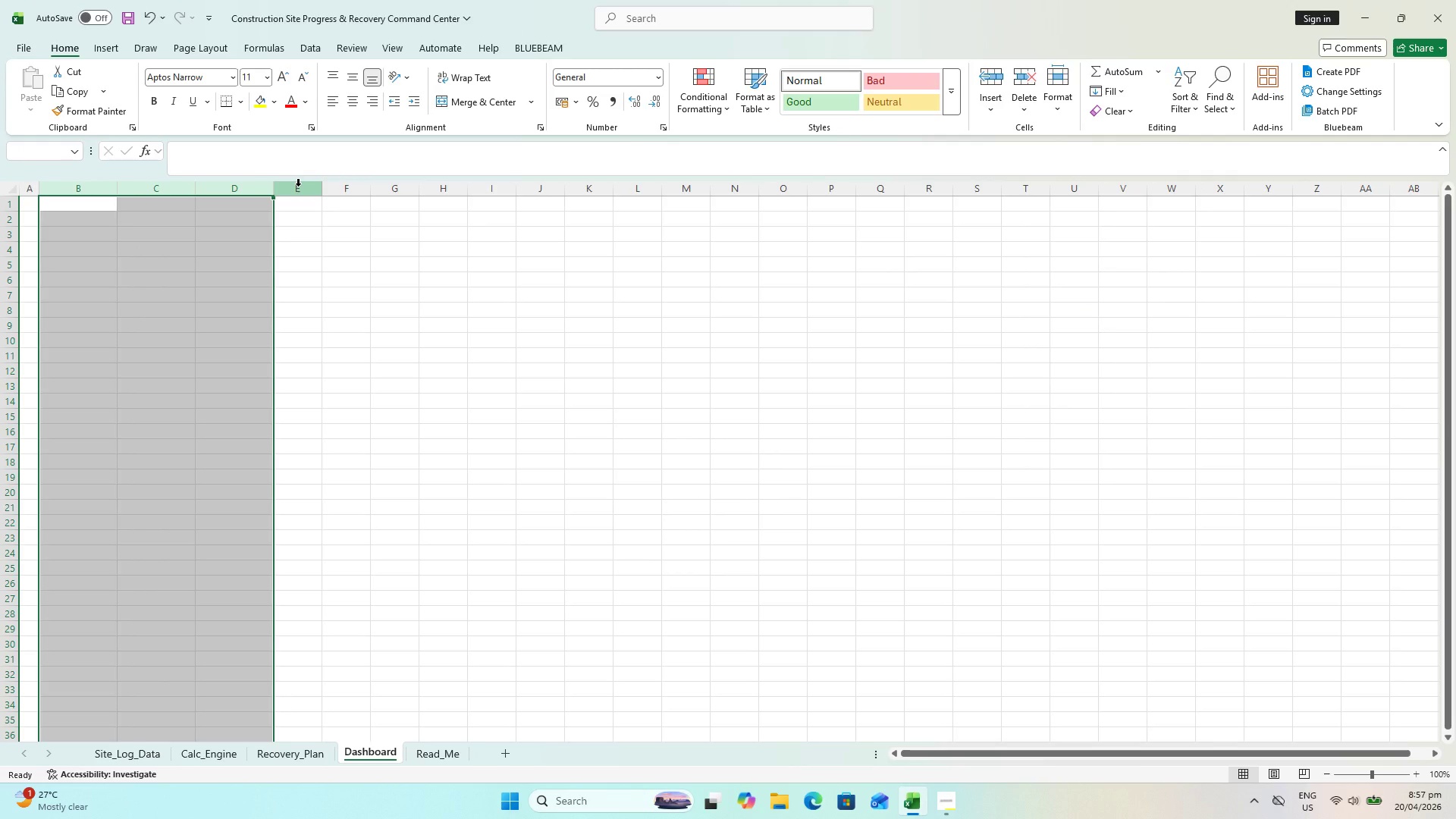 
left_click([298, 186])
 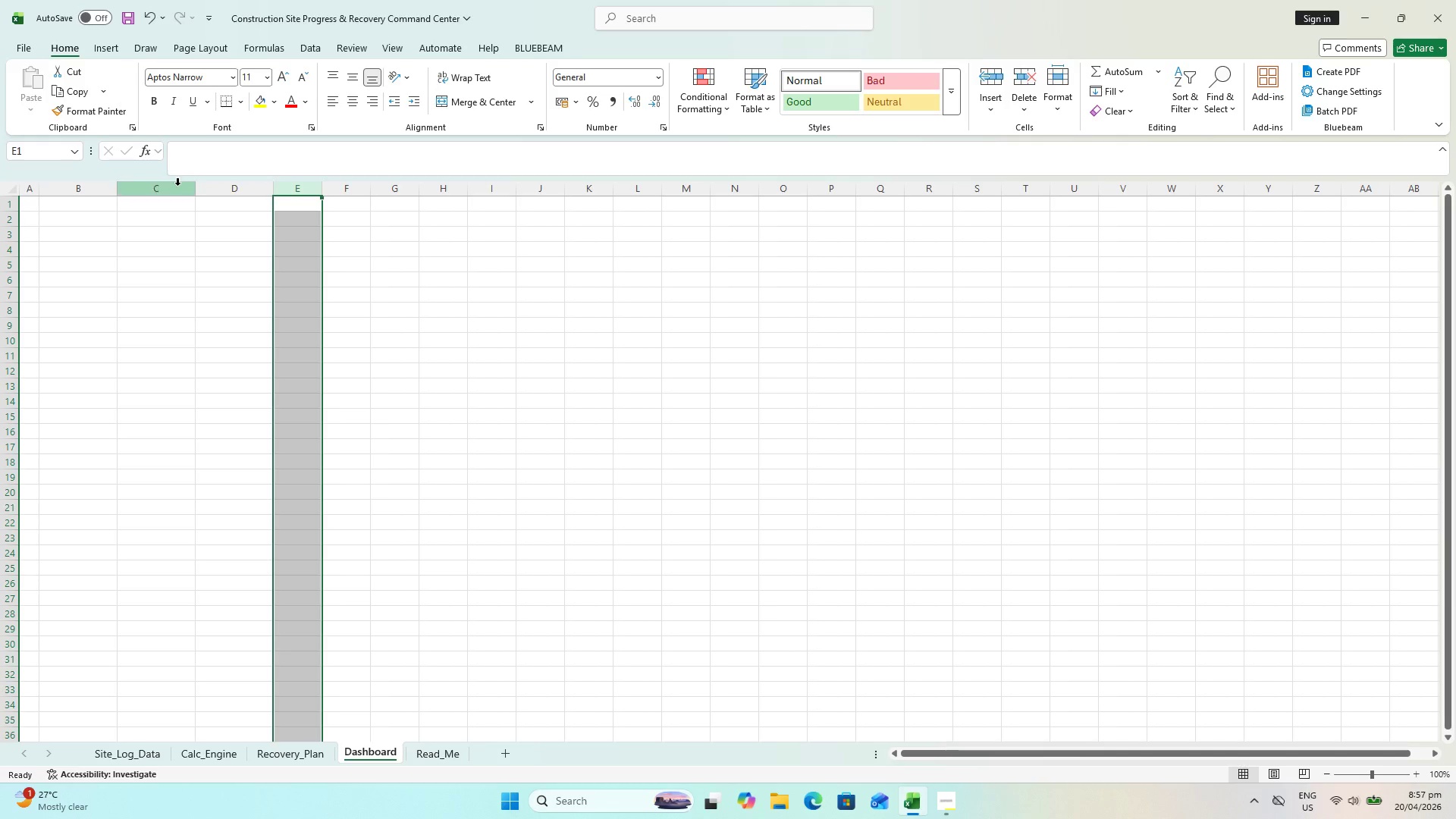 
hold_key(key=ShiftLeft, duration=1.27)
 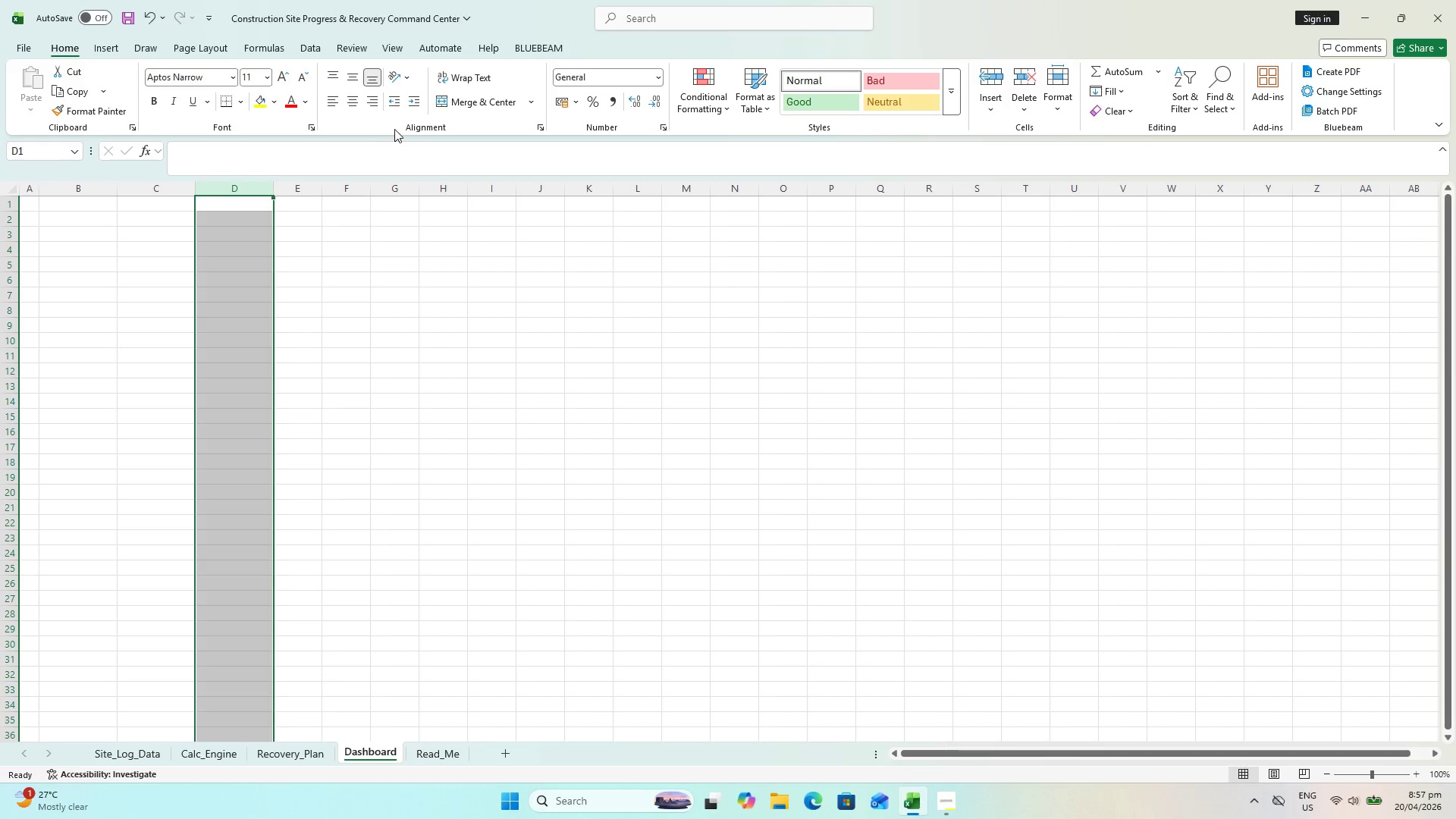 
wait(27.33)
 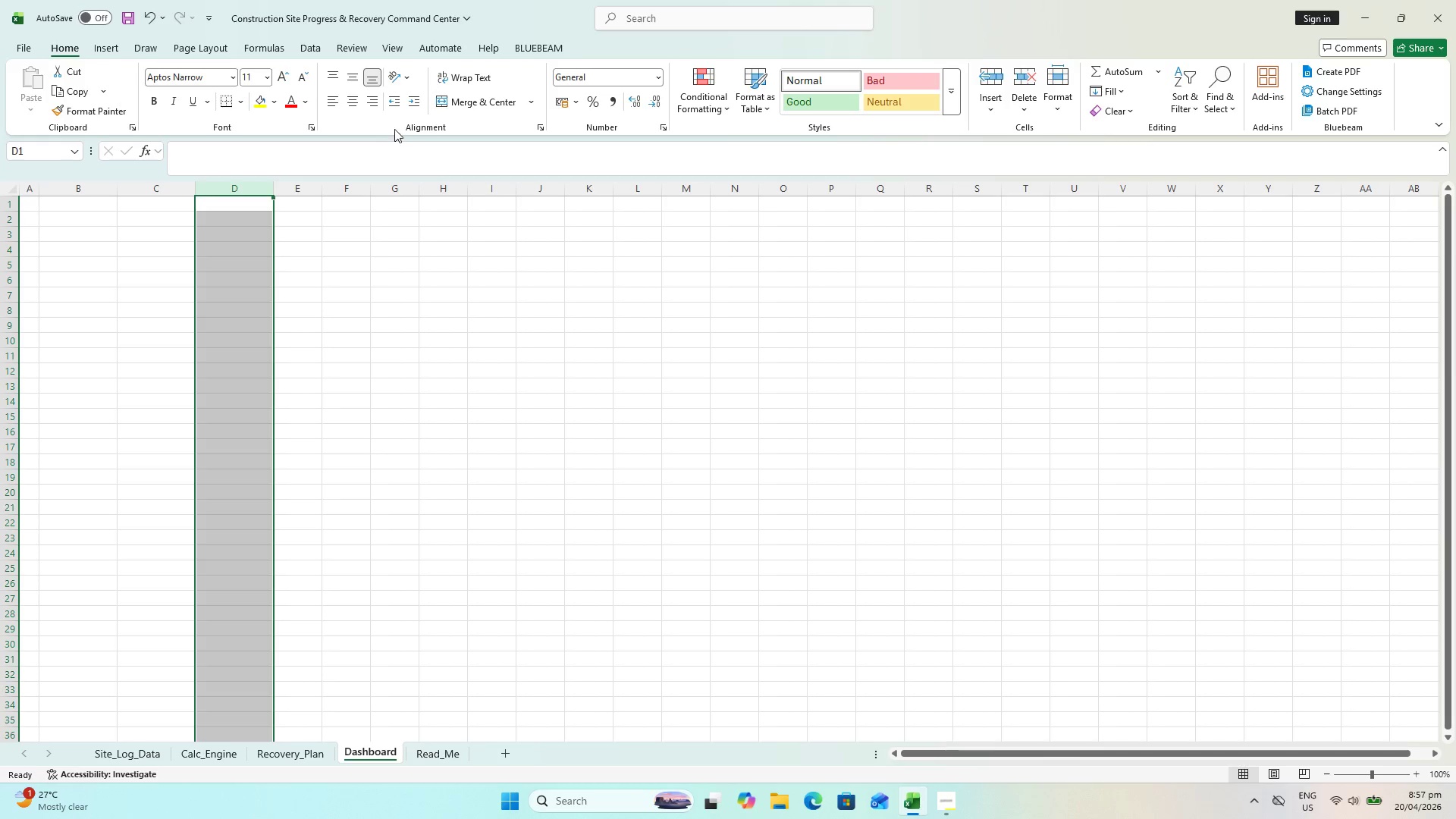 
hold_key(key=ShiftLeft, duration=2.55)
left_click([604, 189])
 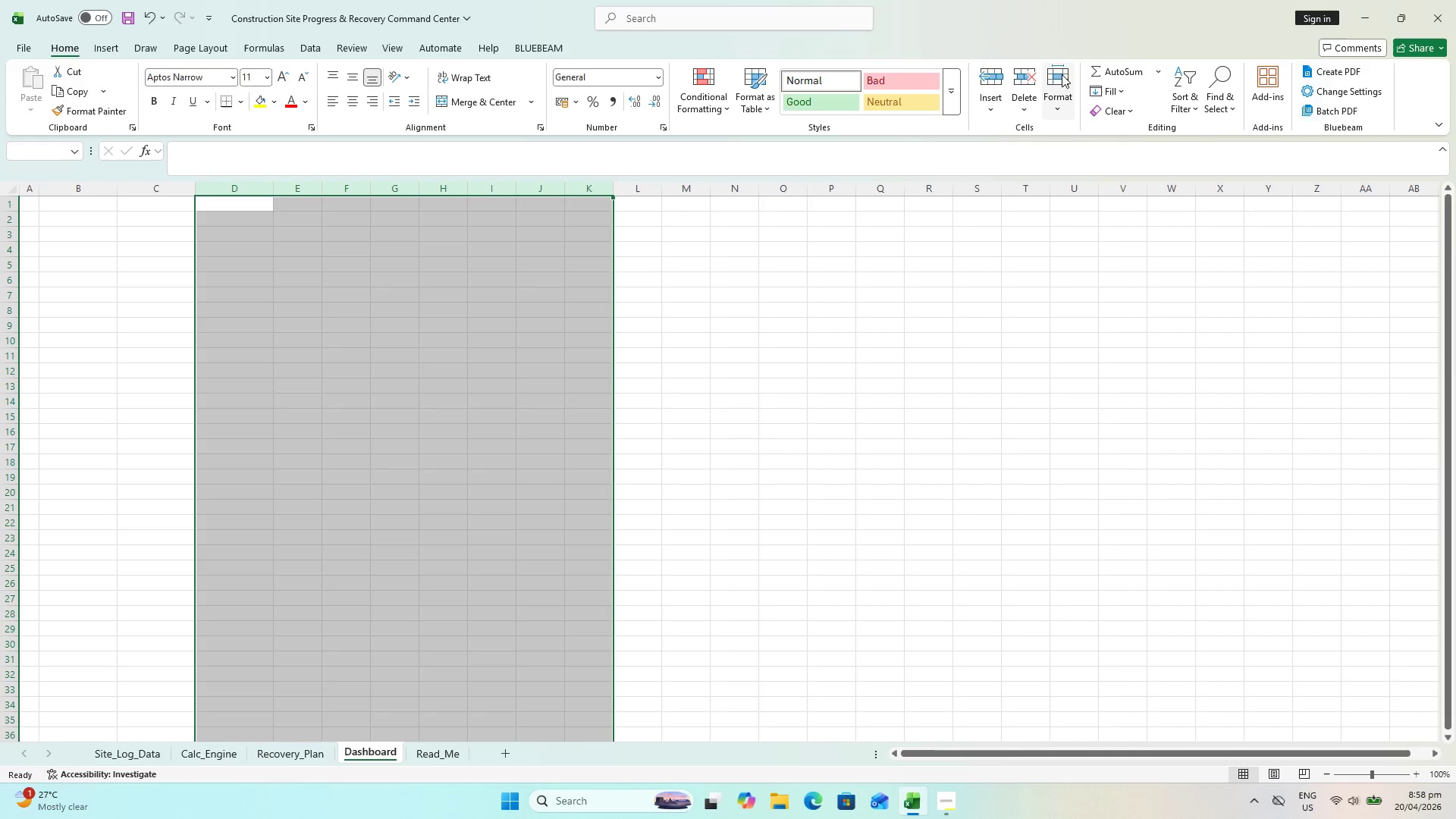 
left_click([1060, 93])
 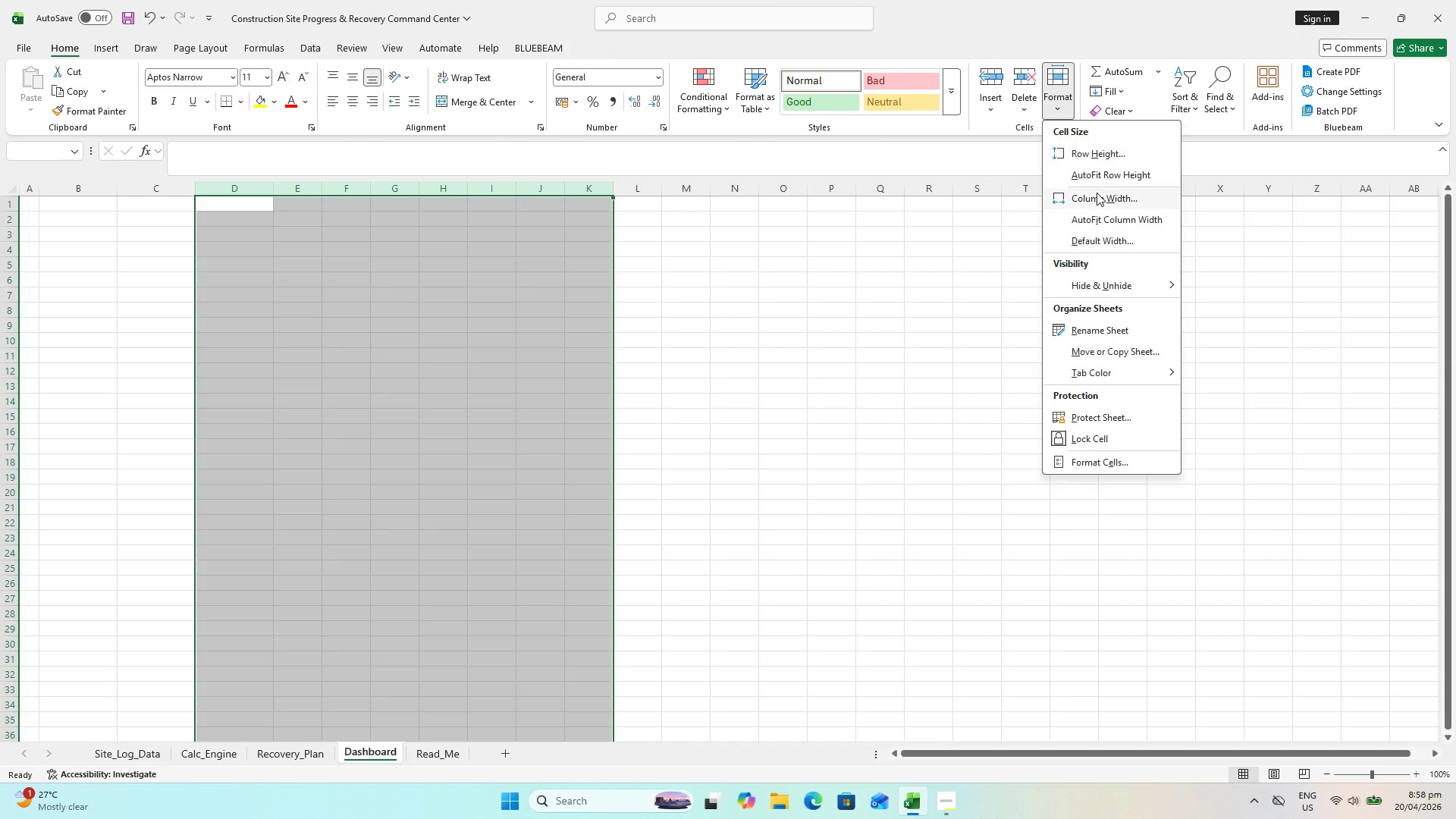 
left_click([1095, 196])
 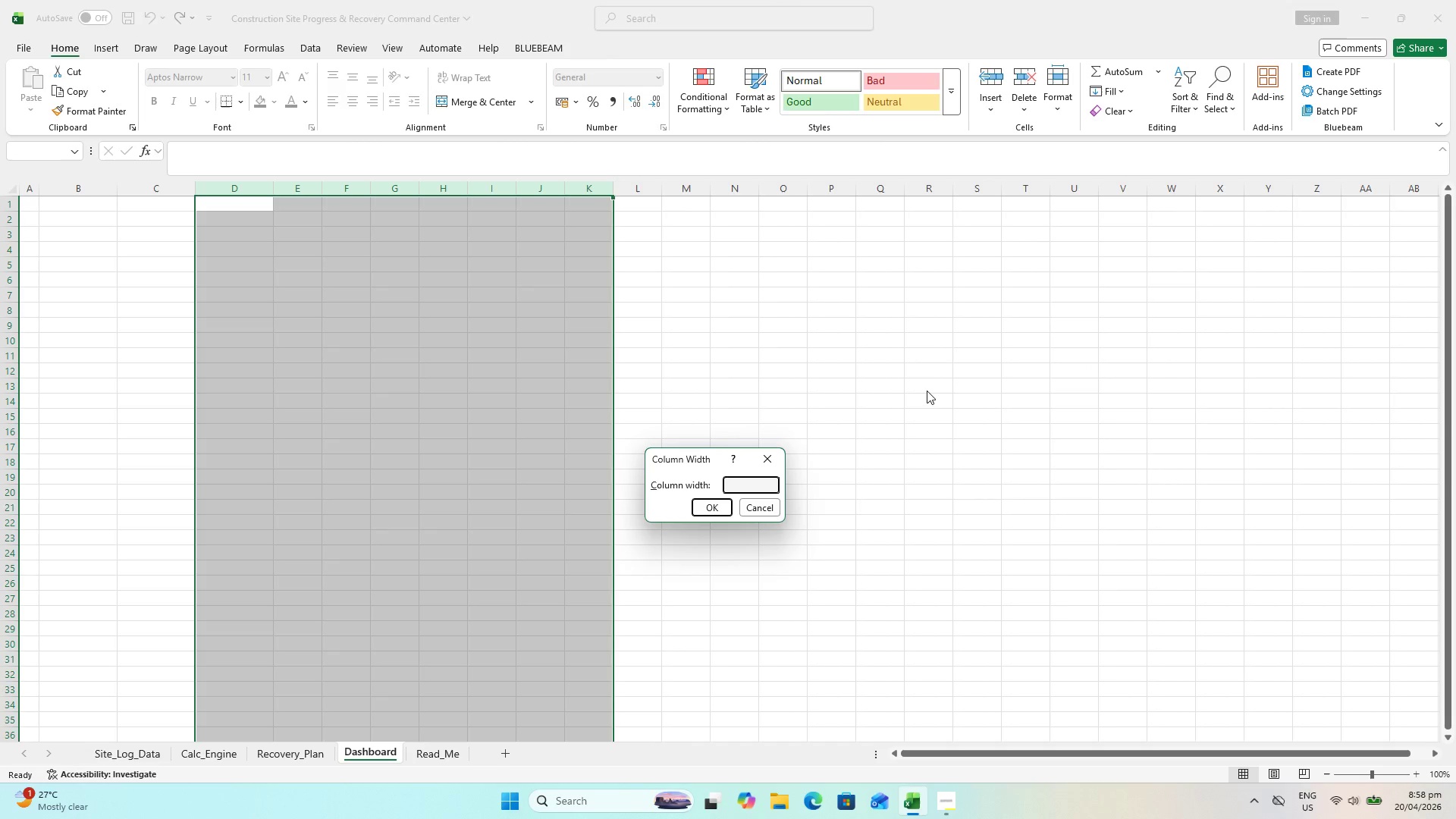 
type(14)
 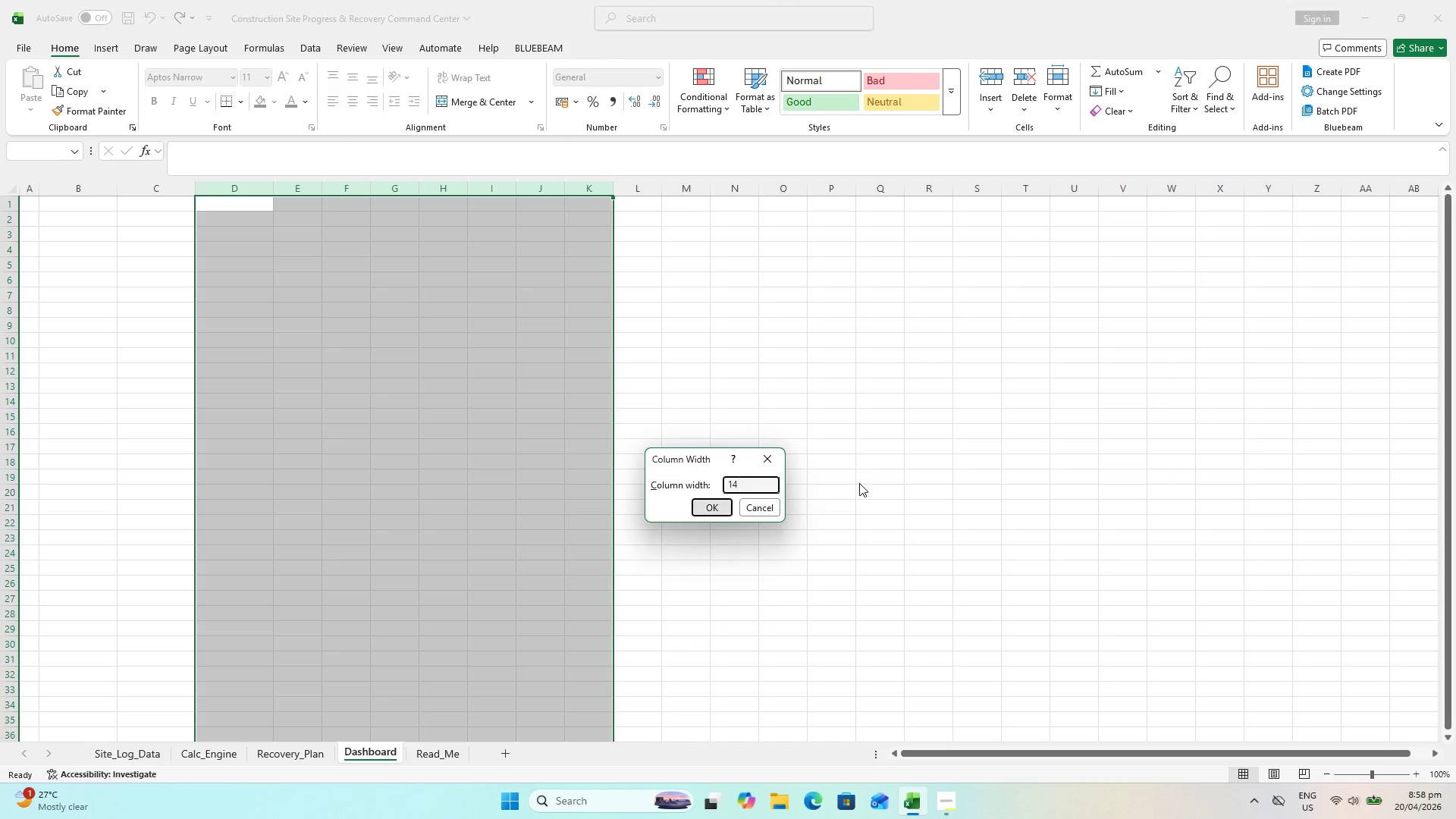 
key(Enter)
 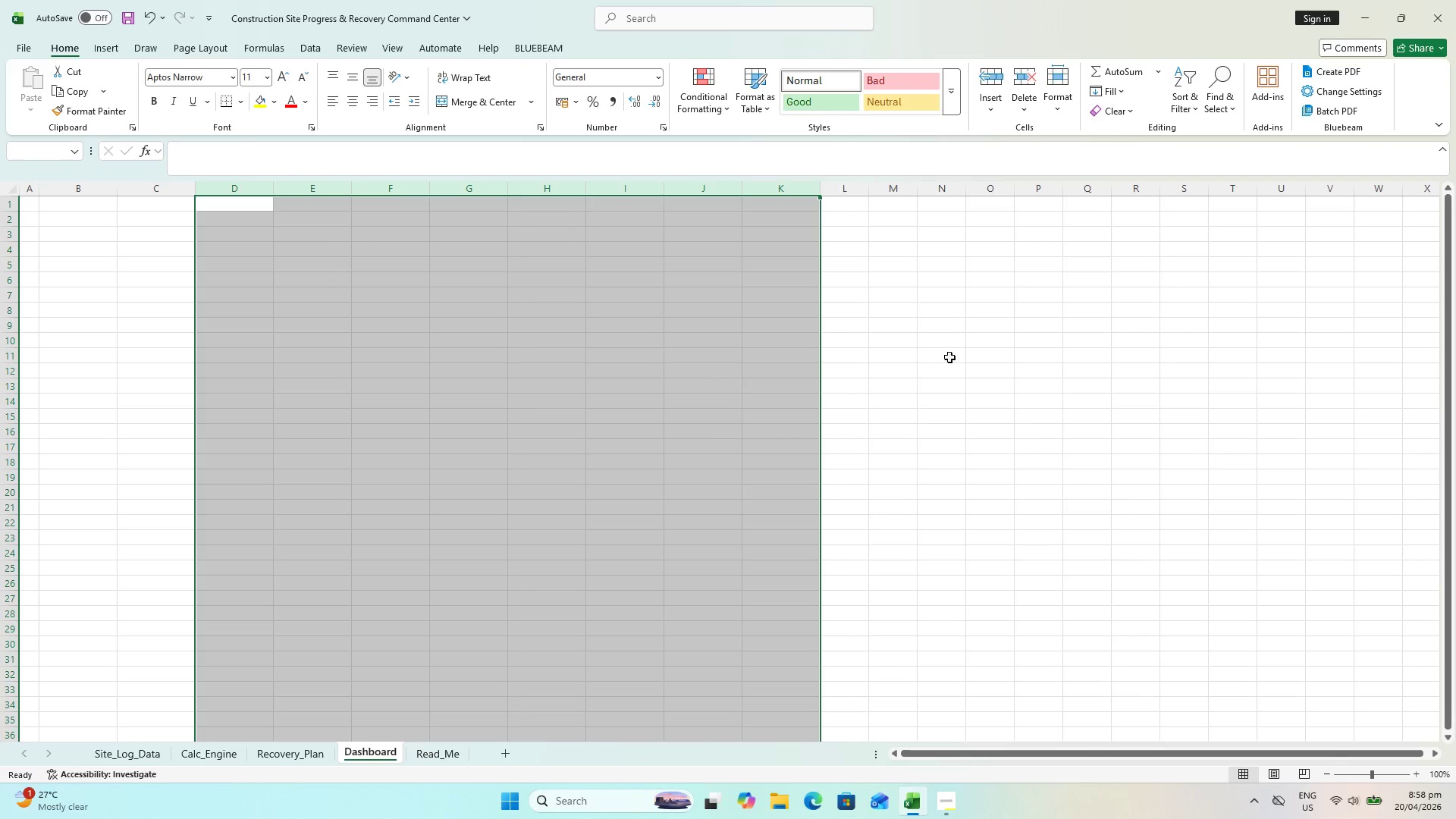 
left_click([996, 348])
 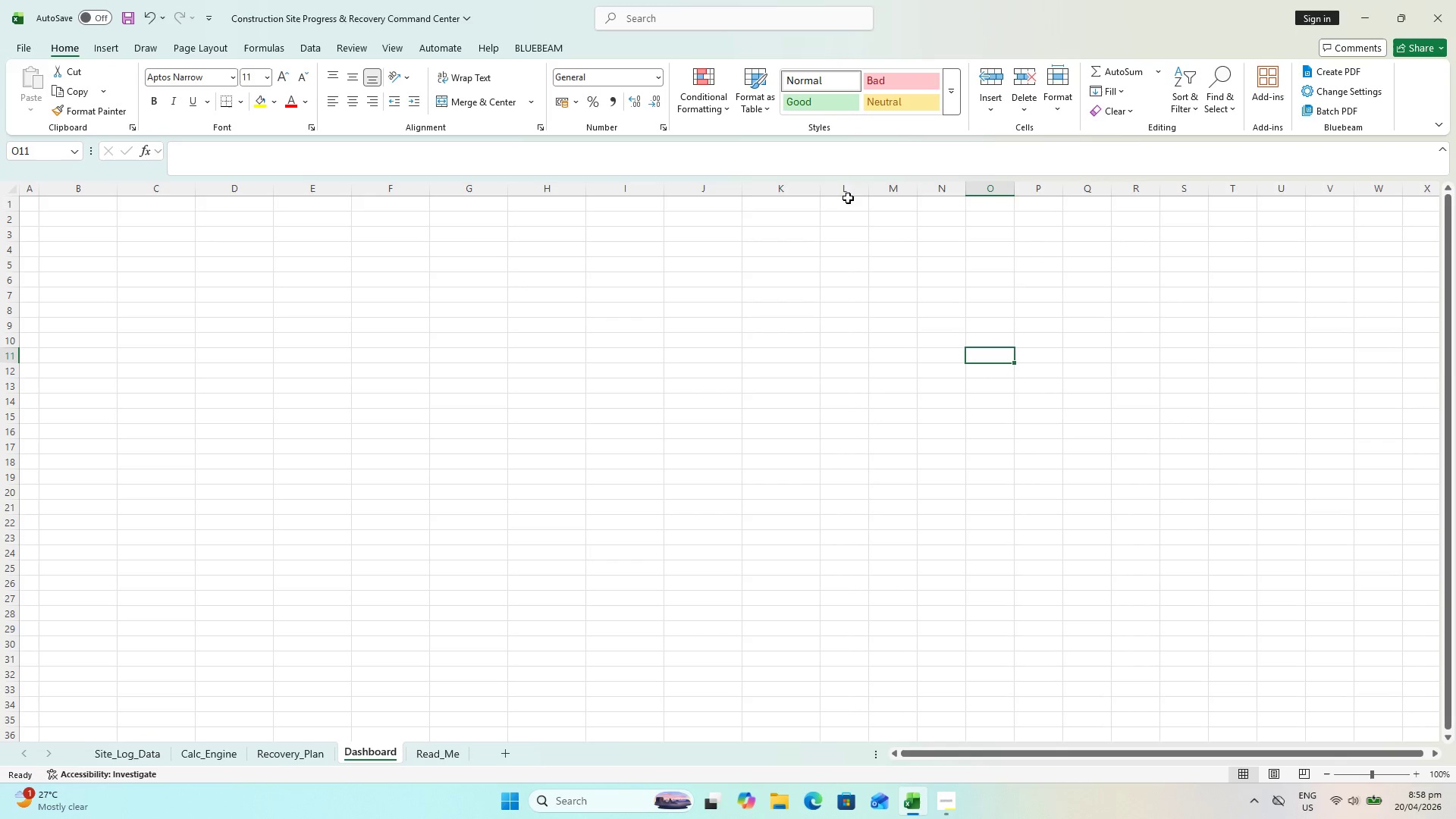 
left_click([845, 186])
 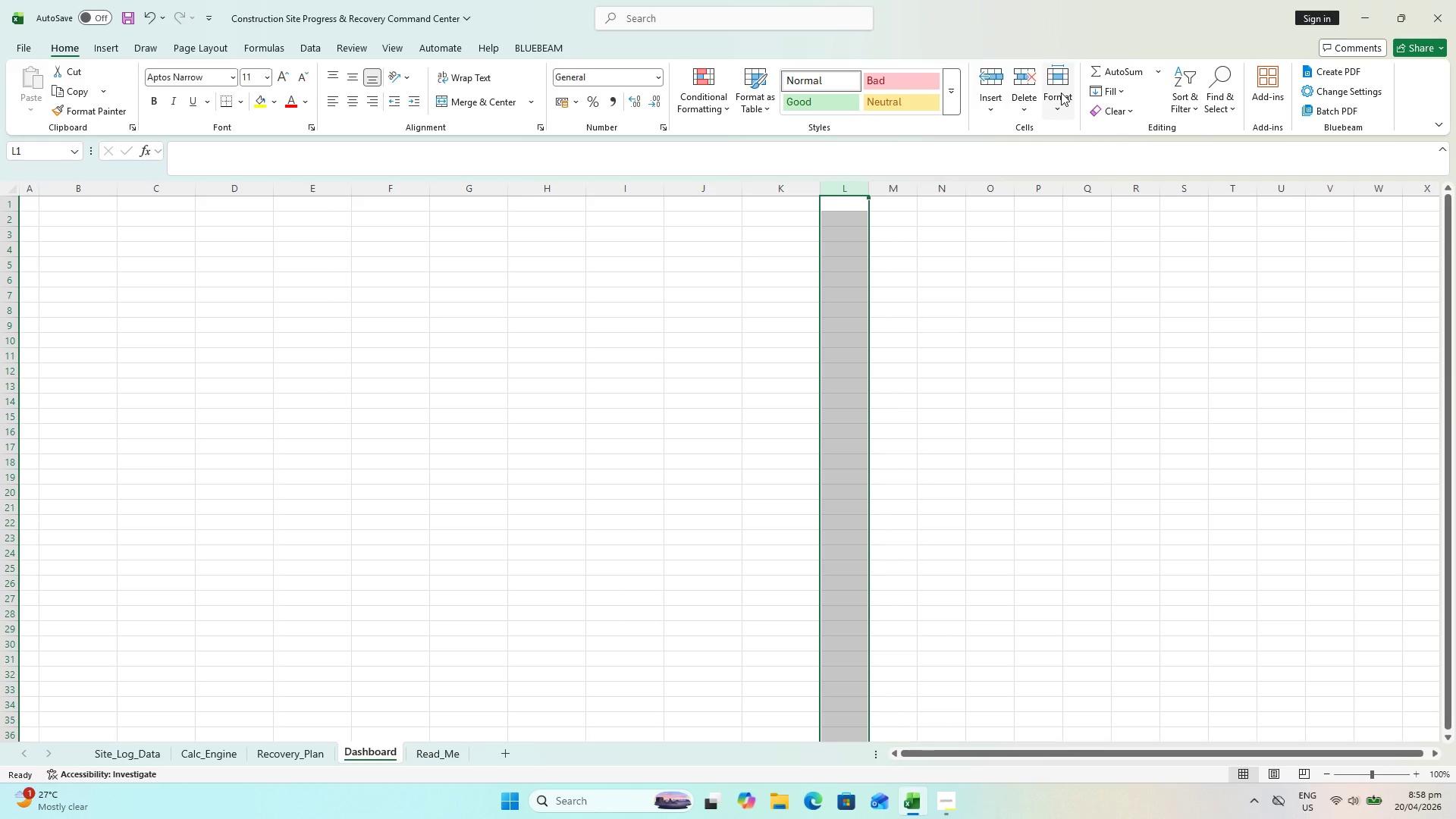 
left_click([1061, 93])
 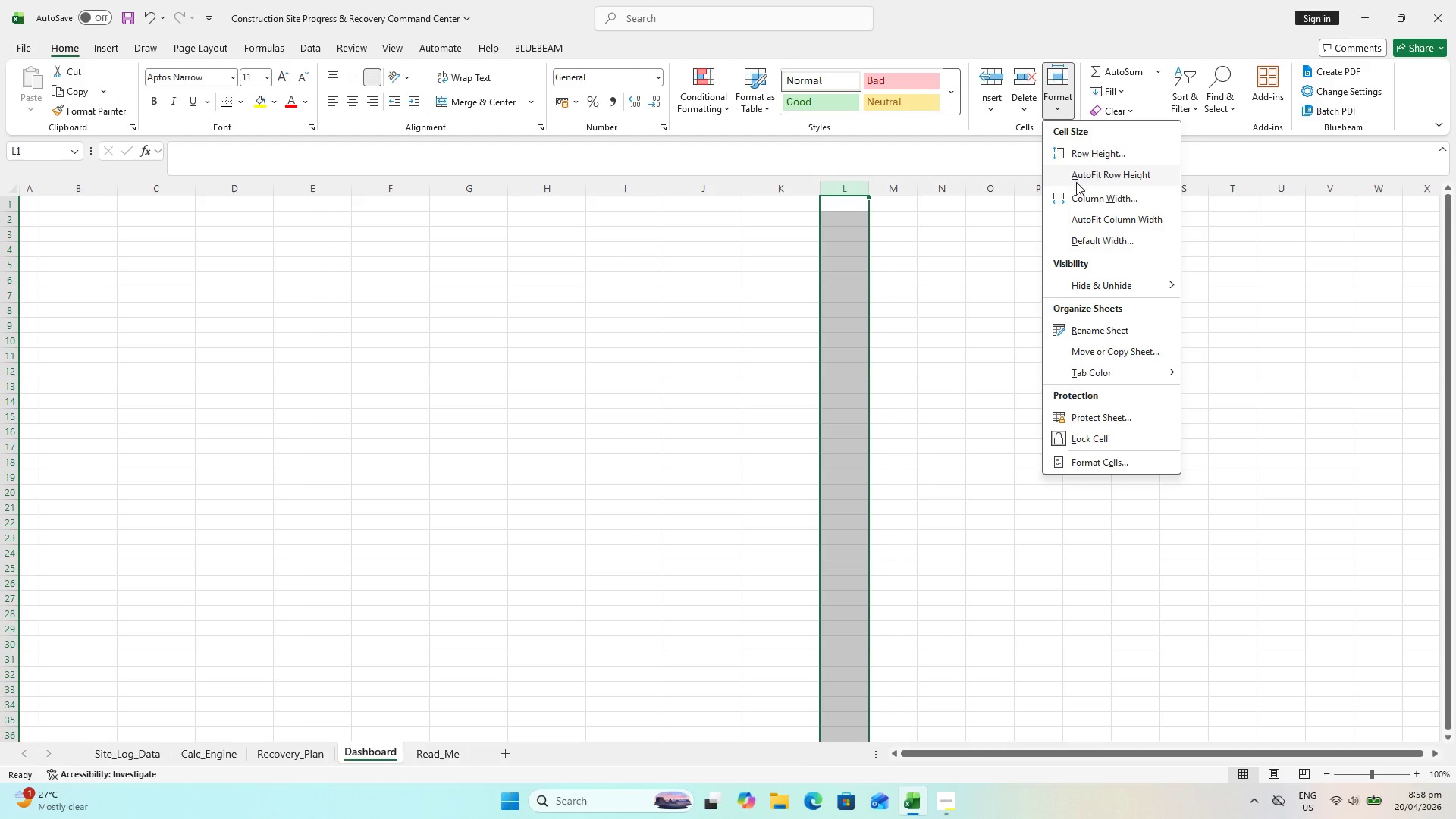 
left_click([1079, 196])
 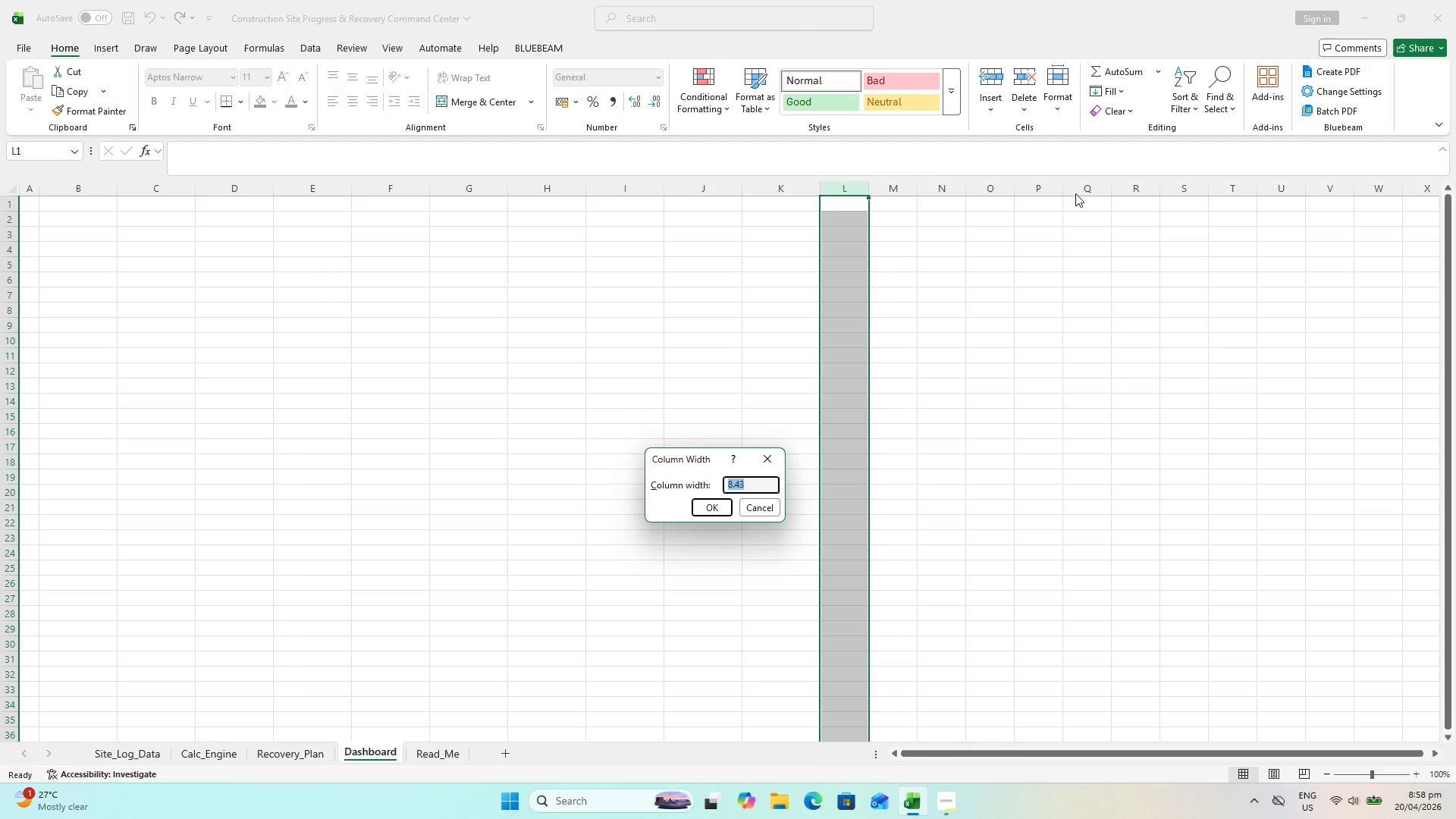 
key(3)
 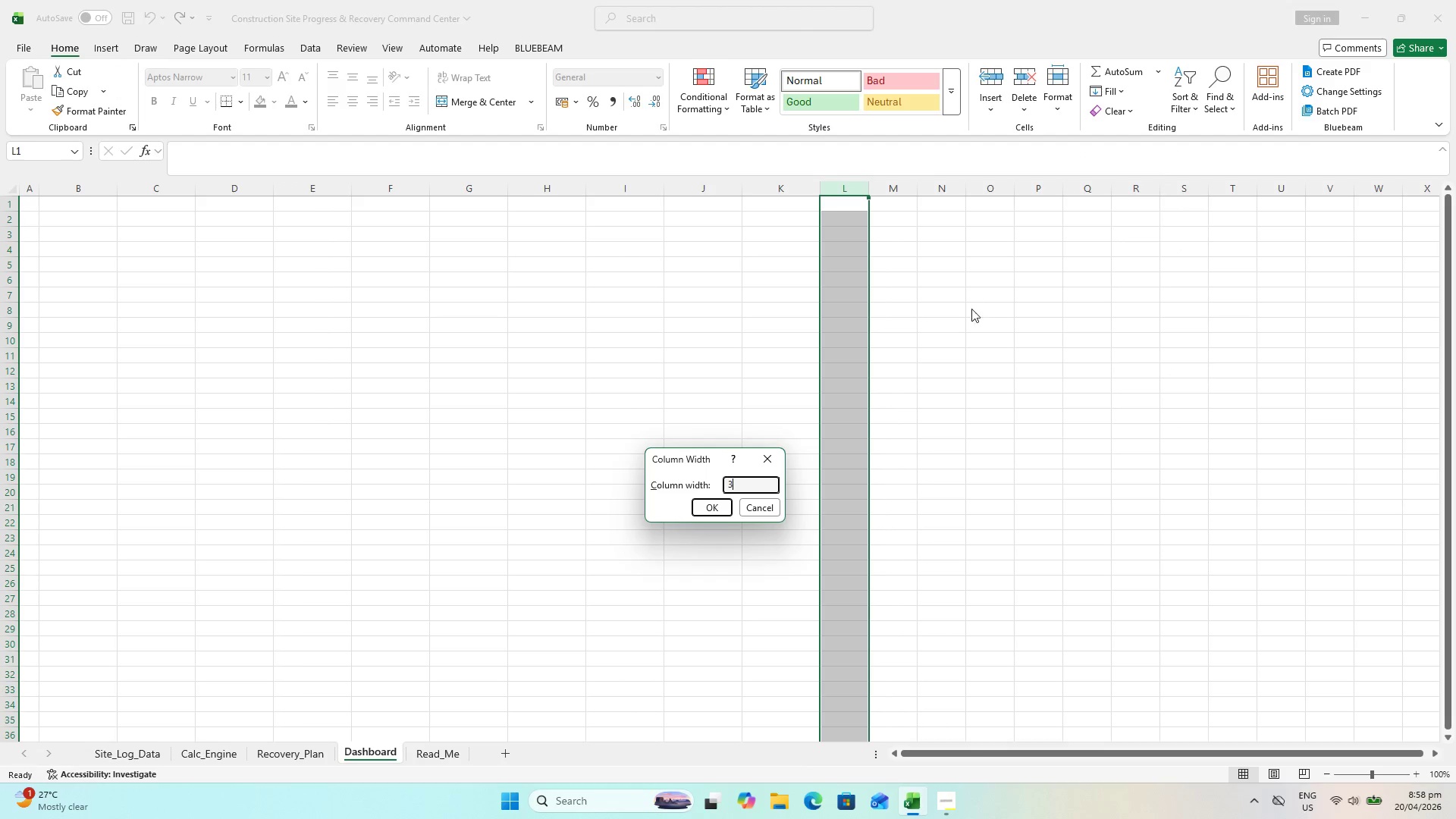 
key(Enter)
 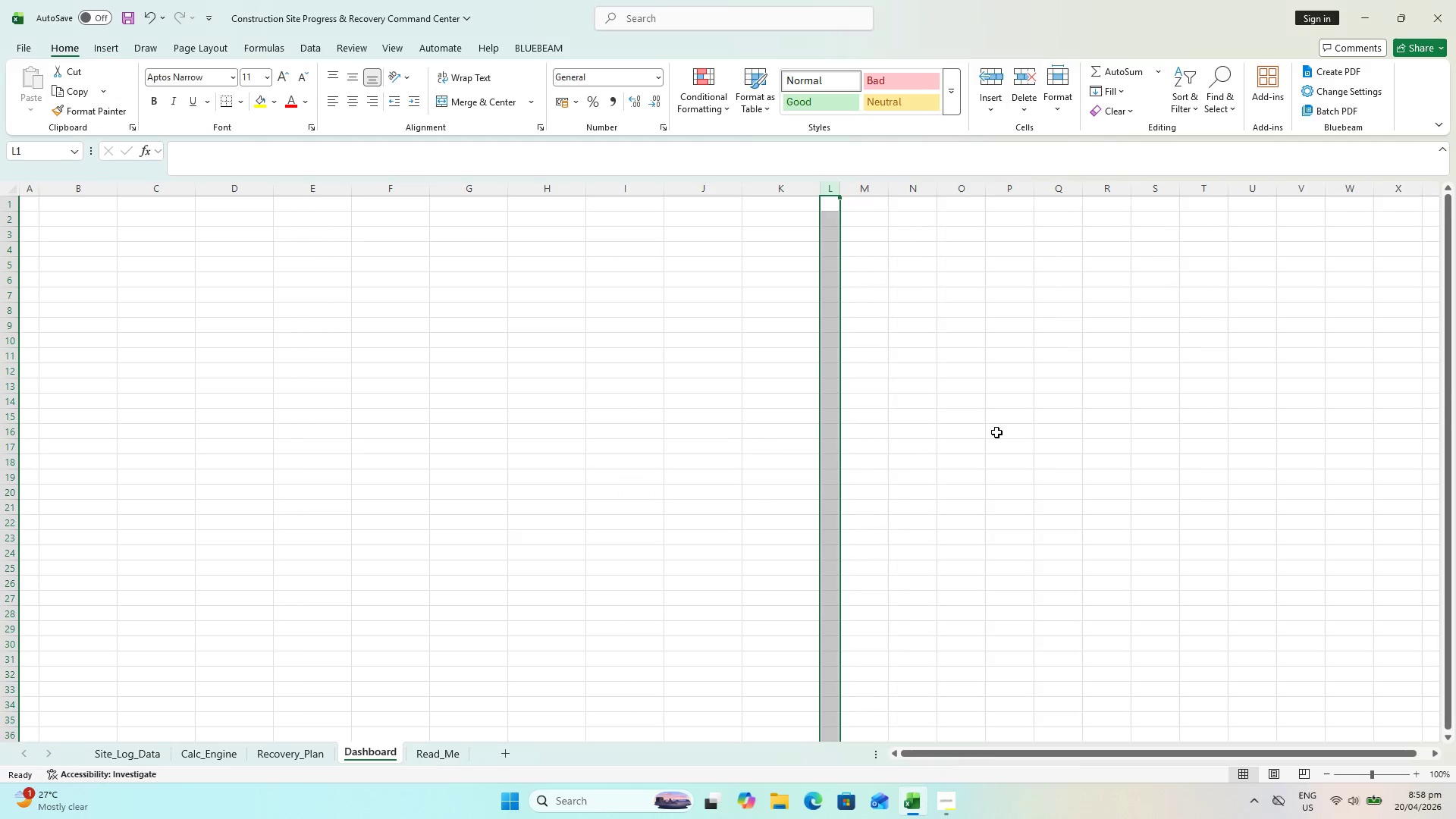 
left_click_drag(start_coordinate=[1000, 431], to_coordinate=[1010, 419])
 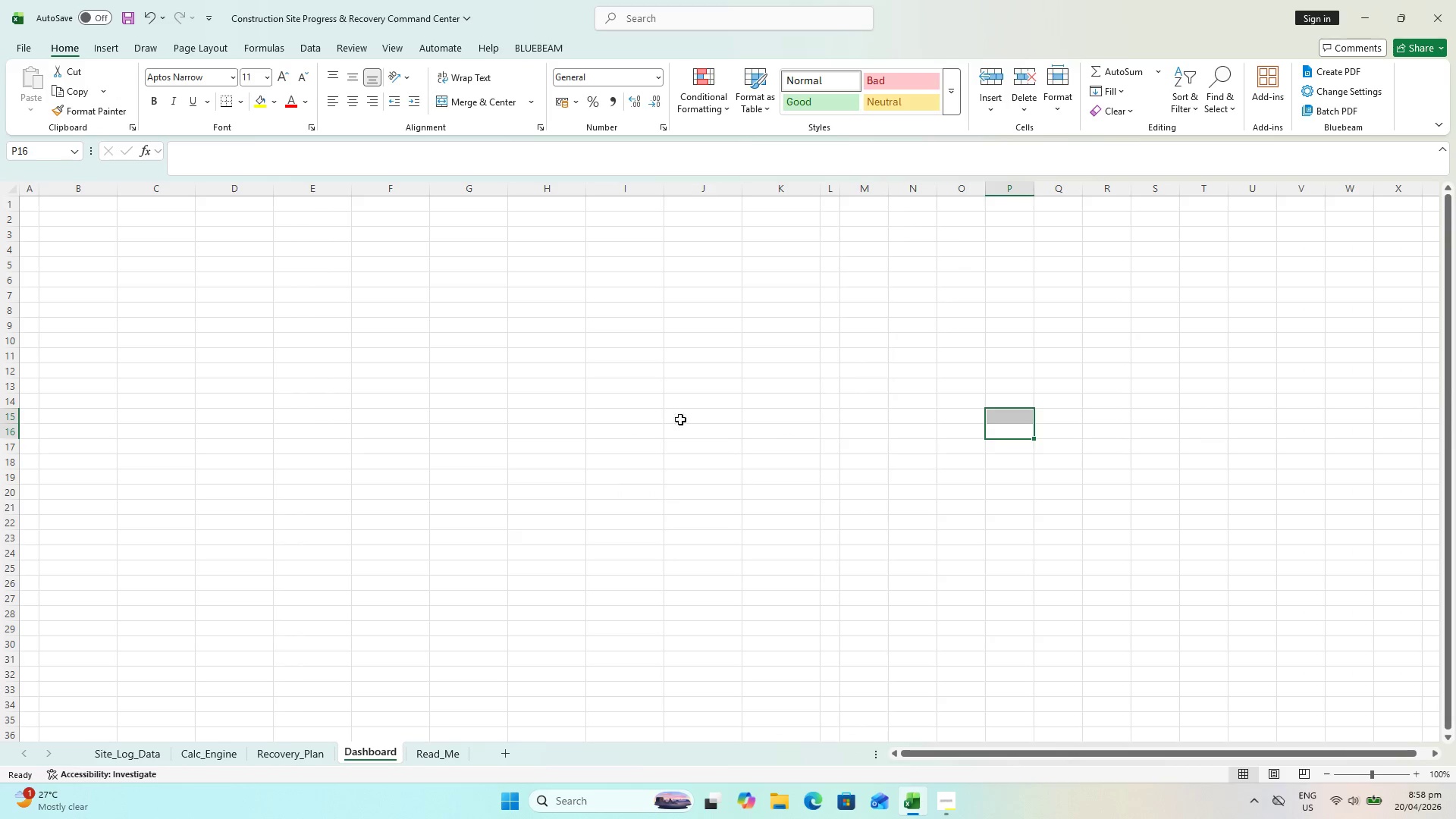 
key(Control+S)
 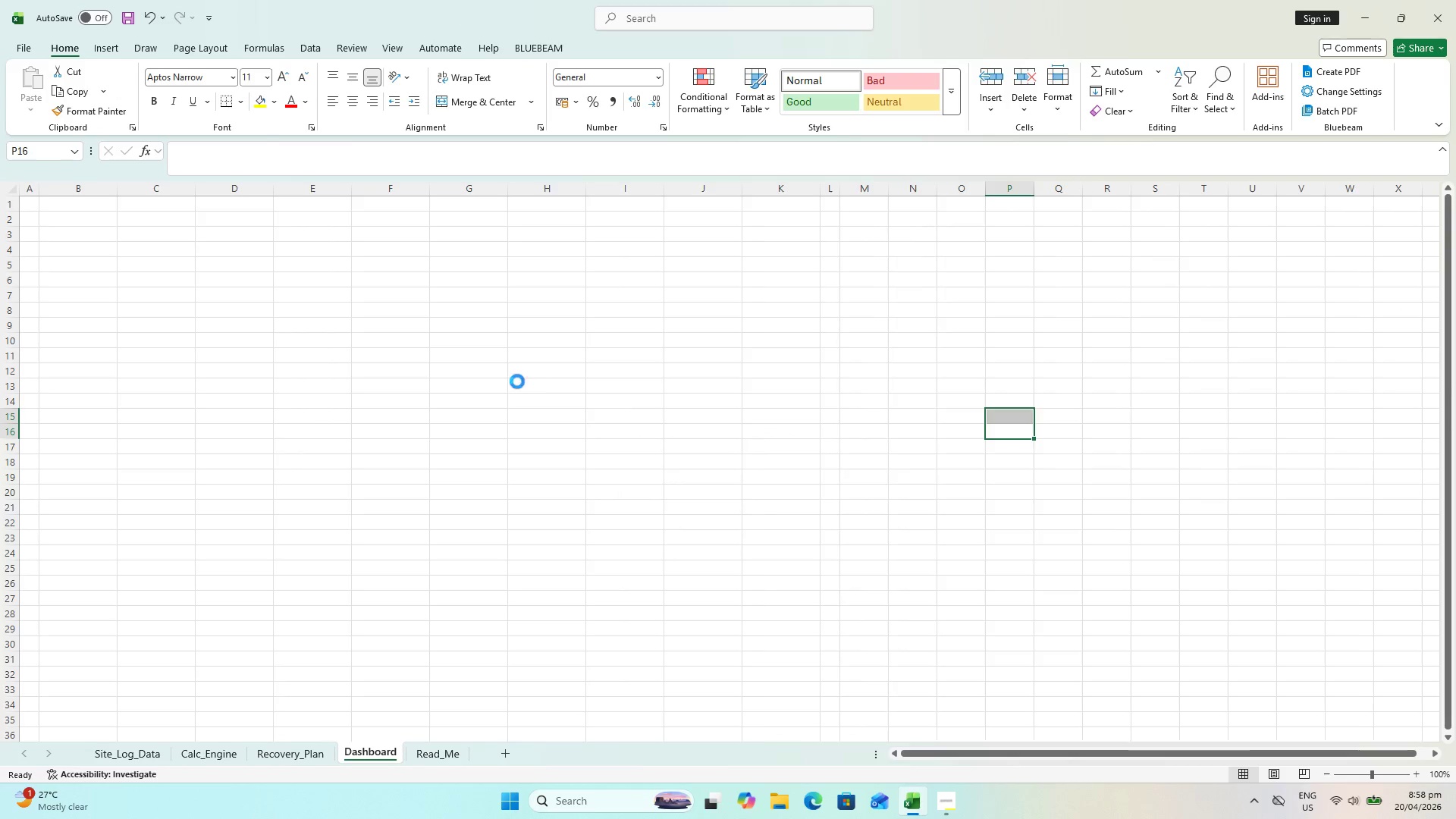 
scroll: coordinate [557, 375], scroll_direction: up, amount: 4.0
 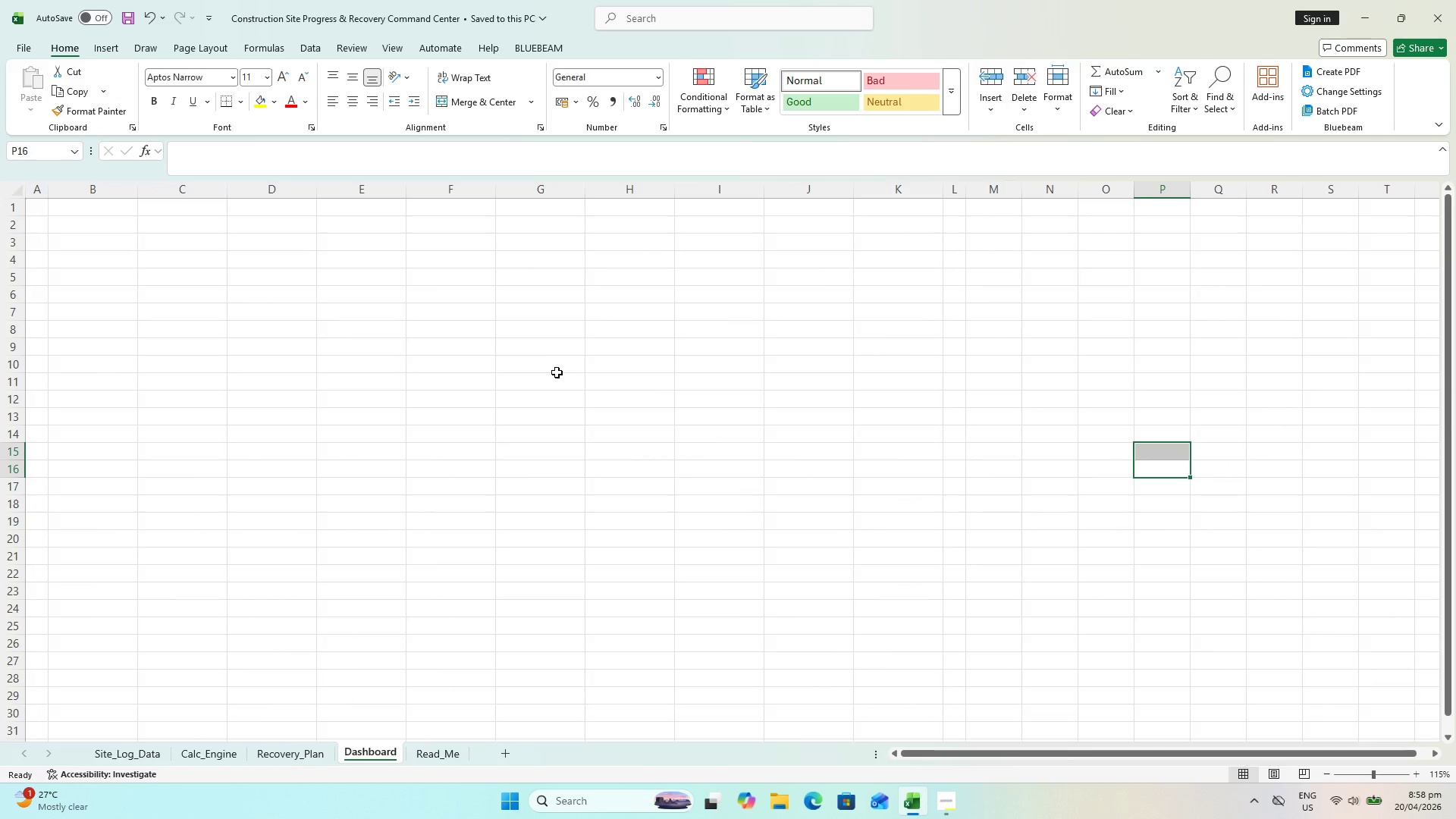 
wait(5.59)
 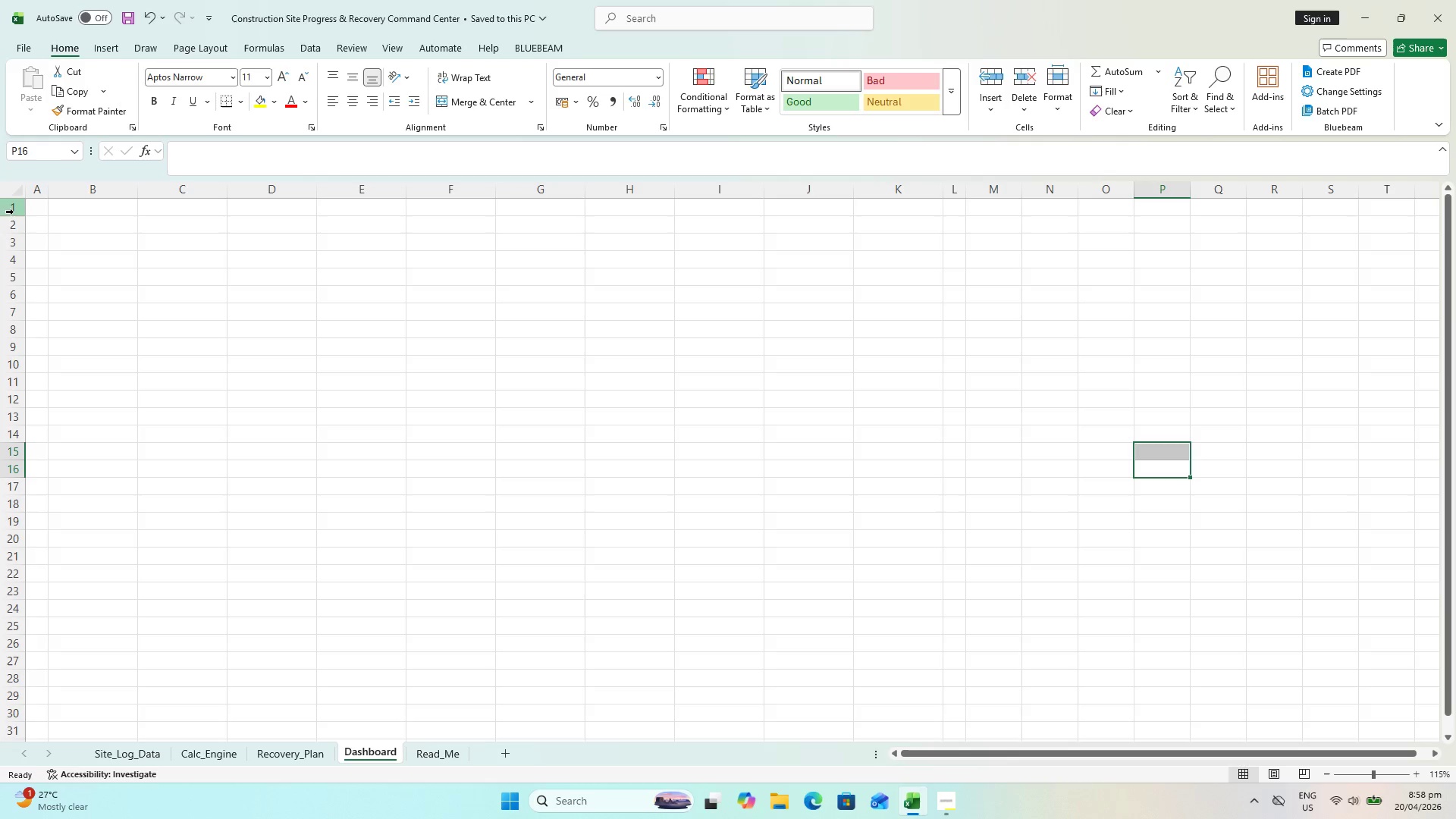 
left_click([12, 212])
 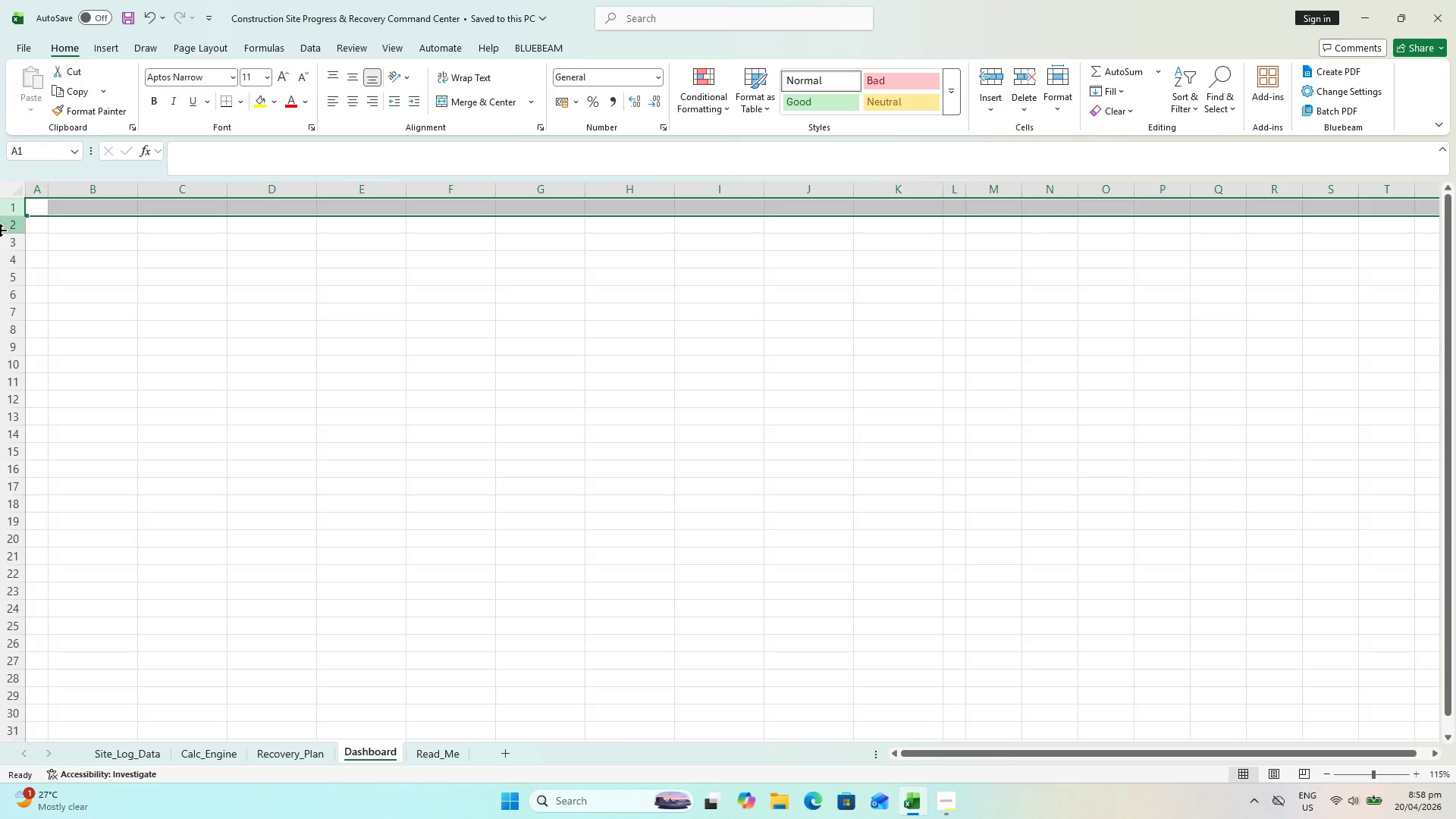 
scroll: coordinate [27, 198], scroll_direction: up, amount: 1.0
 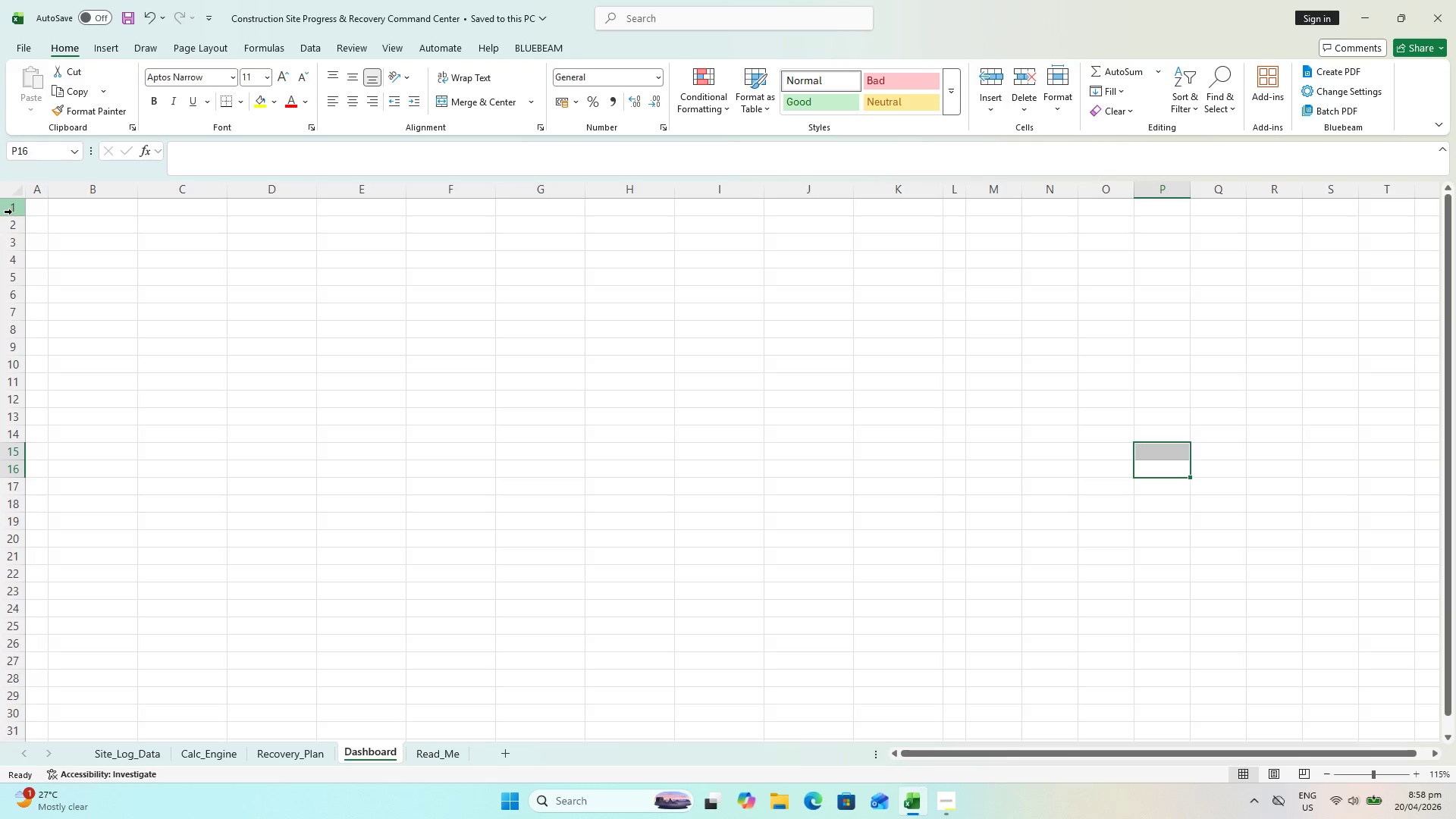 
hold_key(key=ControlLeft, duration=0.44)
 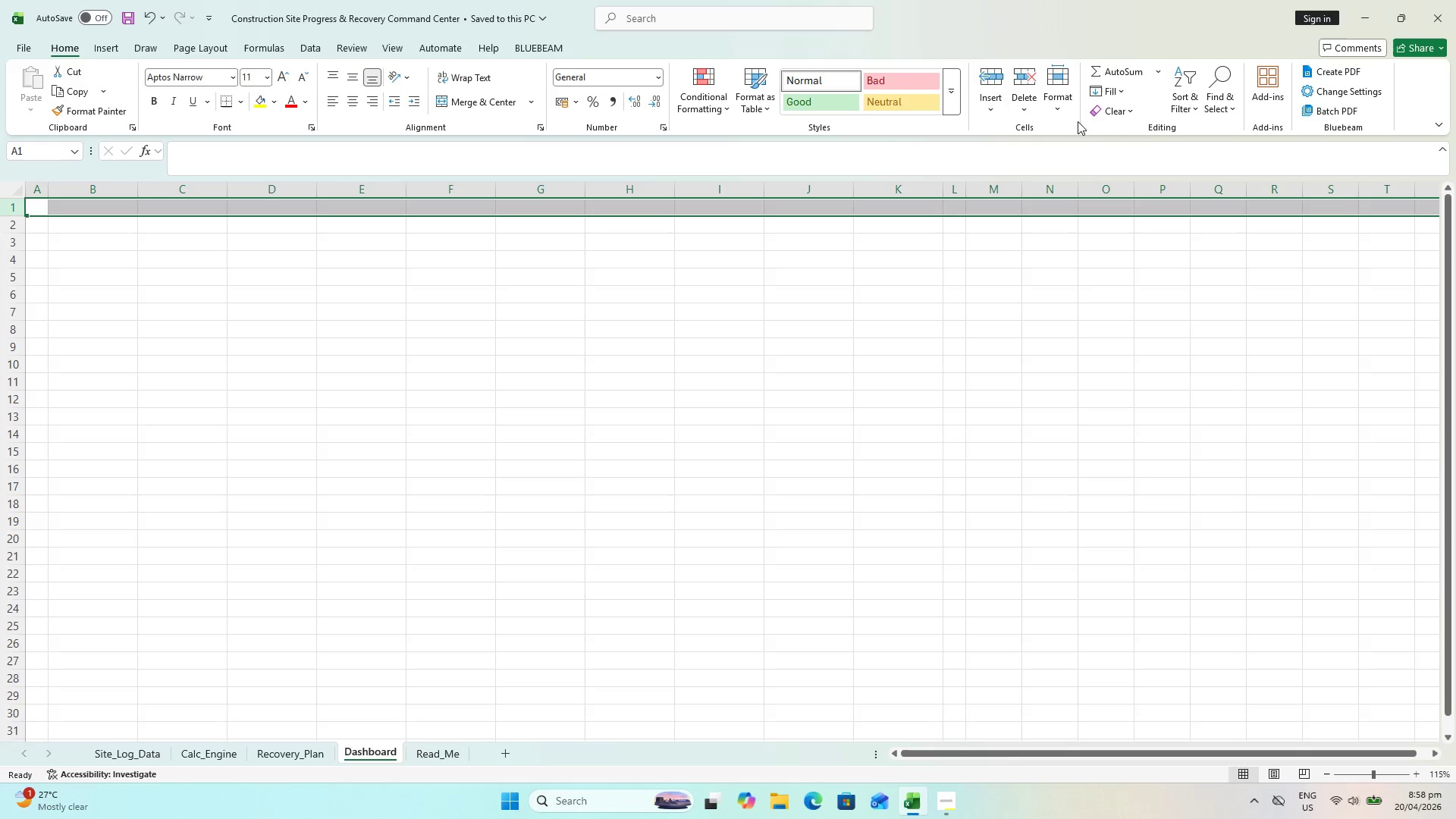 
left_click([1066, 87])
 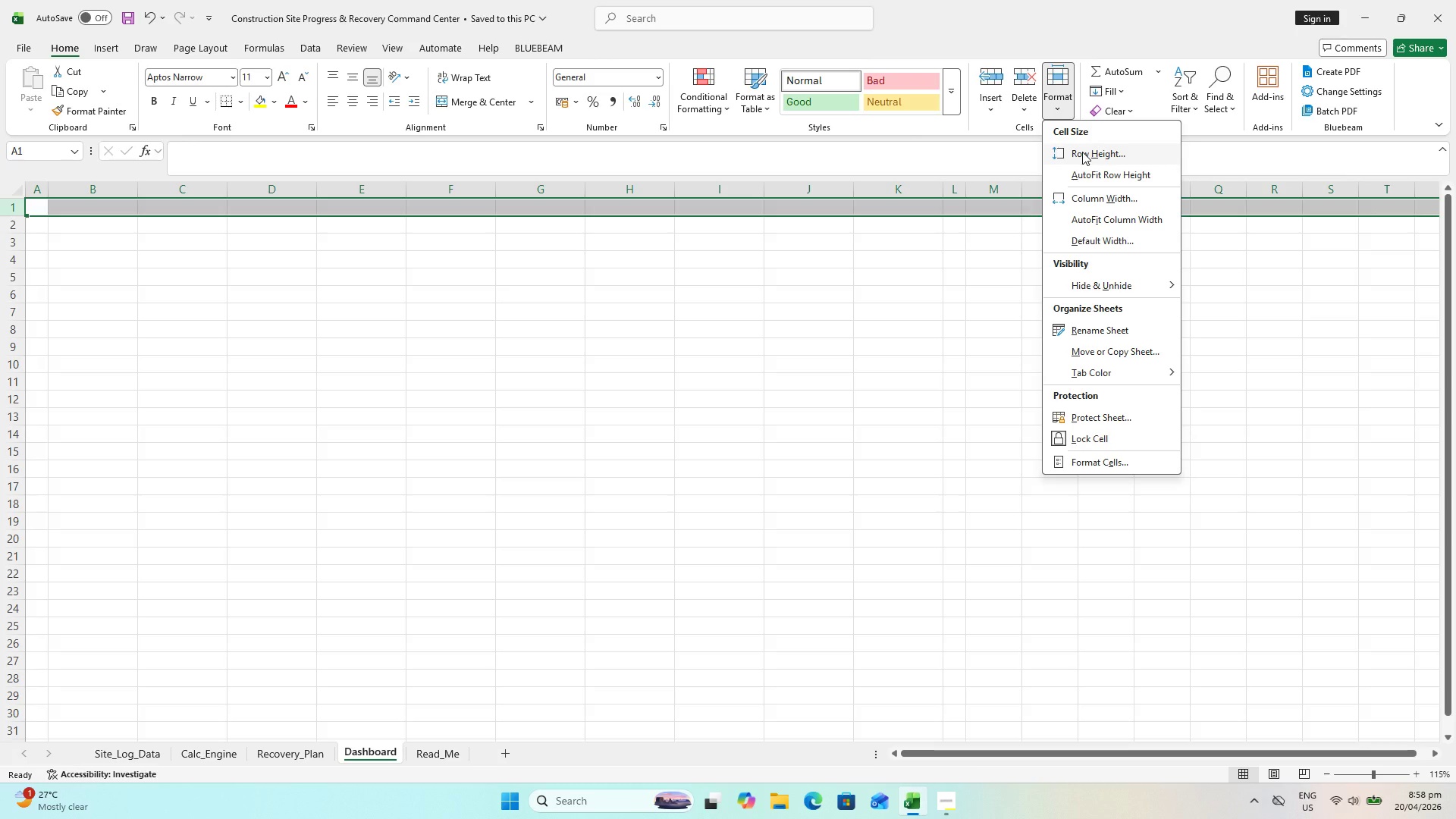 
left_click([1082, 152])
 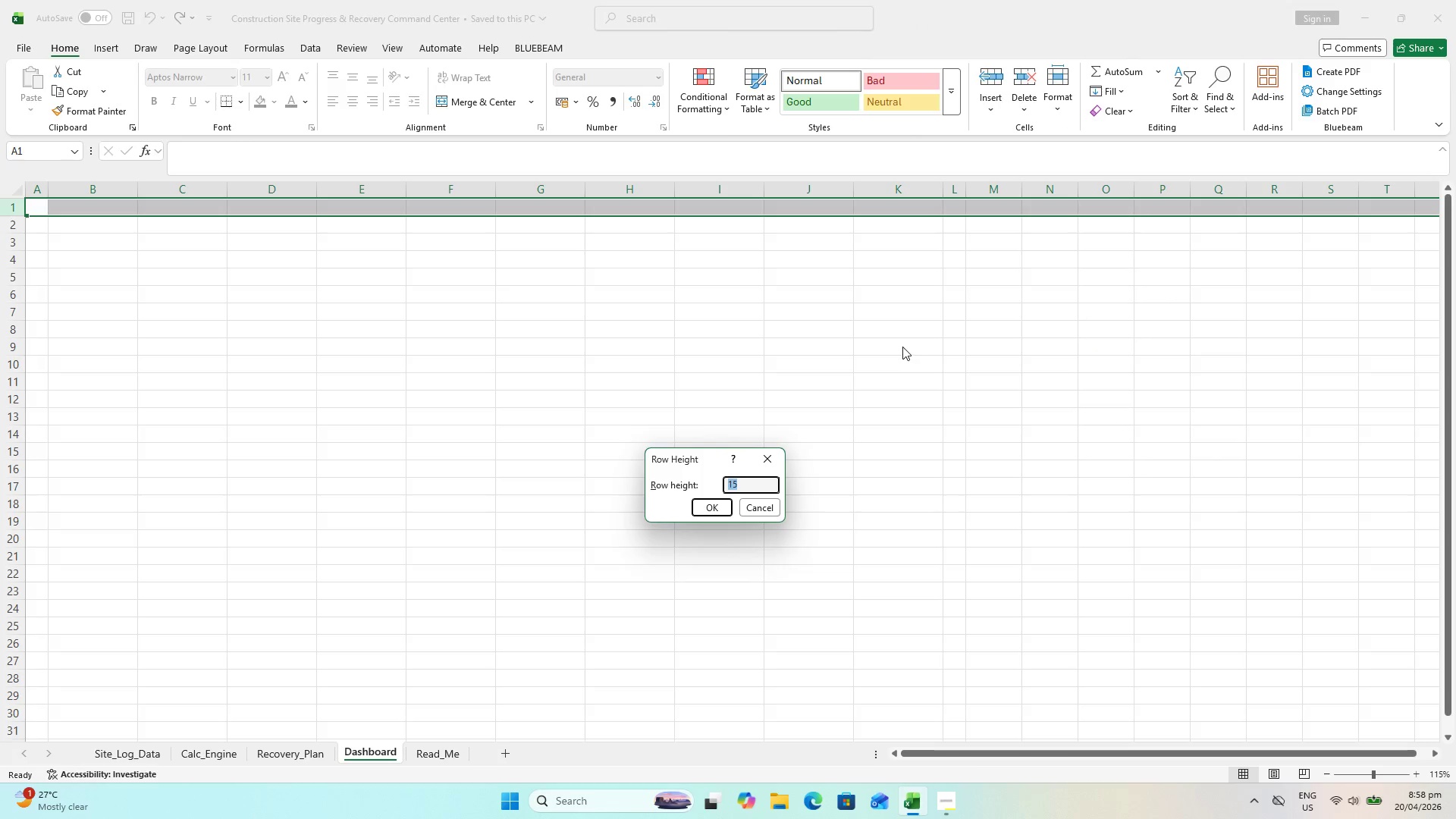 
type(28)
 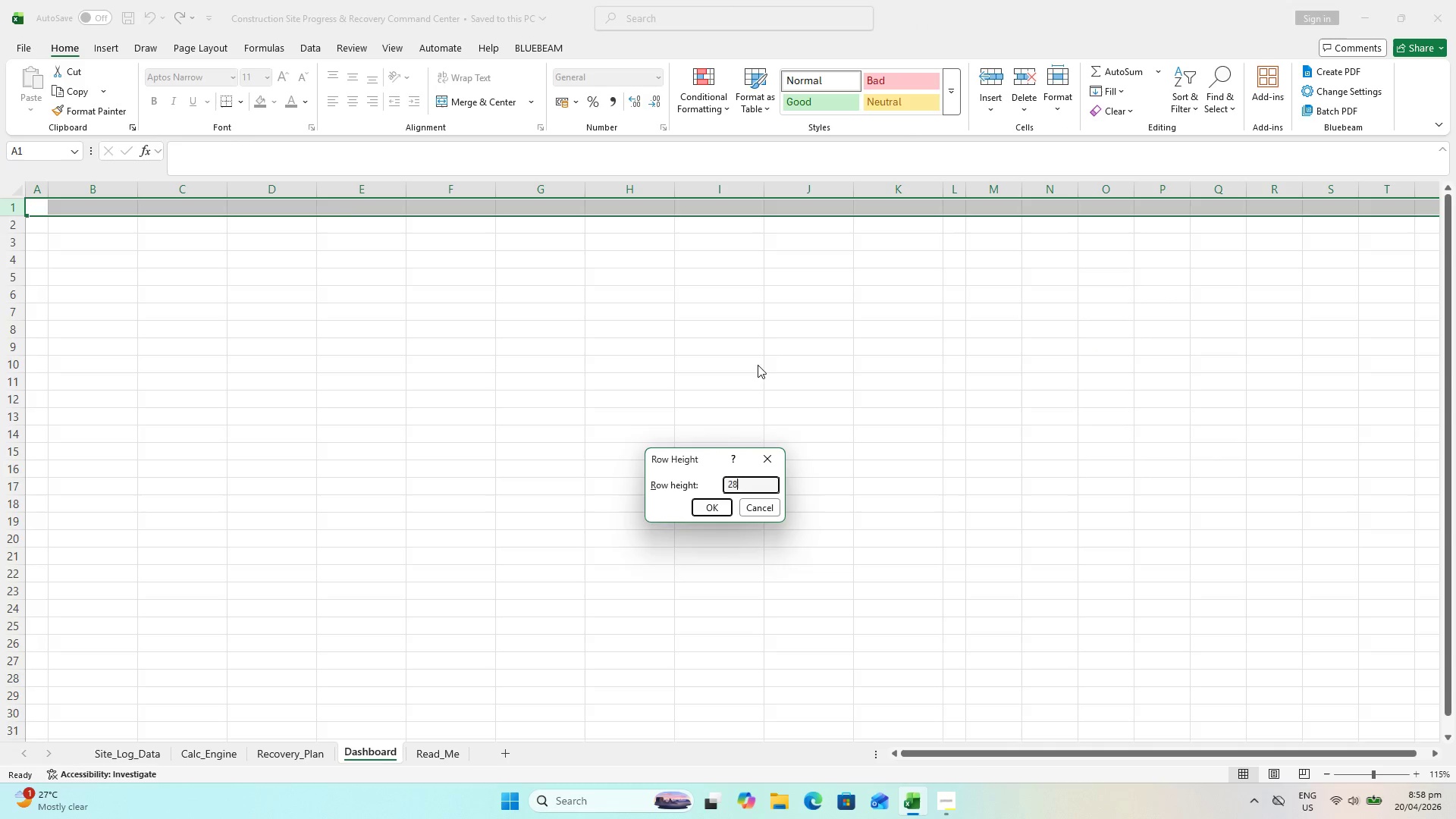 
key(Enter)
 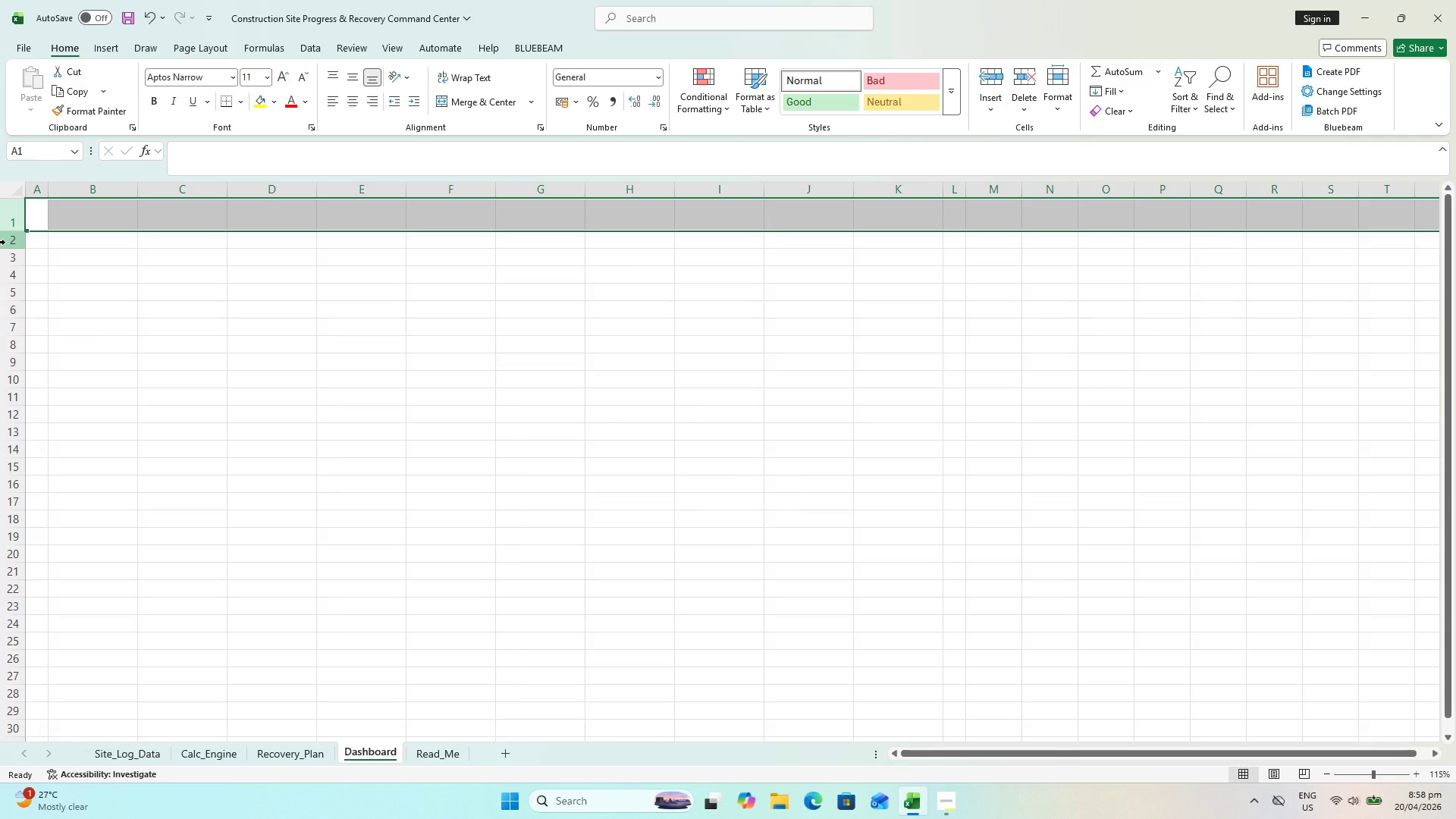 
left_click([5, 242])
 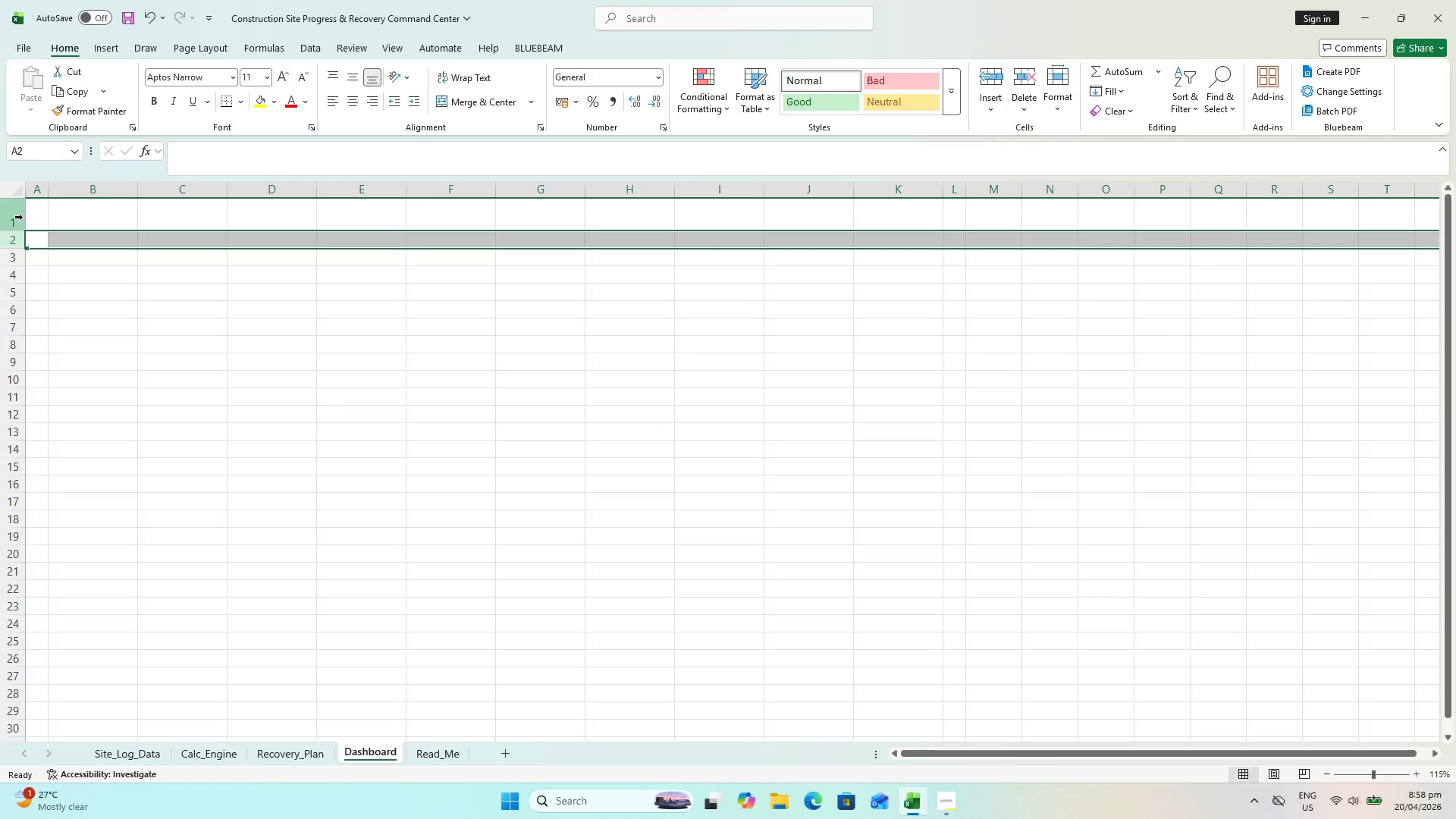 
mouse_move([14, 184])
 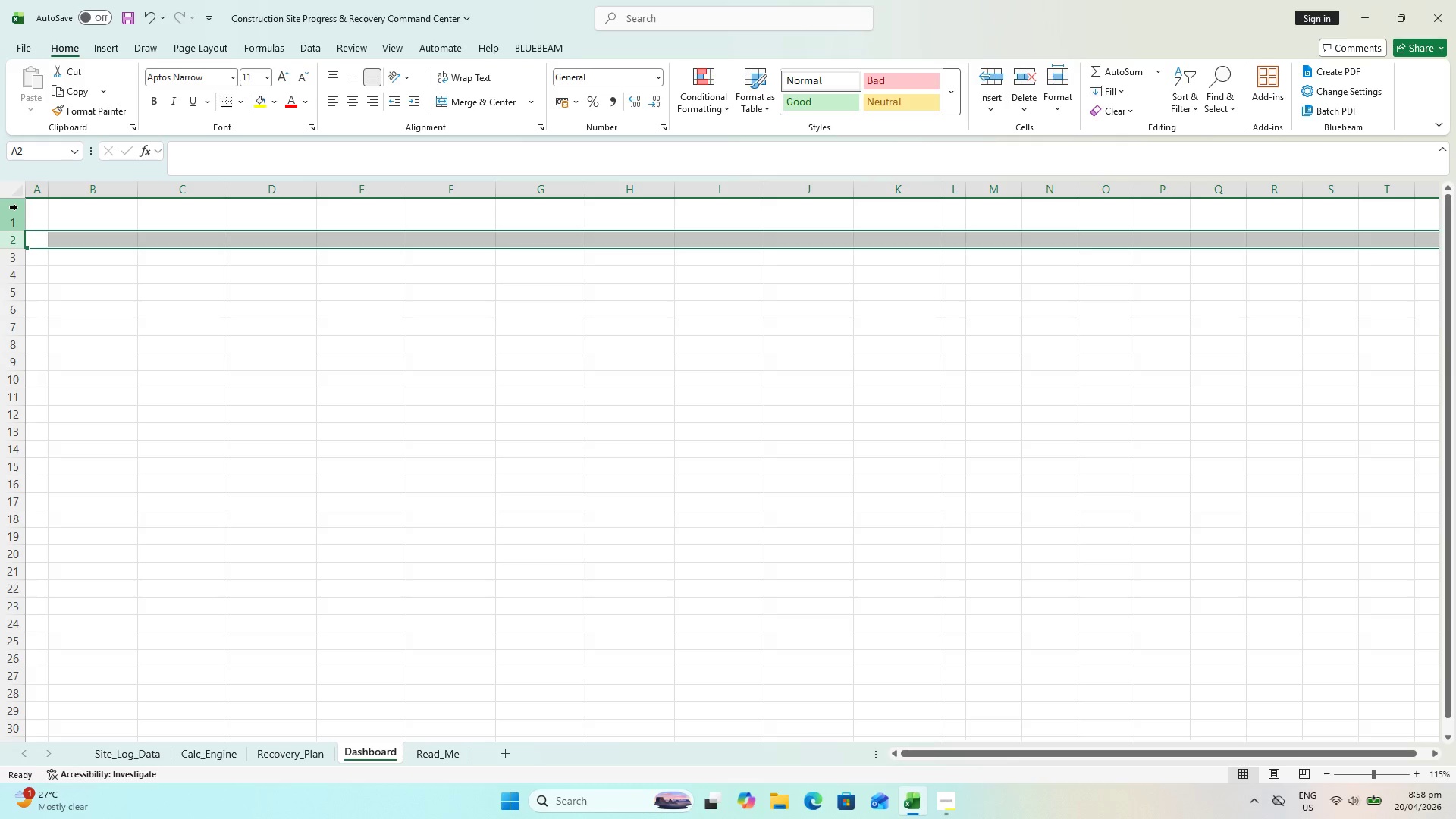 
left_click([17, 207])
 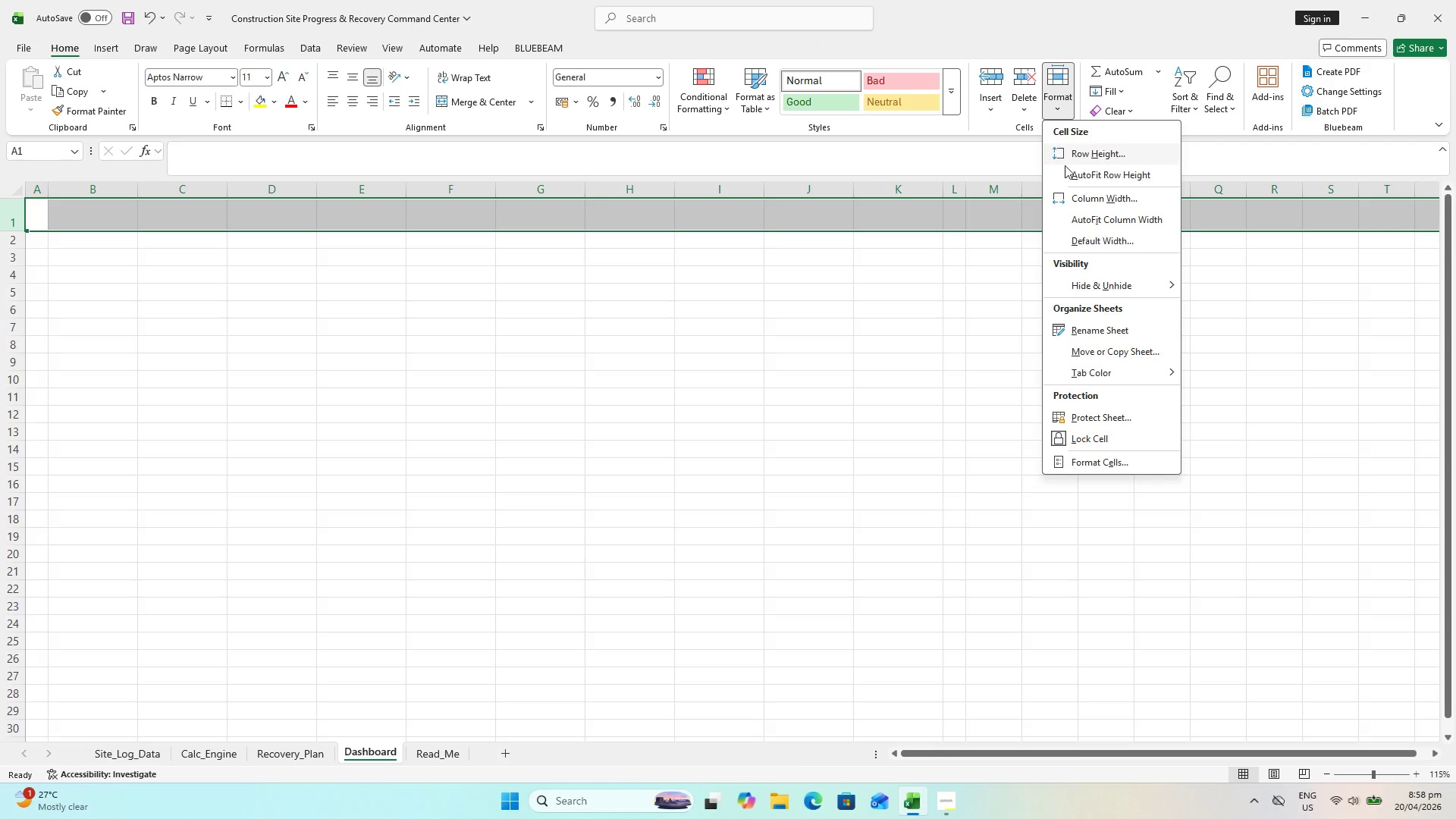 
left_click([1084, 162])
 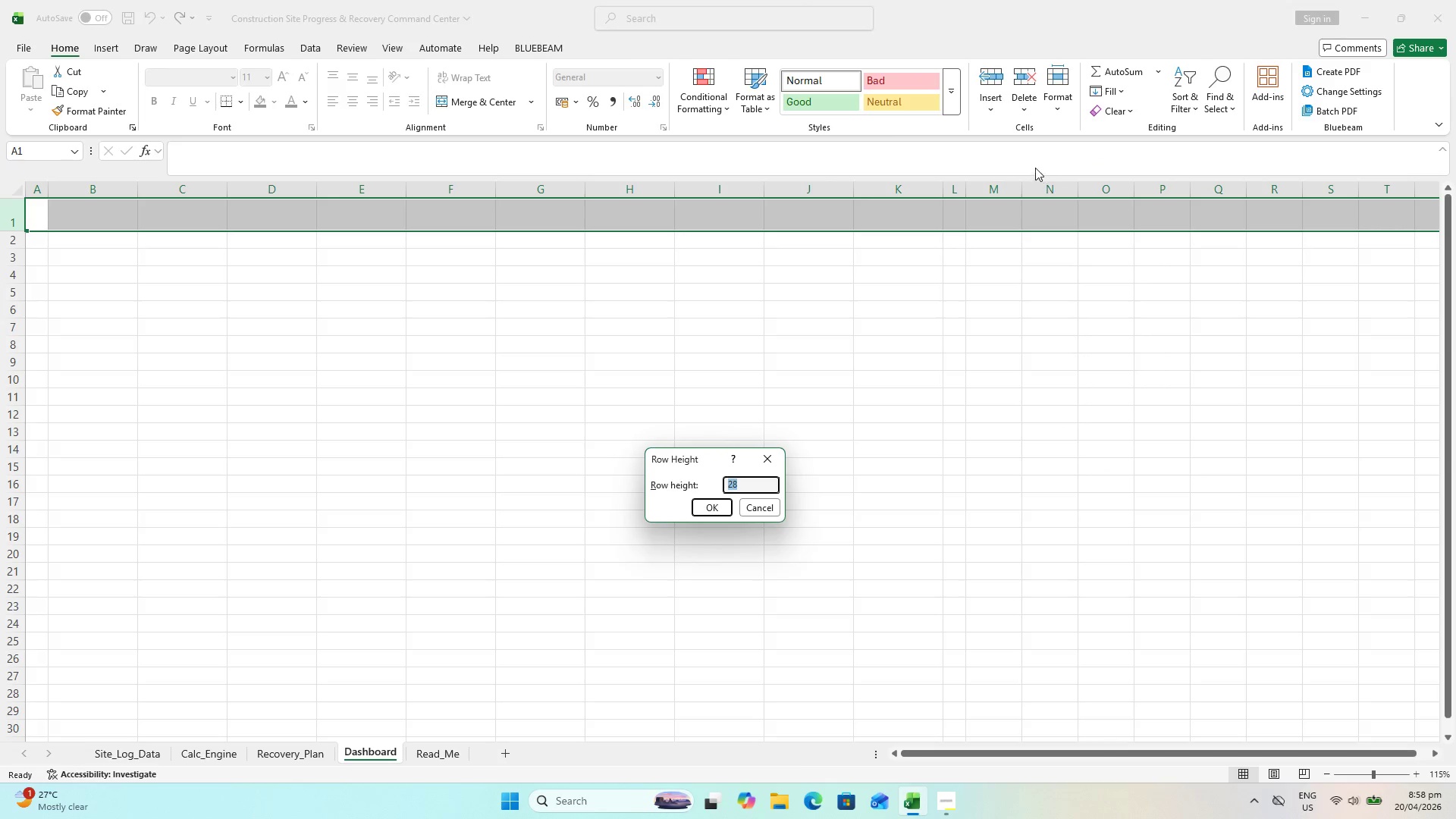 
type(30)
 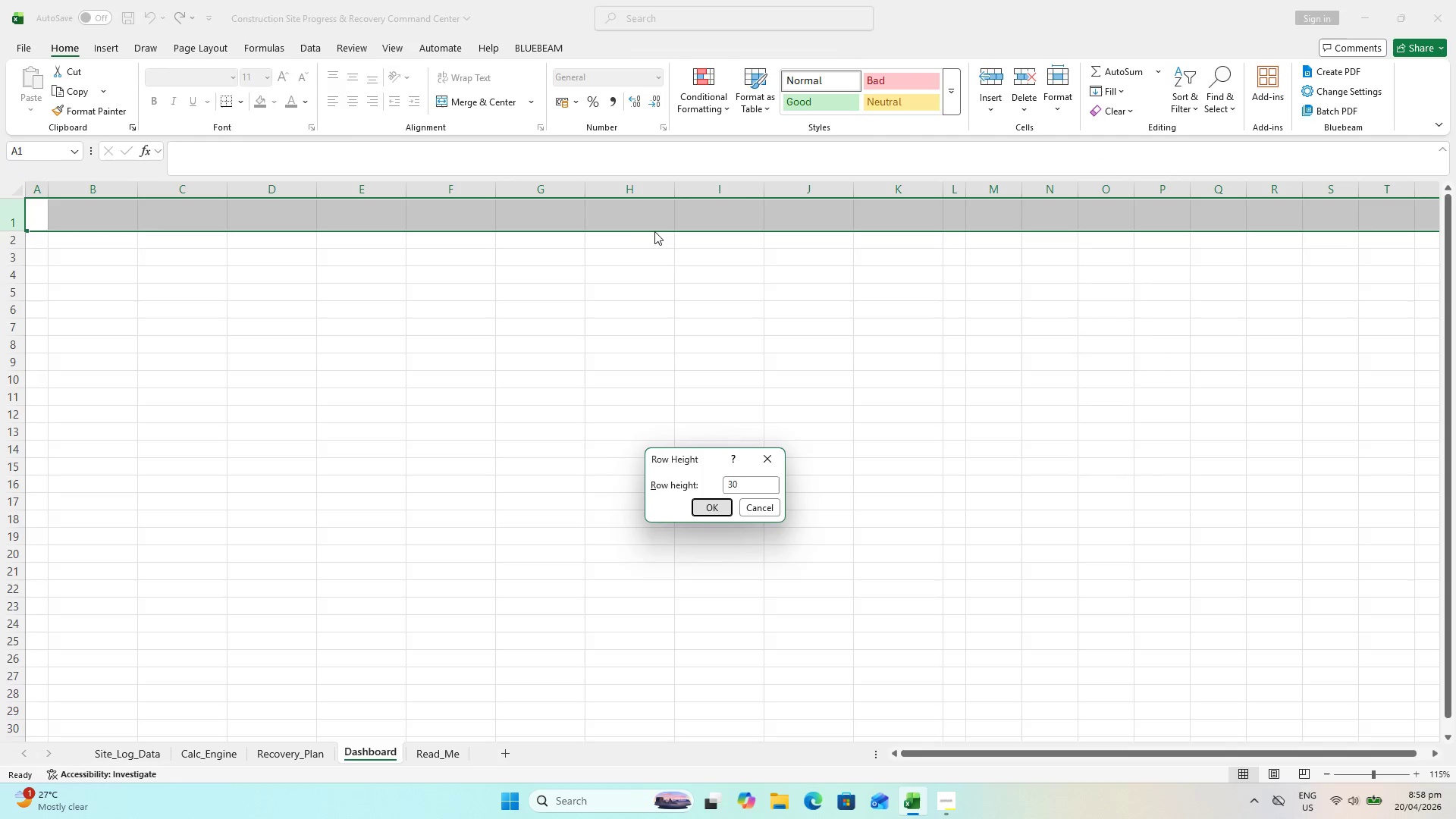 
key(Enter)
 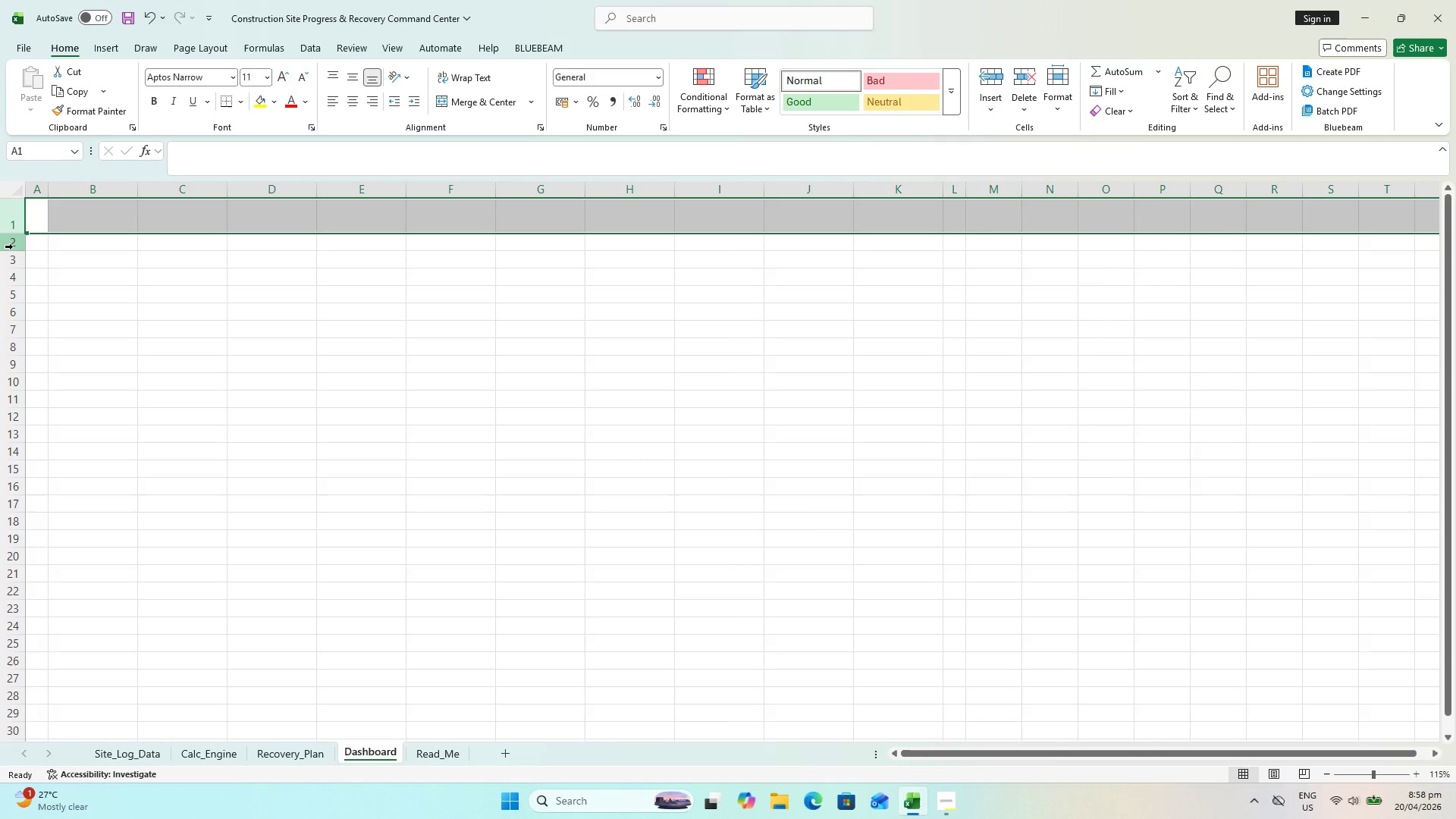 
left_click([12, 246])
 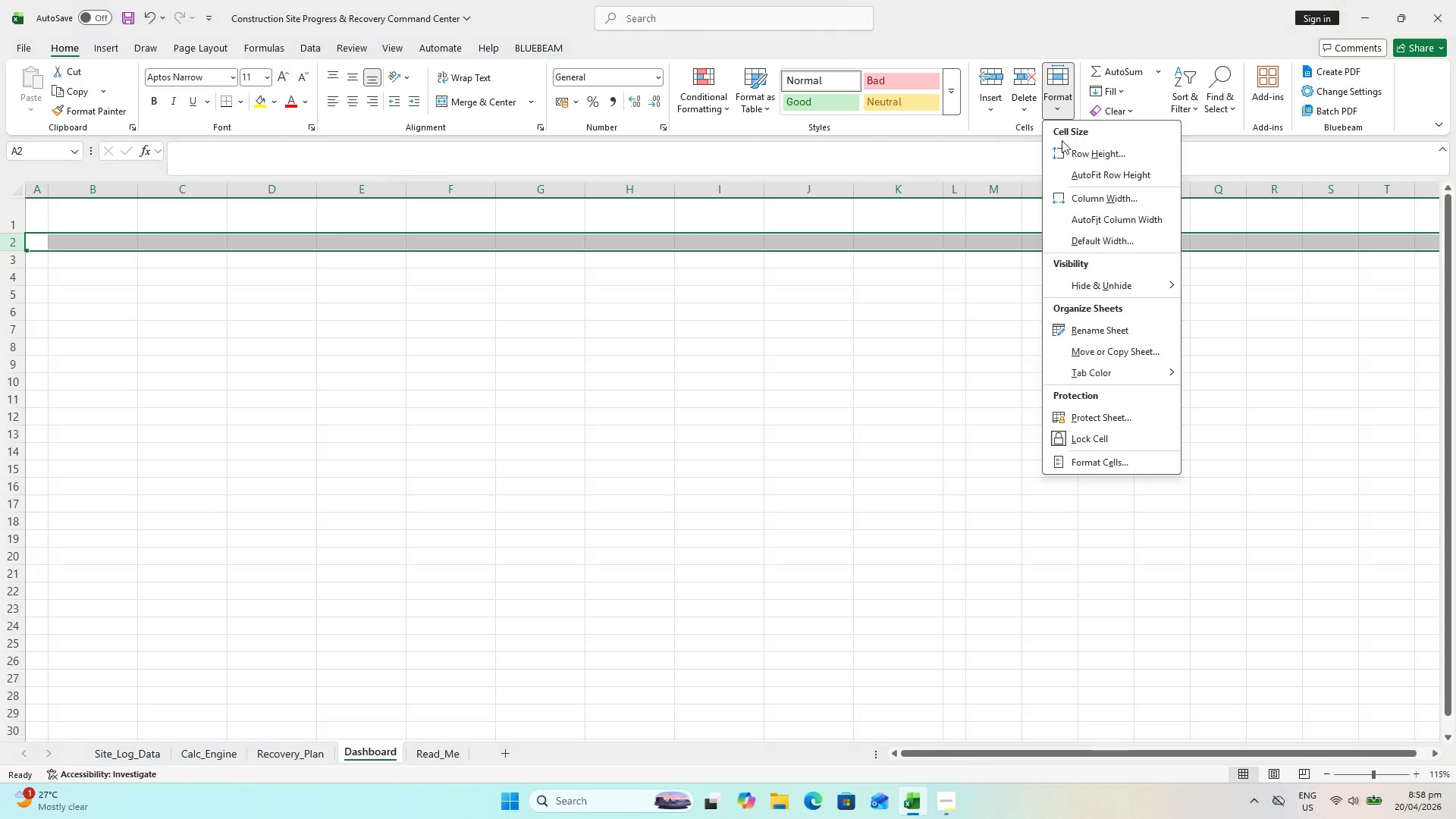 
left_click([1082, 159])
 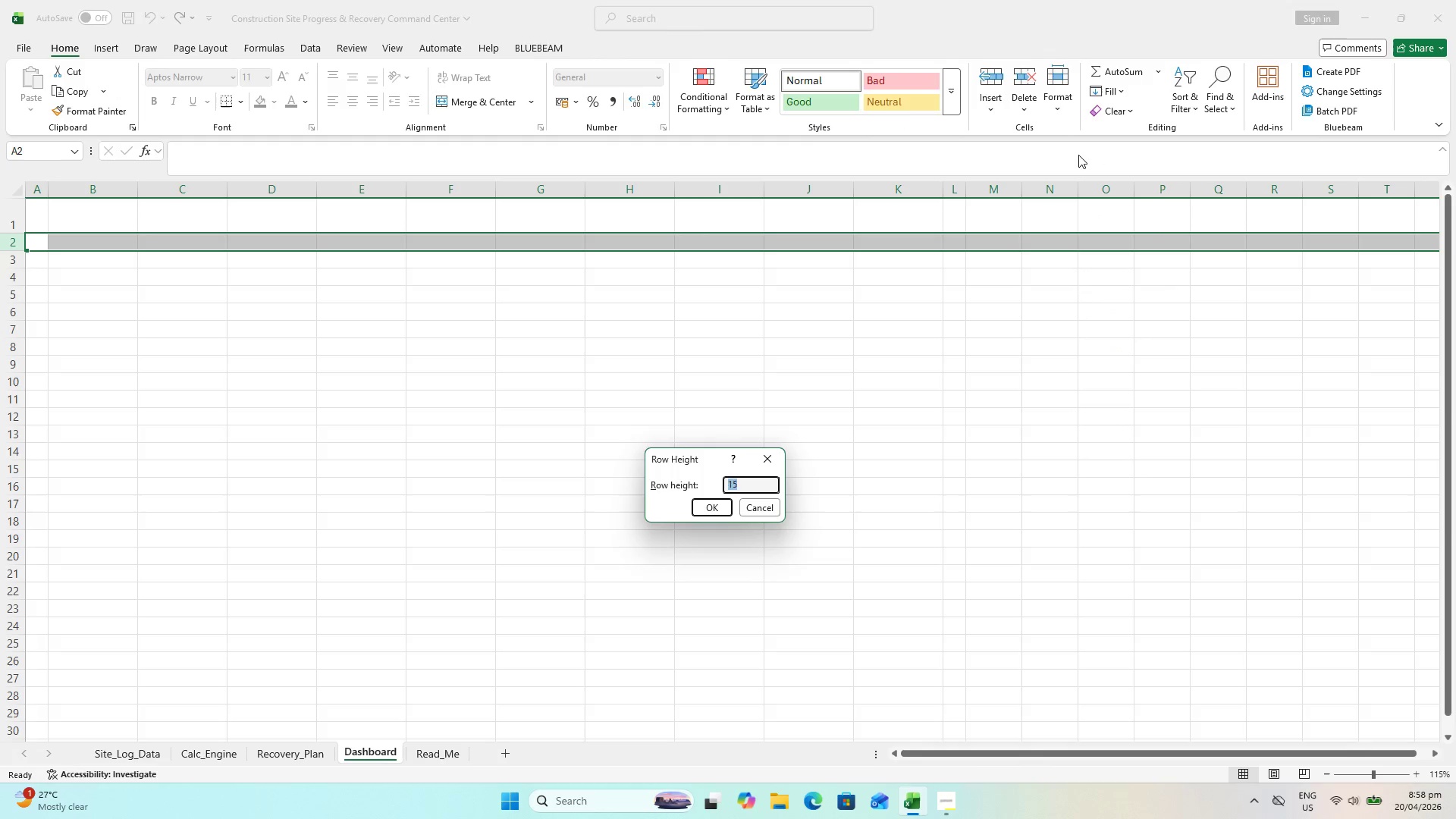 
type(22)
 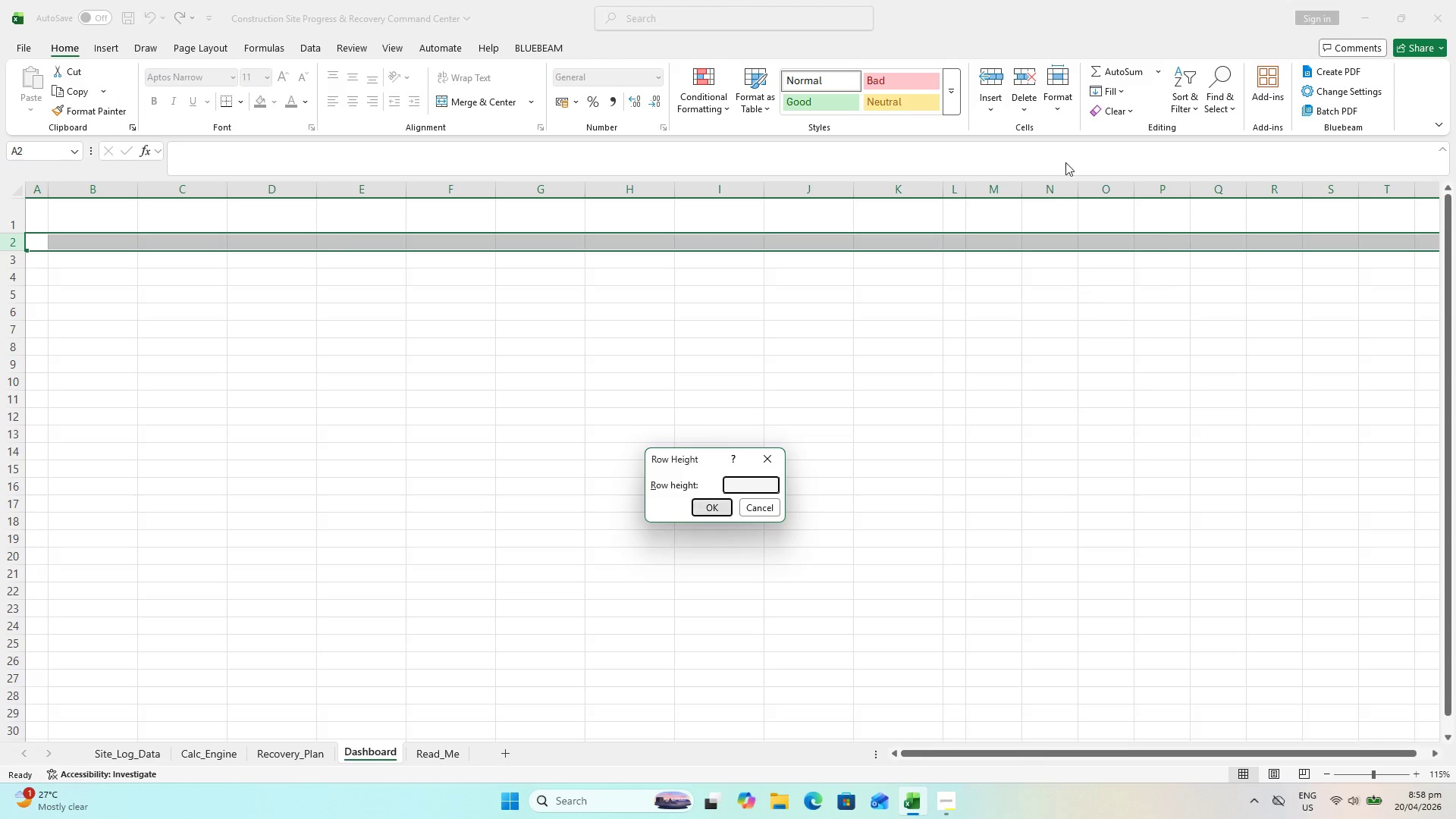 
key(Enter)
 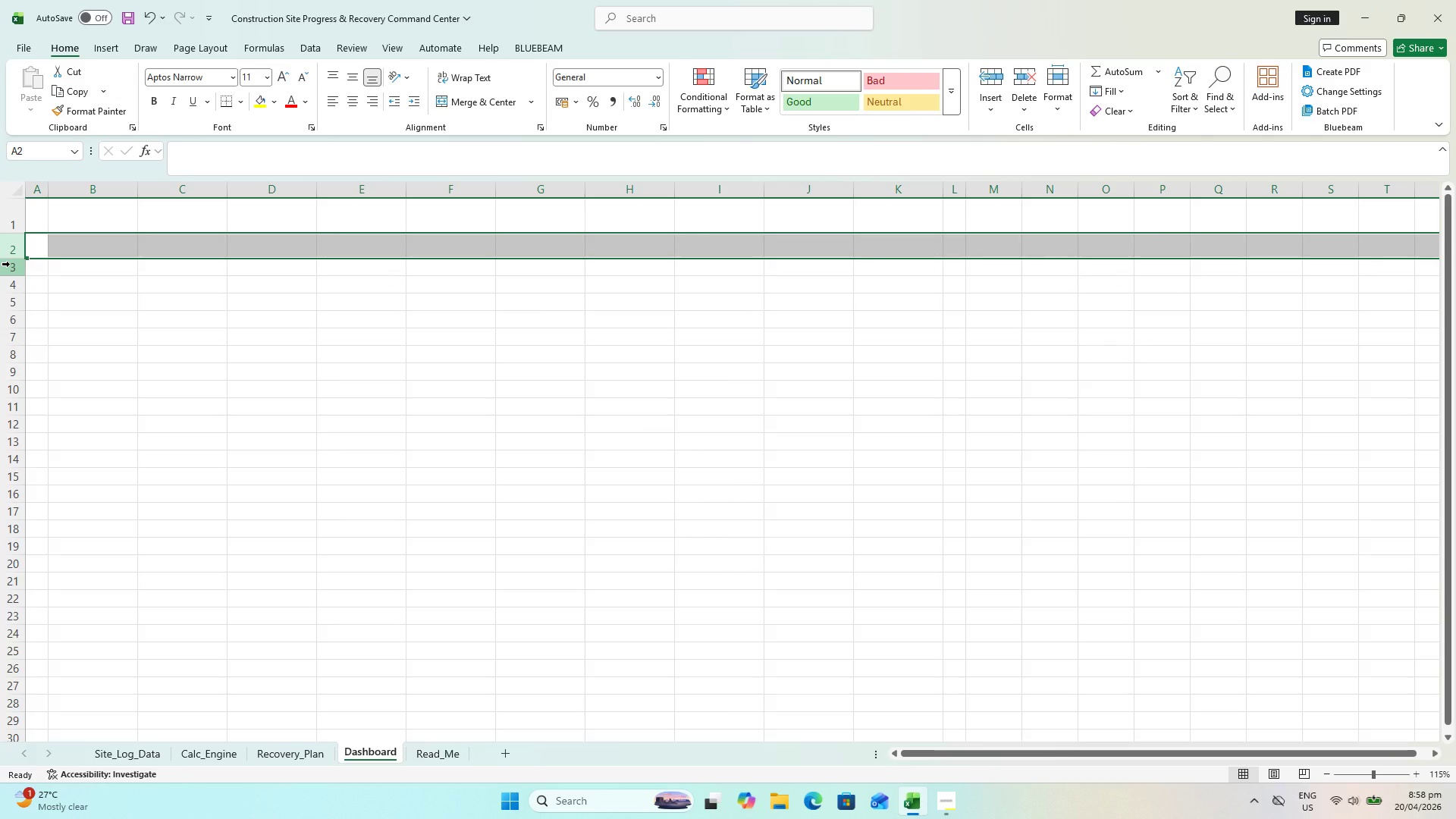 
wait(6.39)
 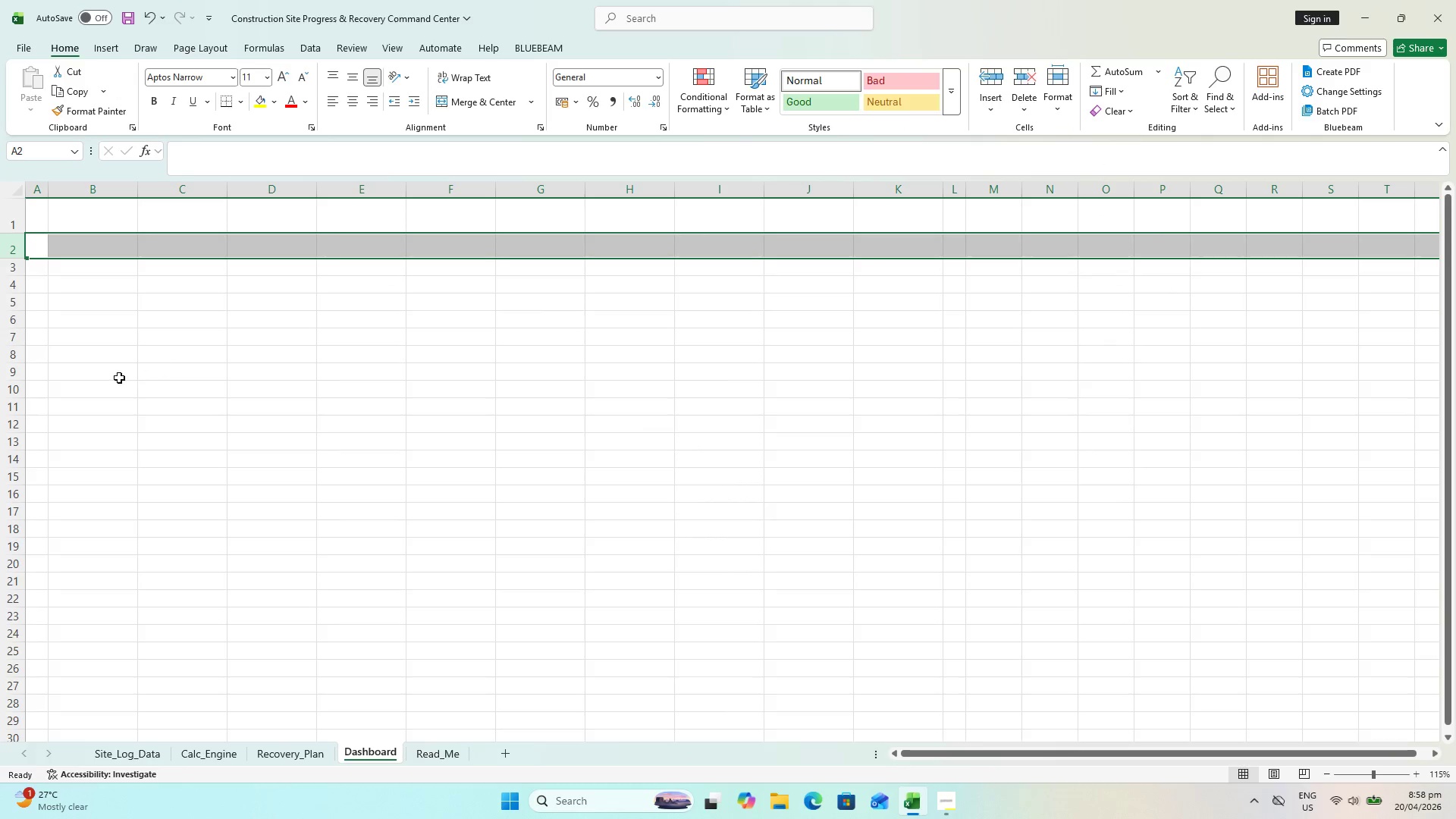 
left_click([2, 292])
 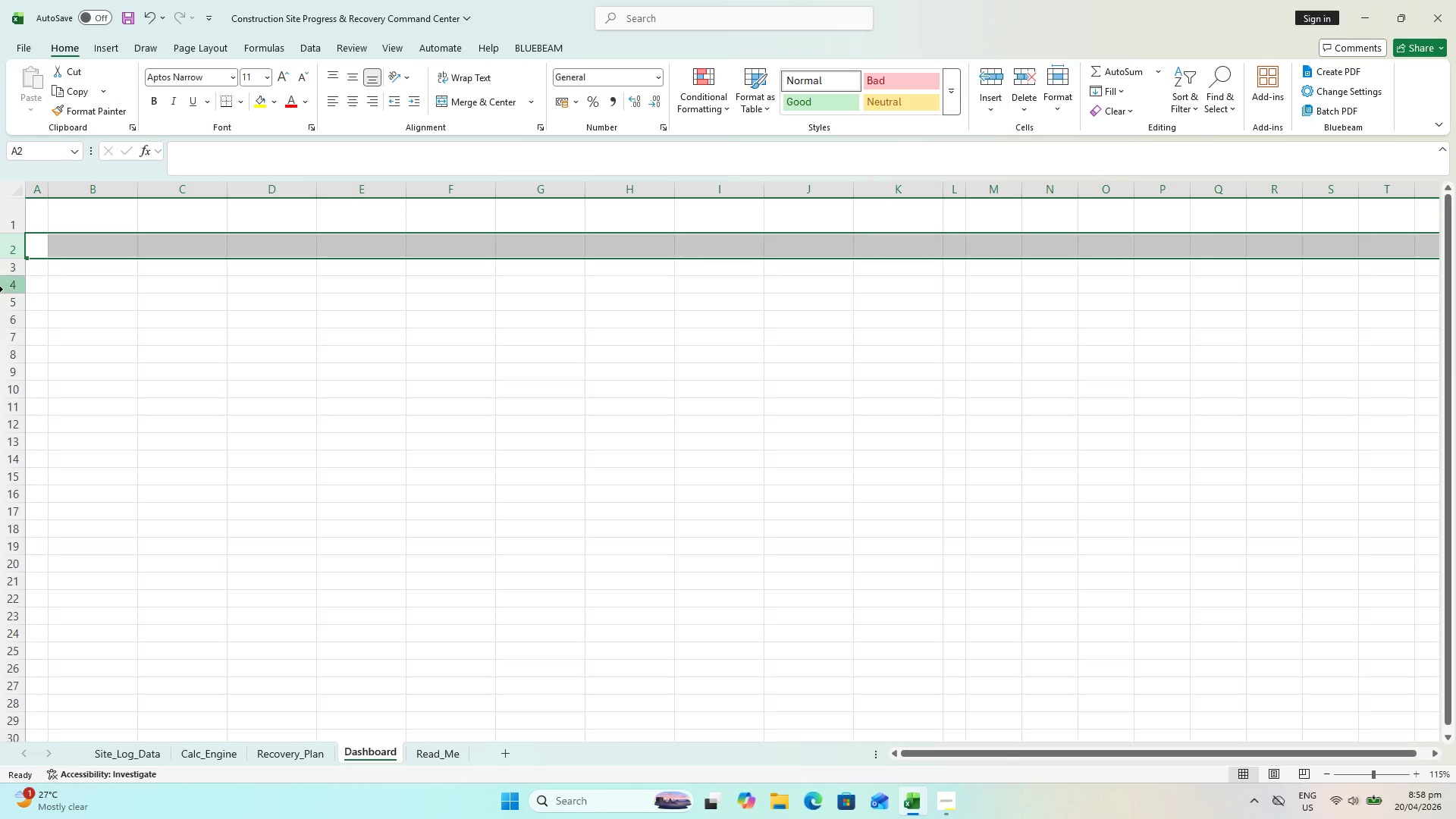 
left_click([3, 289])
 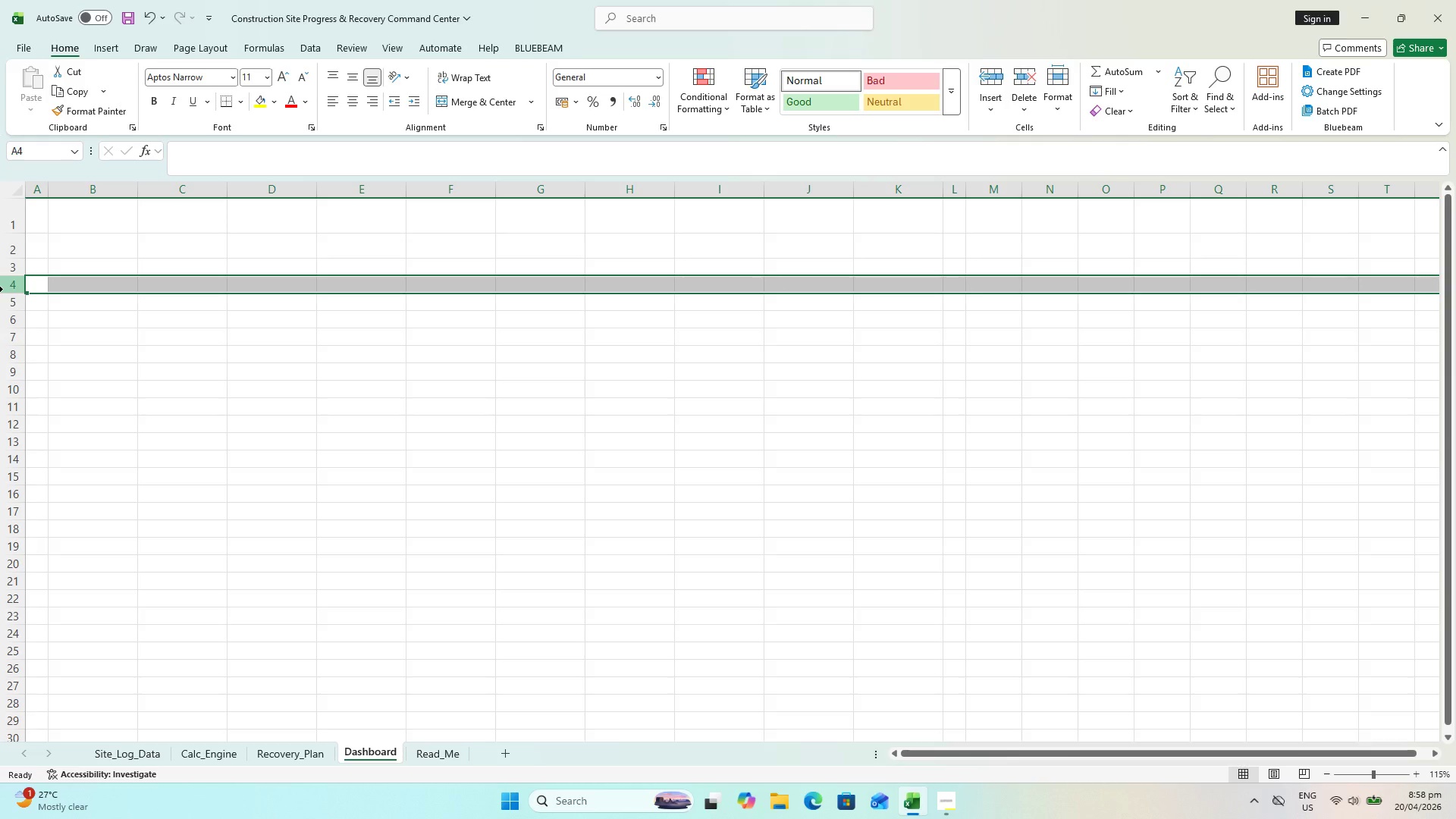 
hold_key(key=ControlLeft, duration=1.25)
 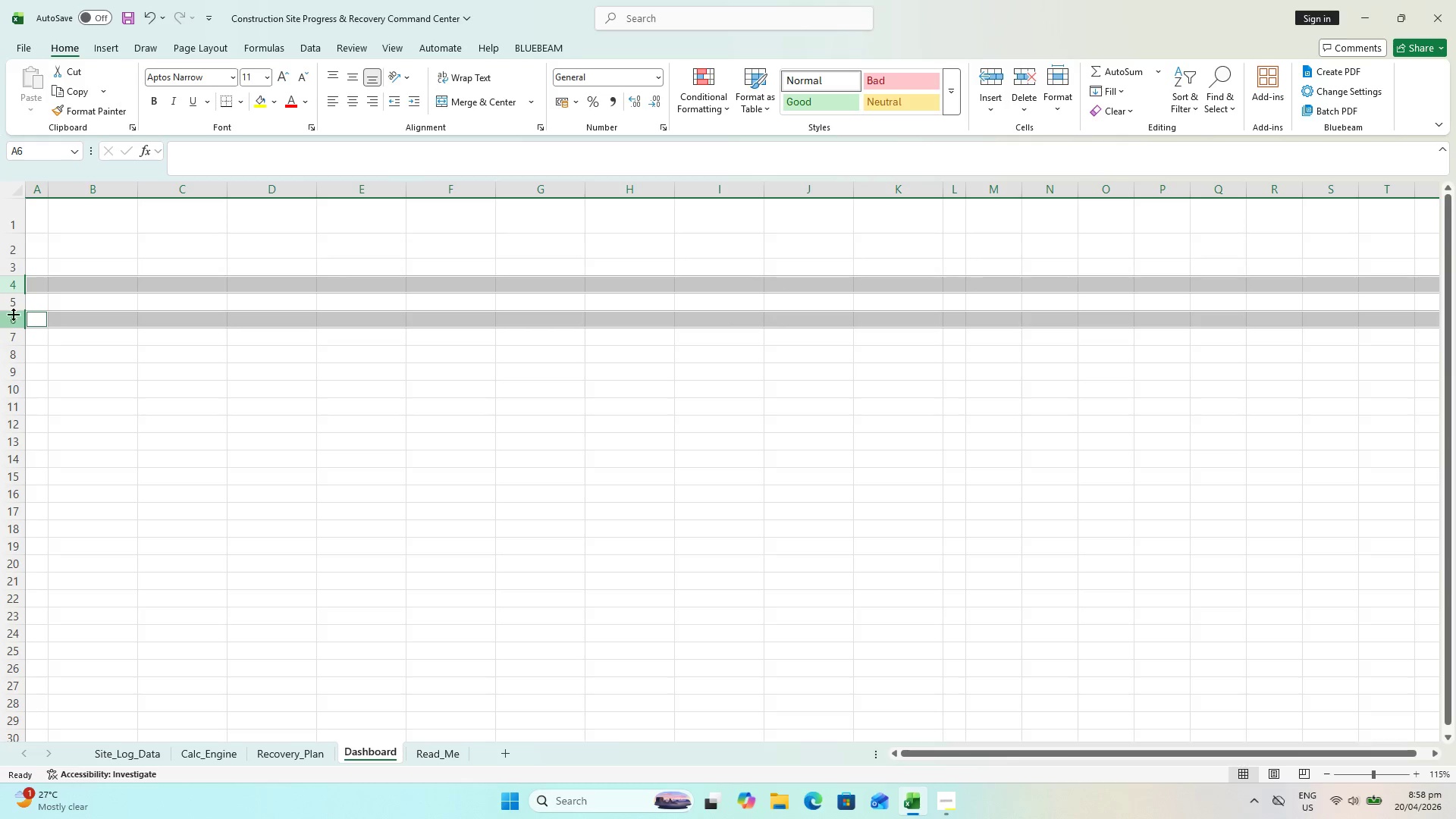 
key(Control+Shift+ShiftLeft)
 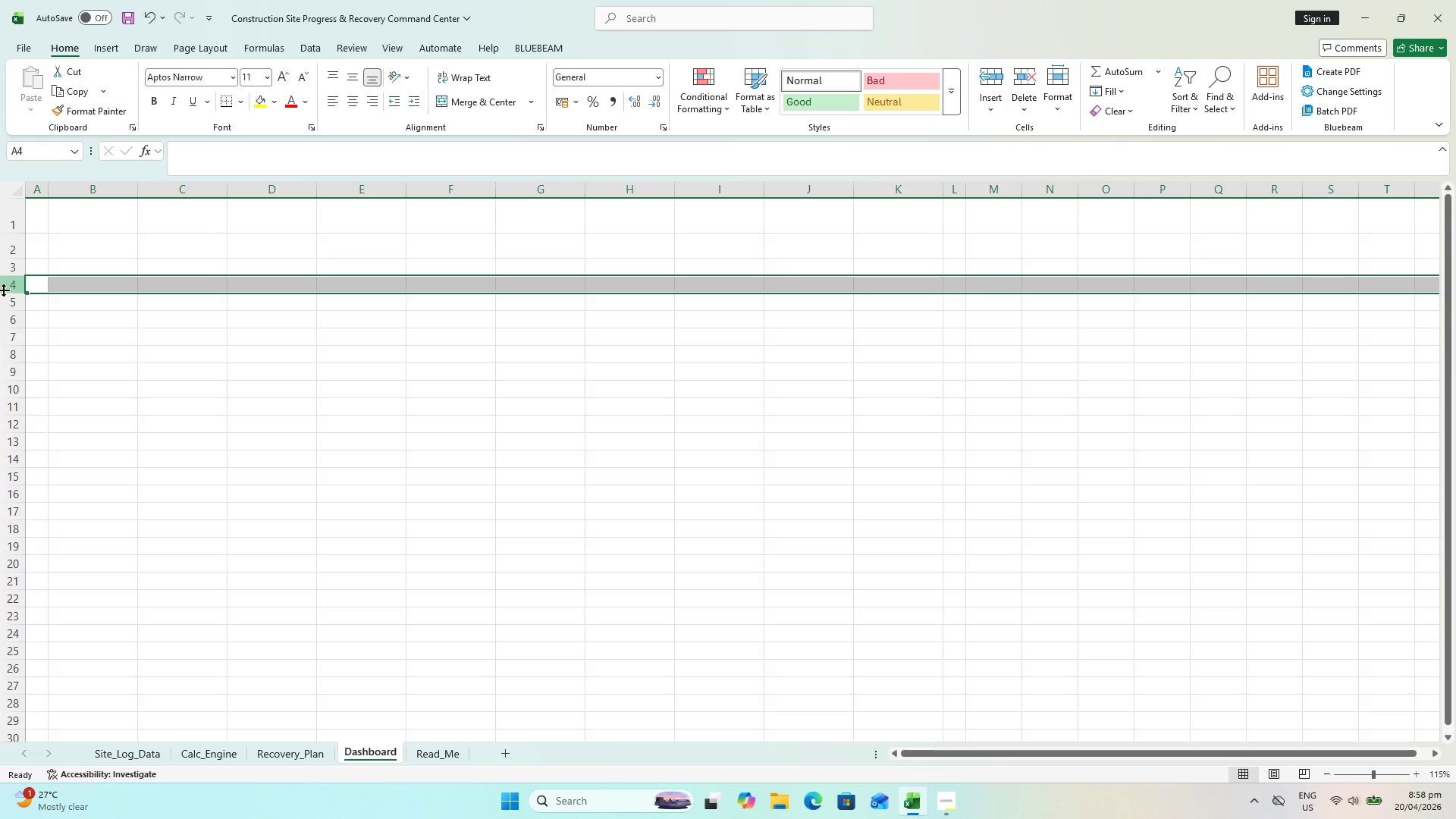 
left_click([13, 322])
 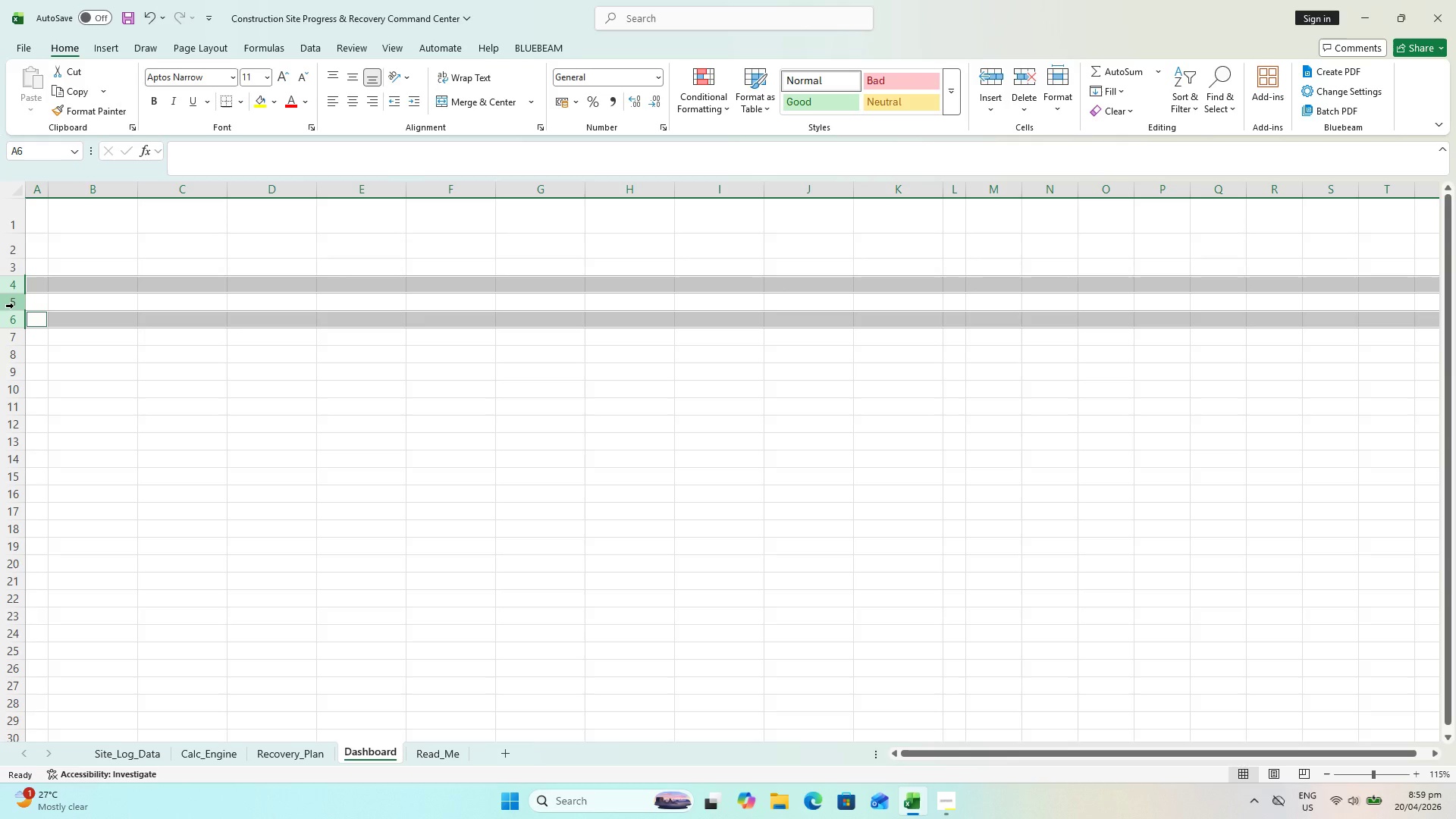 
wait(9.3)
 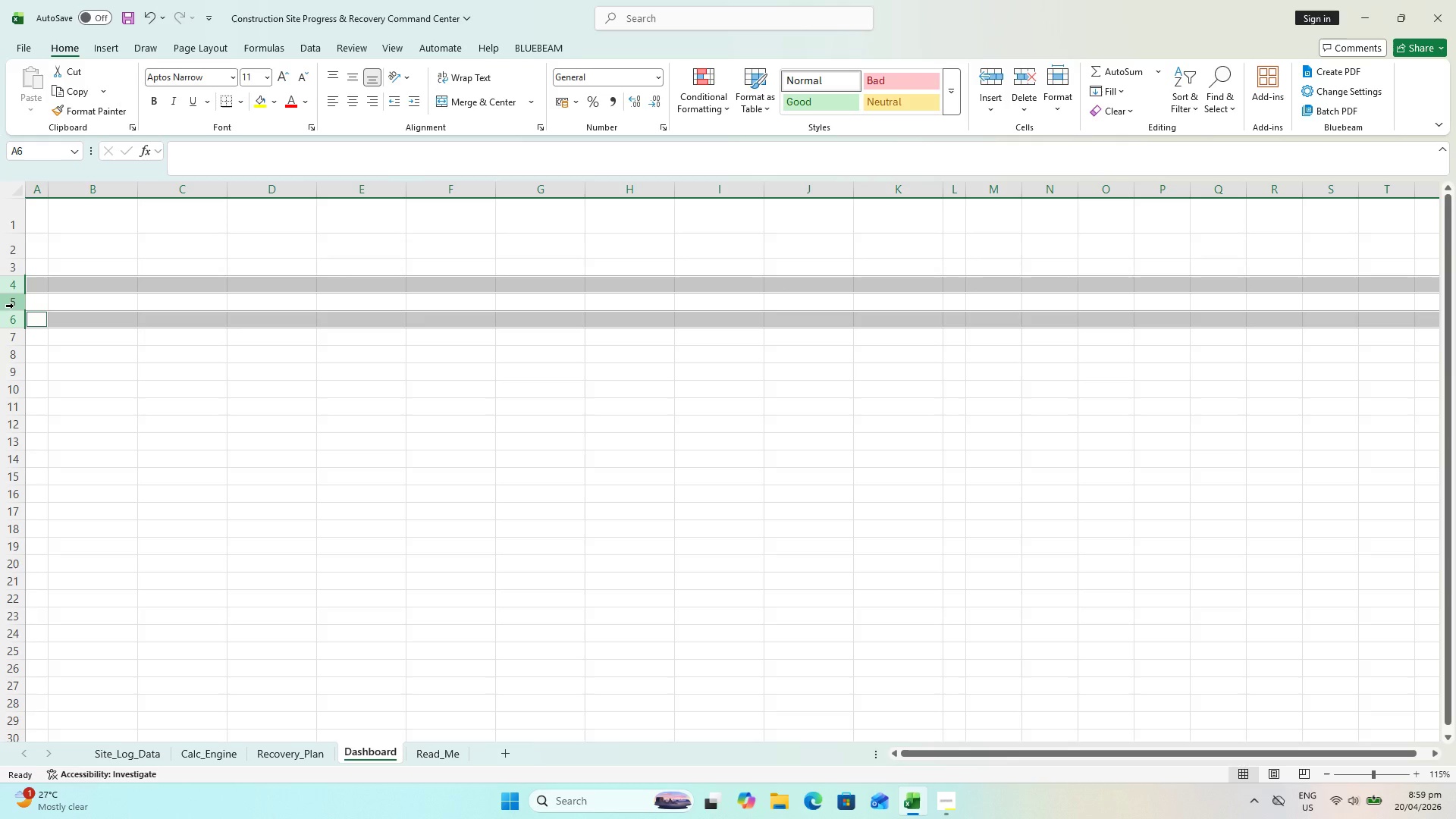 
left_click([83, 188])
 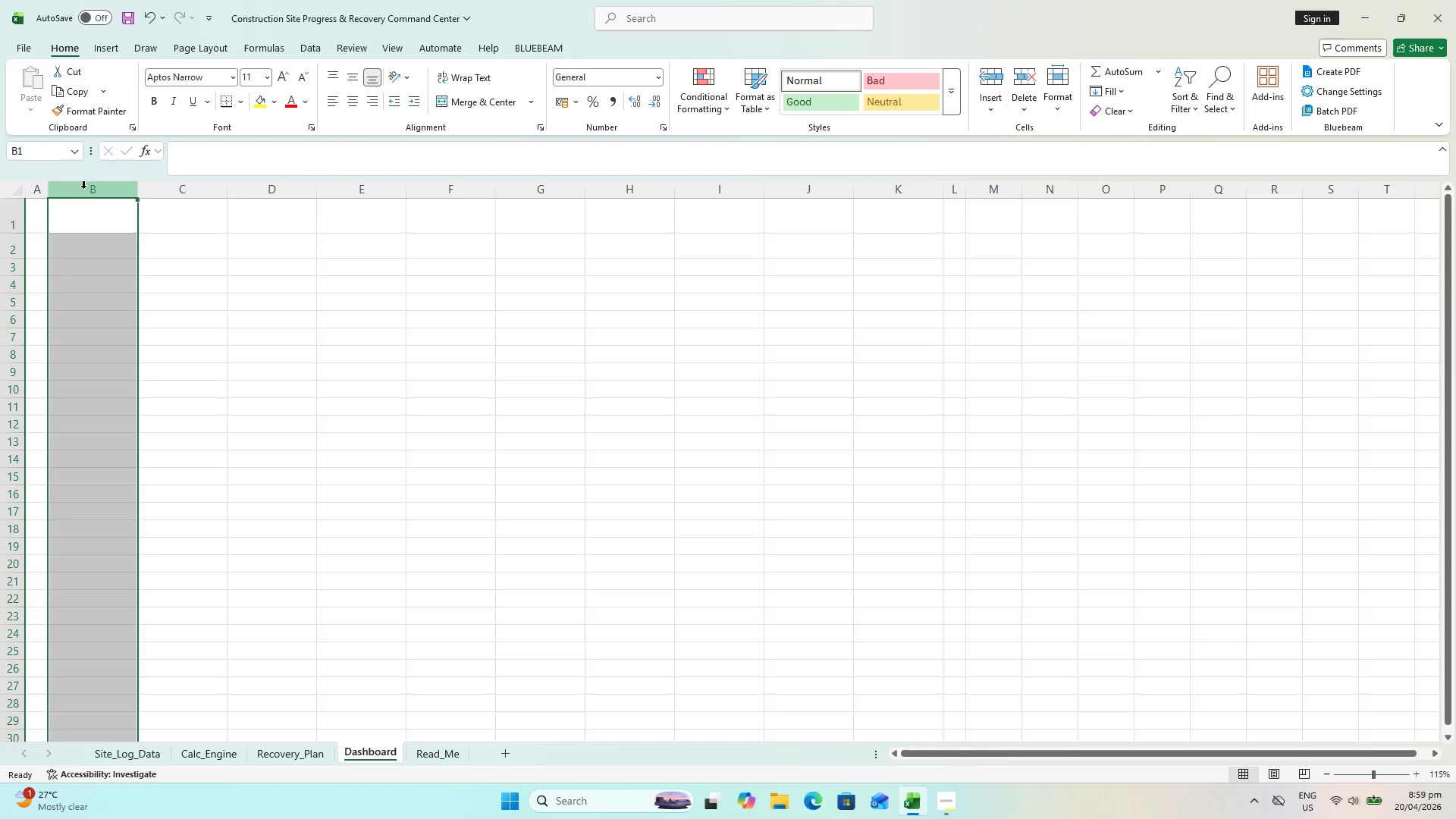 
hold_key(key=ShiftLeft, duration=1.91)
 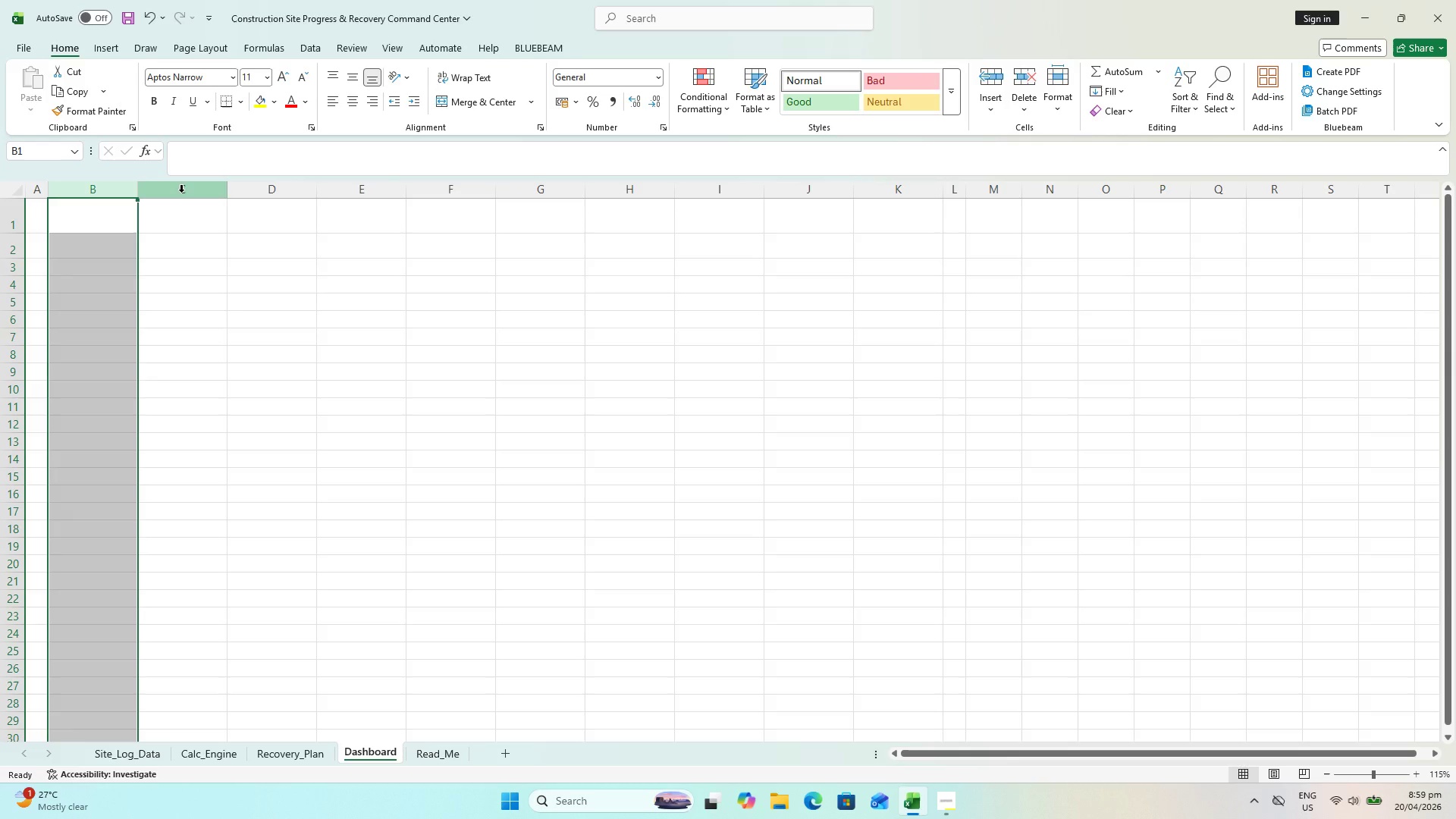 
right_click([181, 192])
 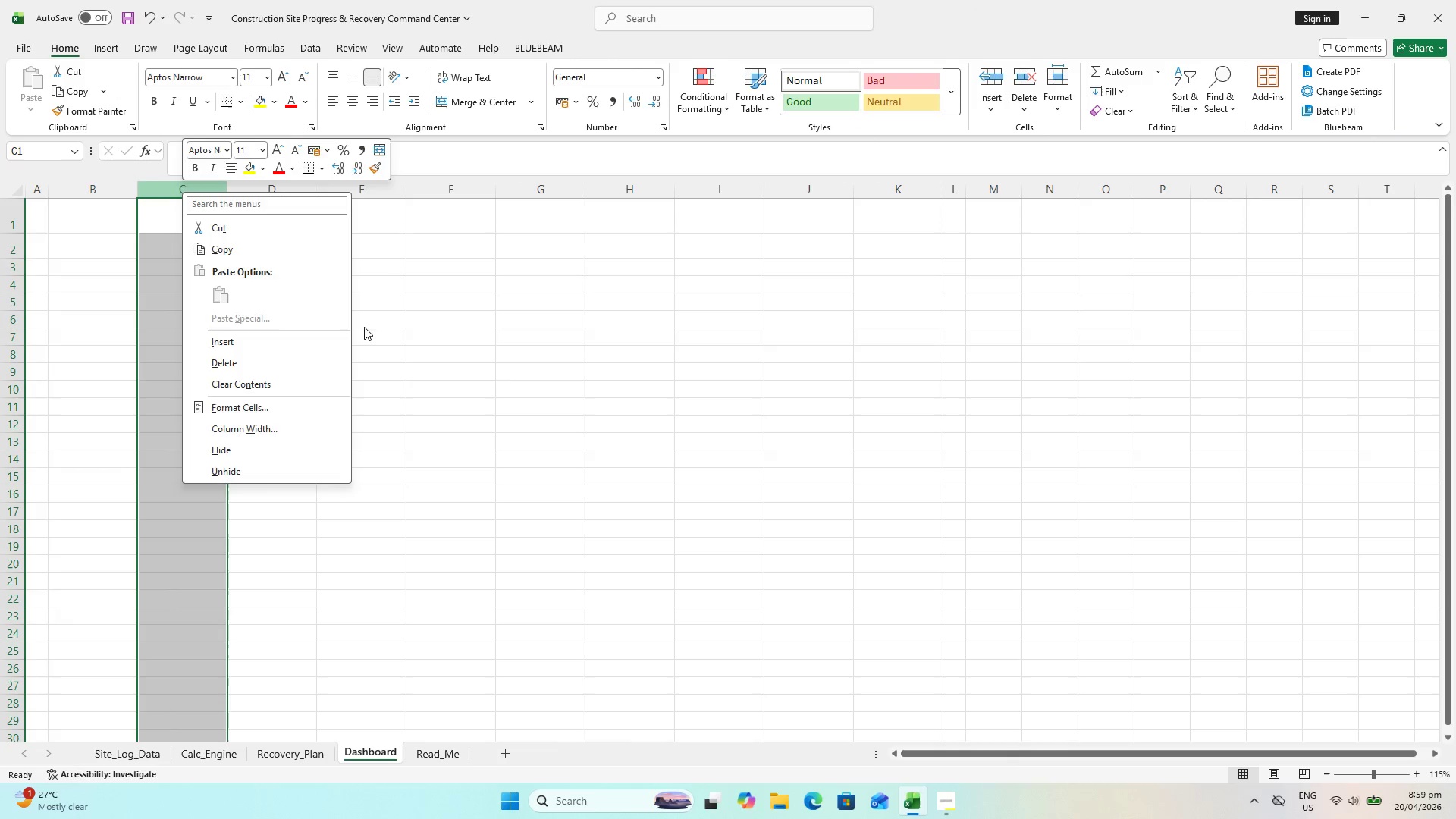 
left_click([369, 328])
 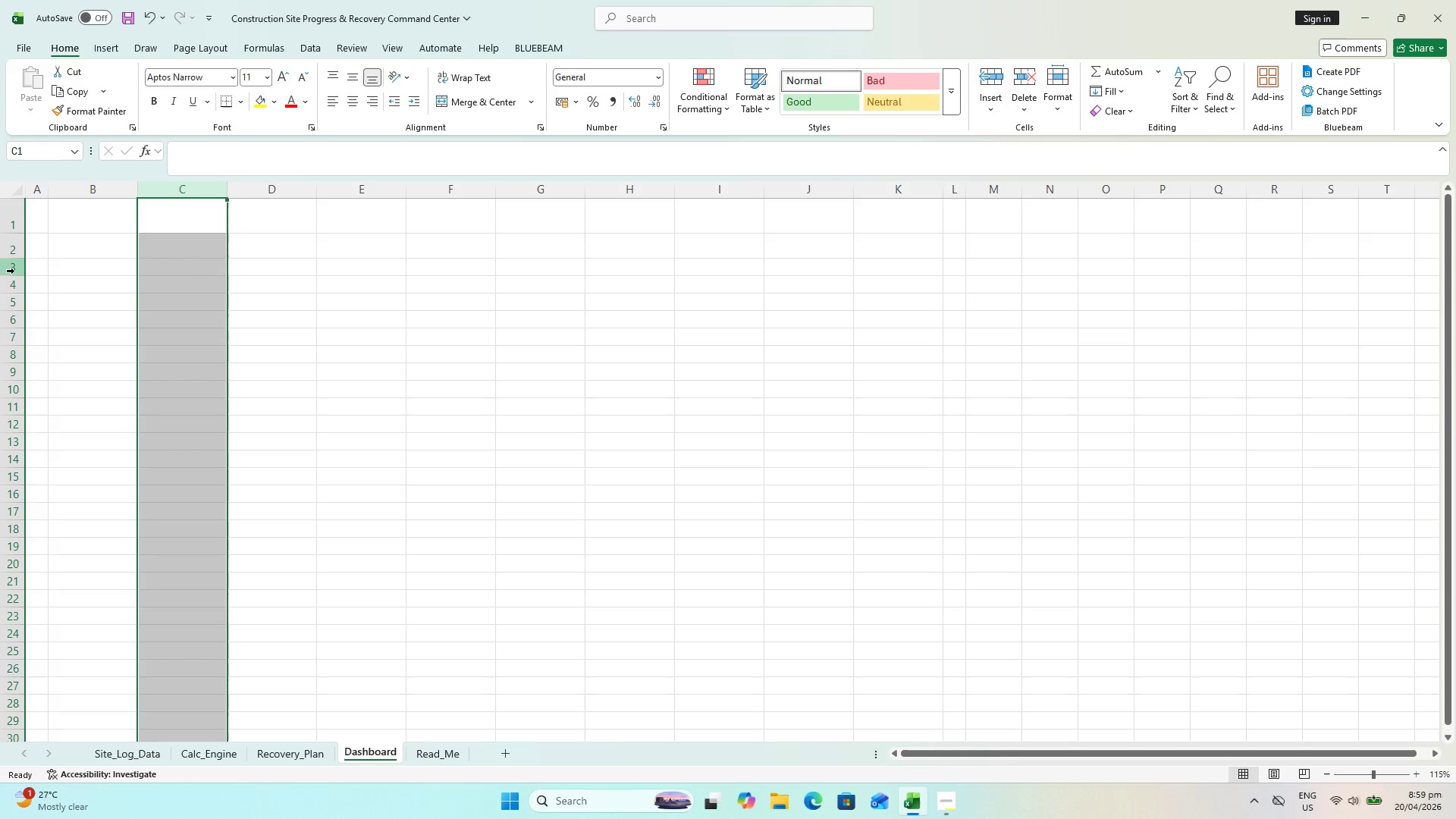 
wait(13.58)
 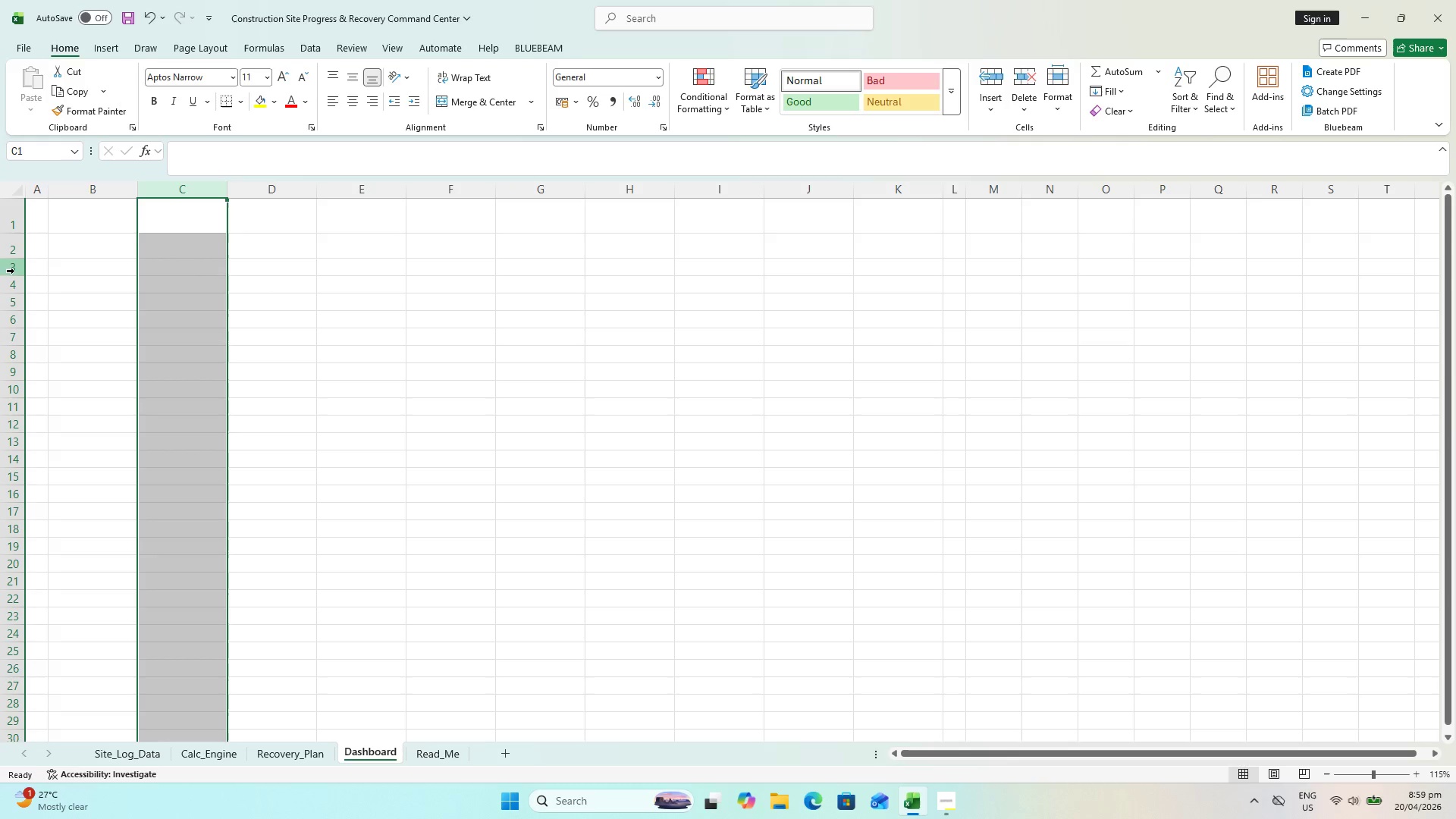 
left_click_drag(start_coordinate=[14, 282], to_coordinate=[13, 315])
 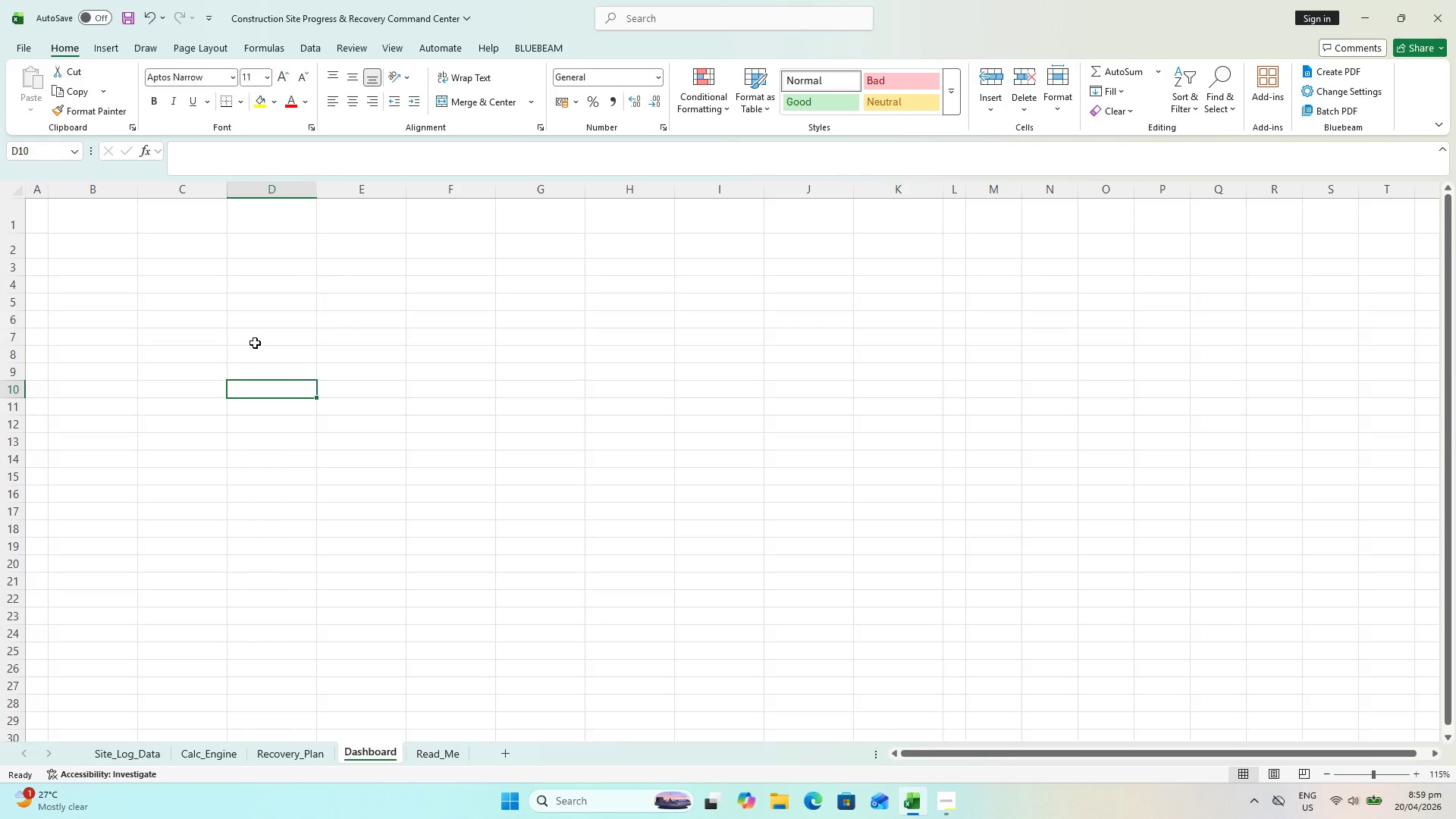 
wait(9.33)
 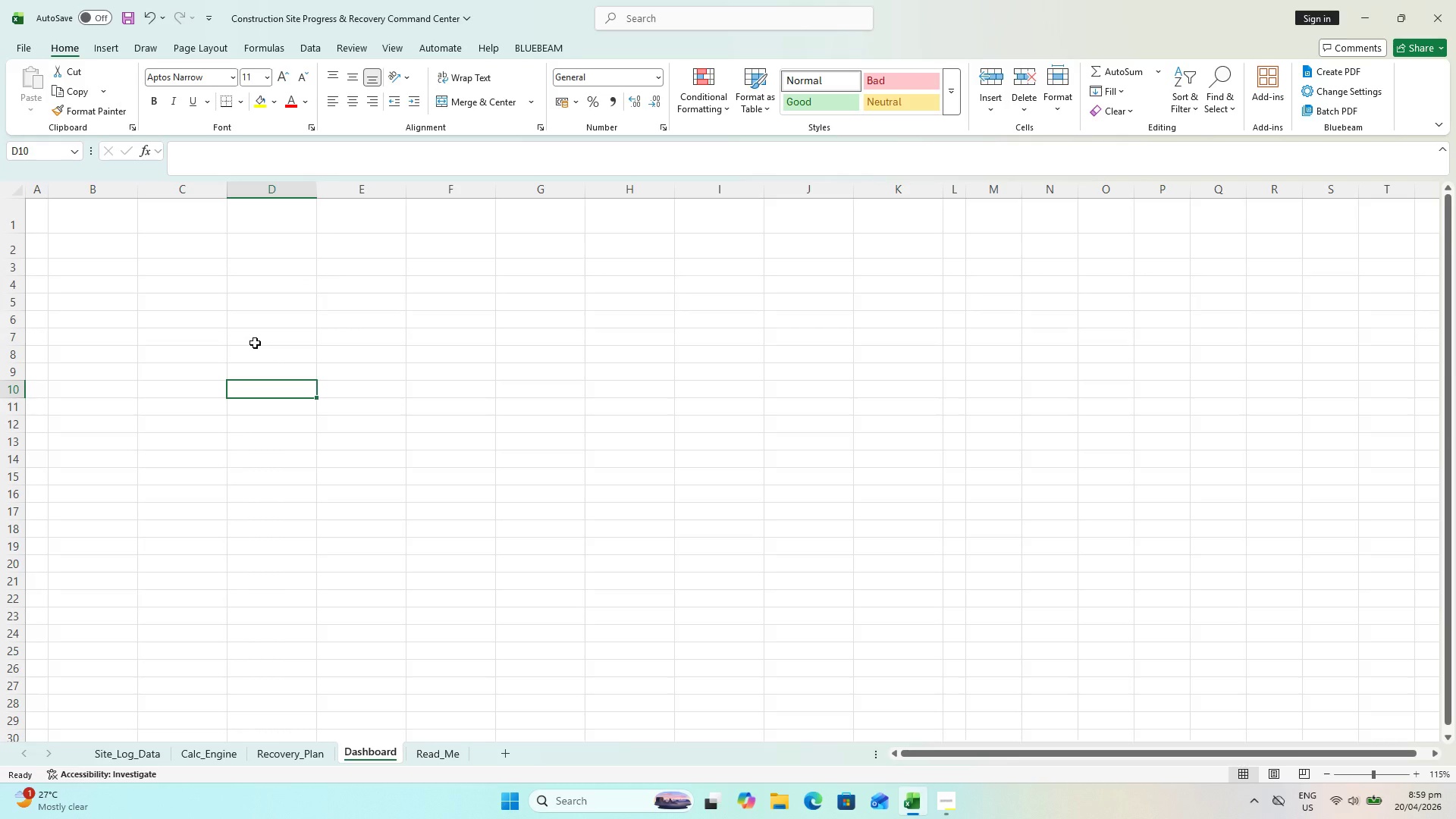 
left_click([105, 211])
 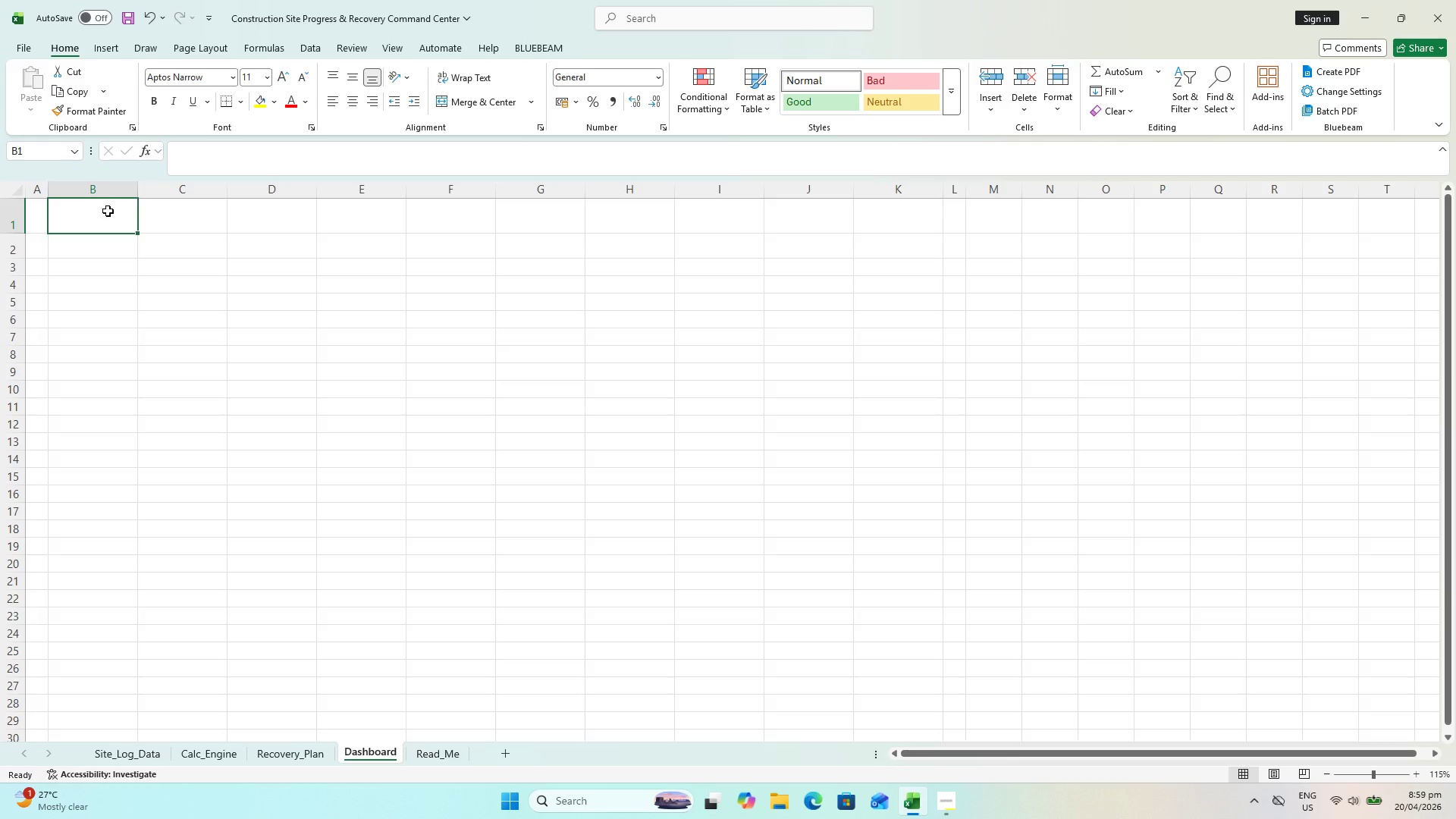 
scroll: coordinate [105, 211], scroll_direction: up, amount: 2.0
 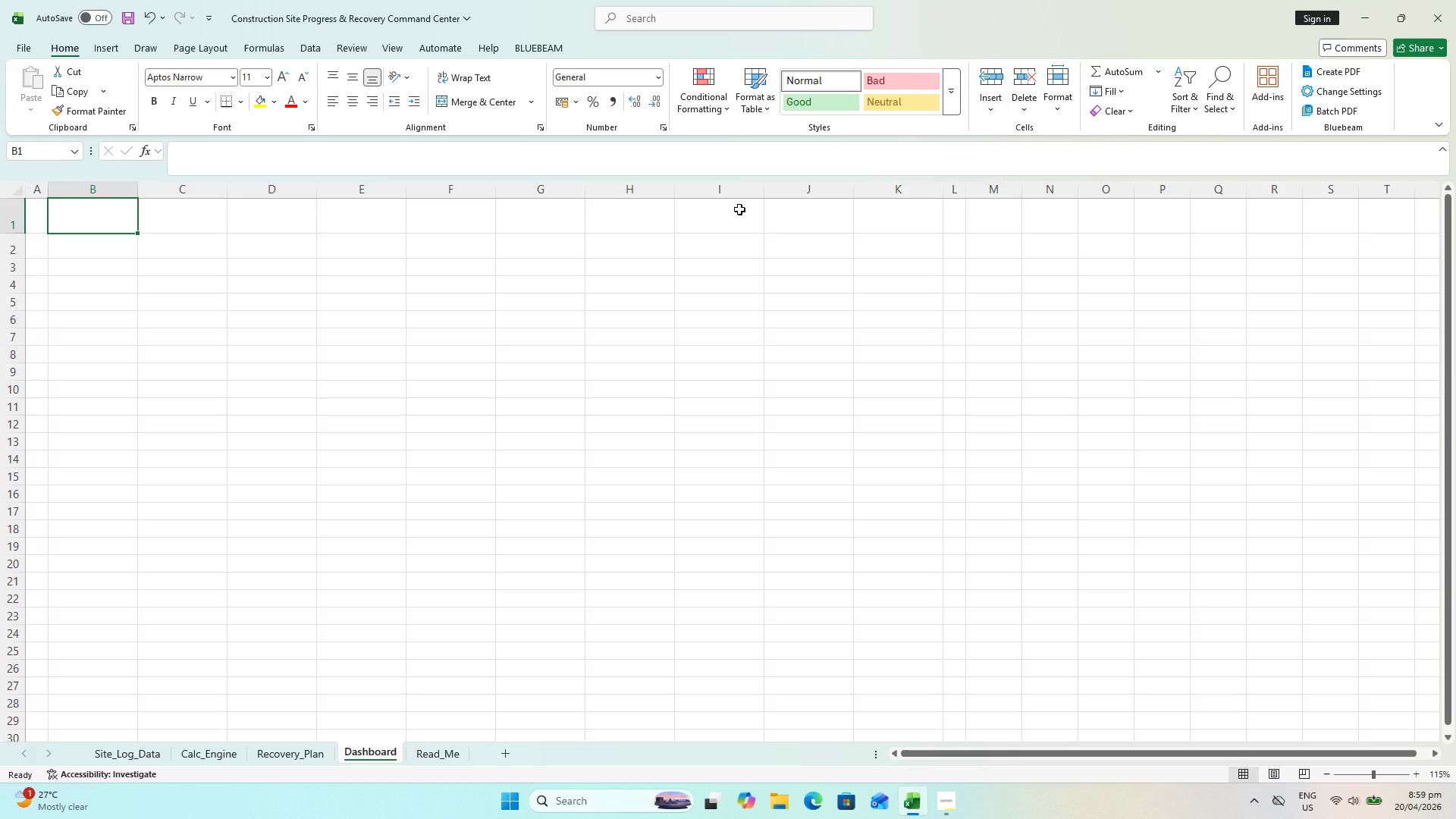 
hold_key(key=ShiftLeft, duration=0.8)
left_click([881, 211])
 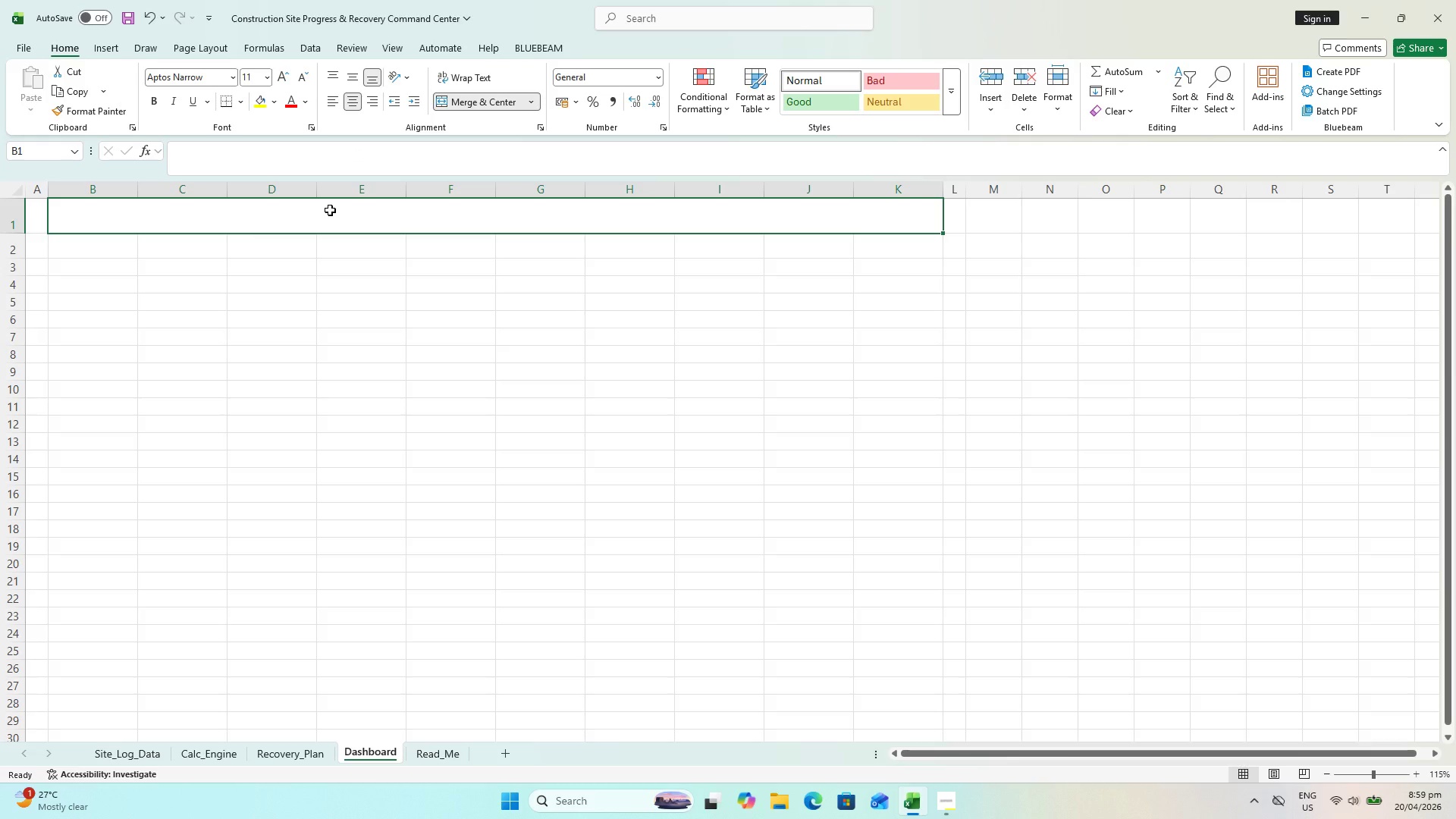 
wait(5.91)
 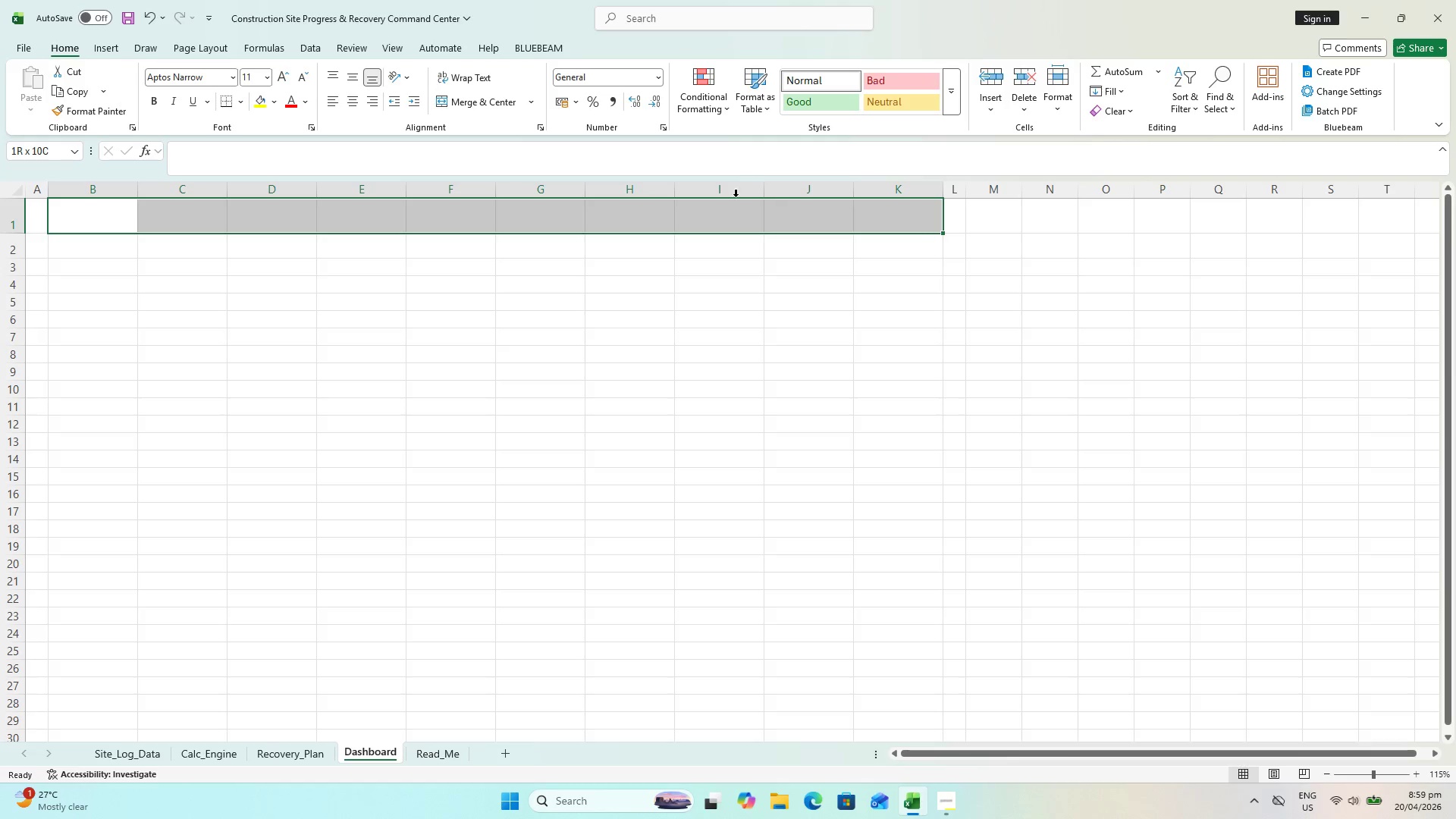 
type(Construction Site Proj)
key(Backspace)
type(gress & )
 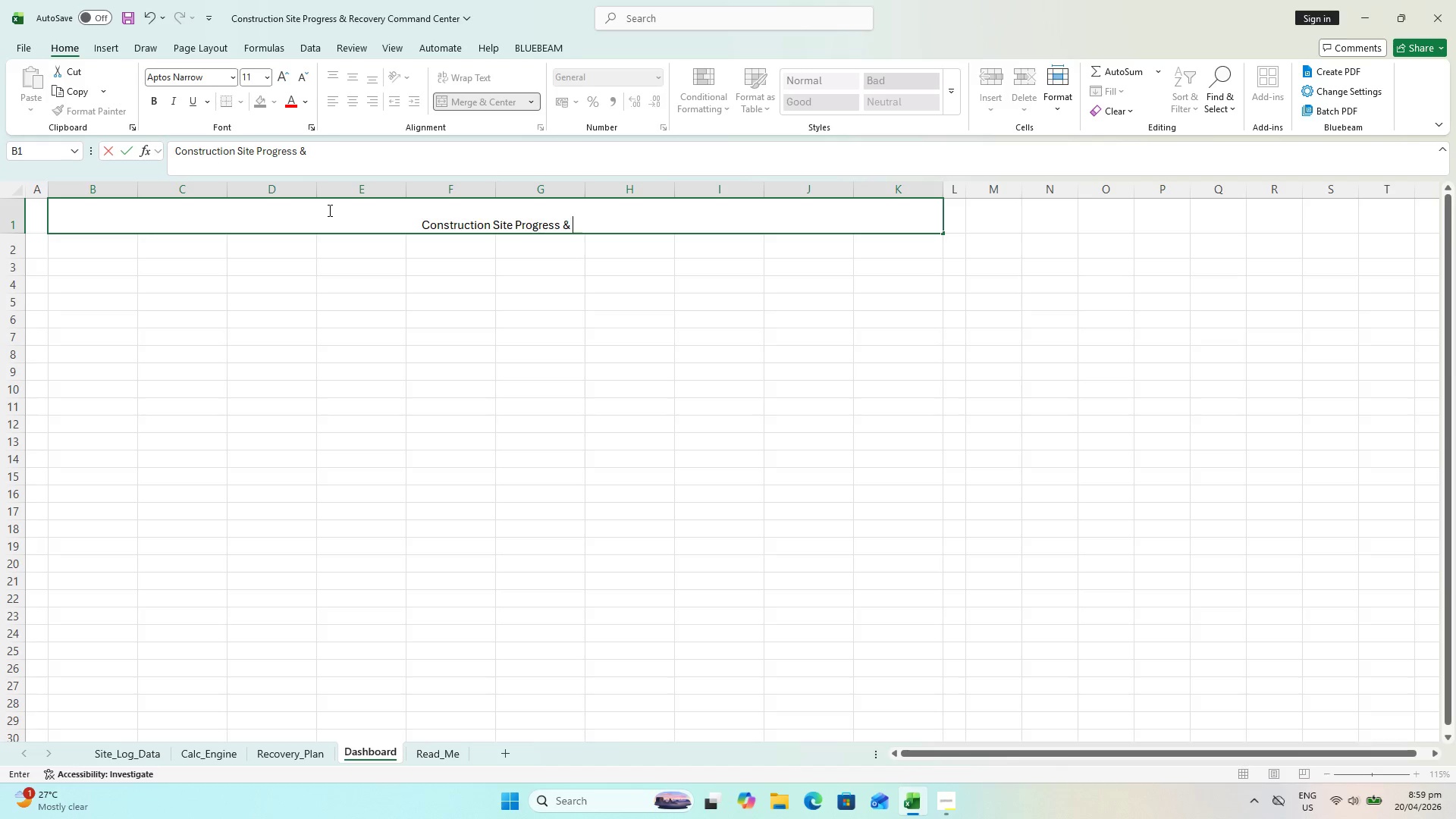 
key(Control+Shift+ShiftLeft)
 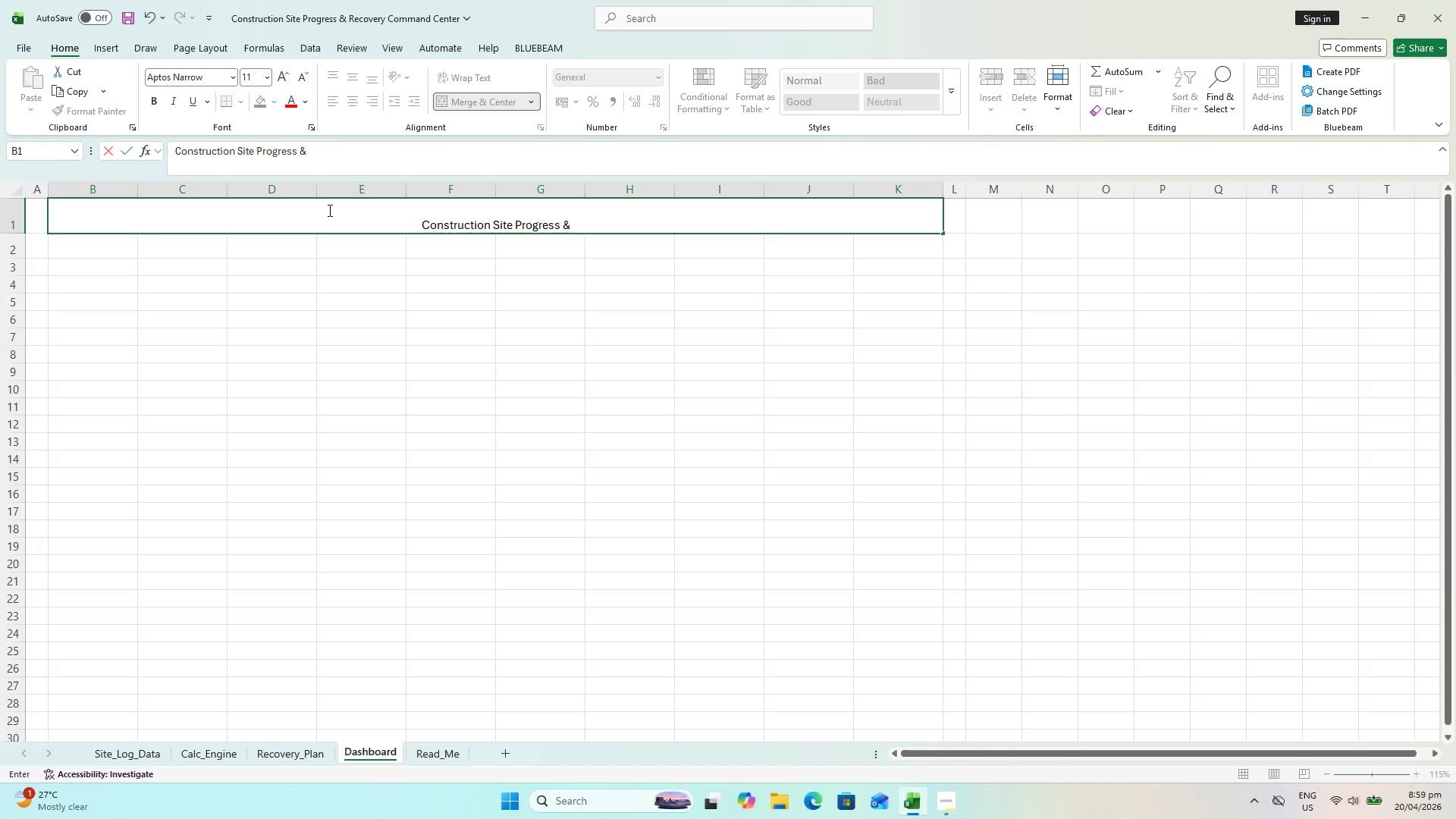 
key(Control+R)
 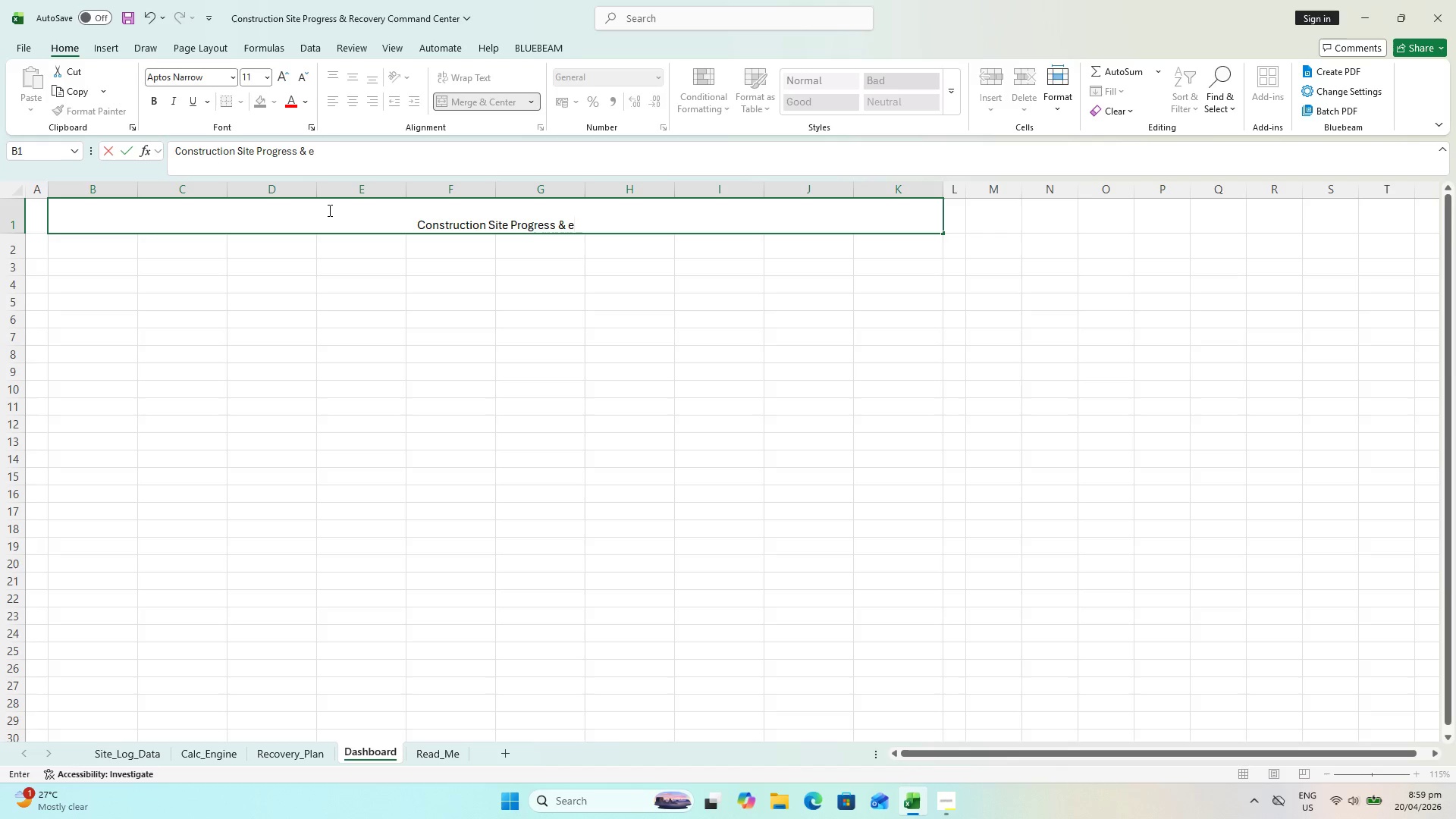 
type(e)
key(Backspace)
type(Recovery Command)
key(Backspace)
type(d Center)
 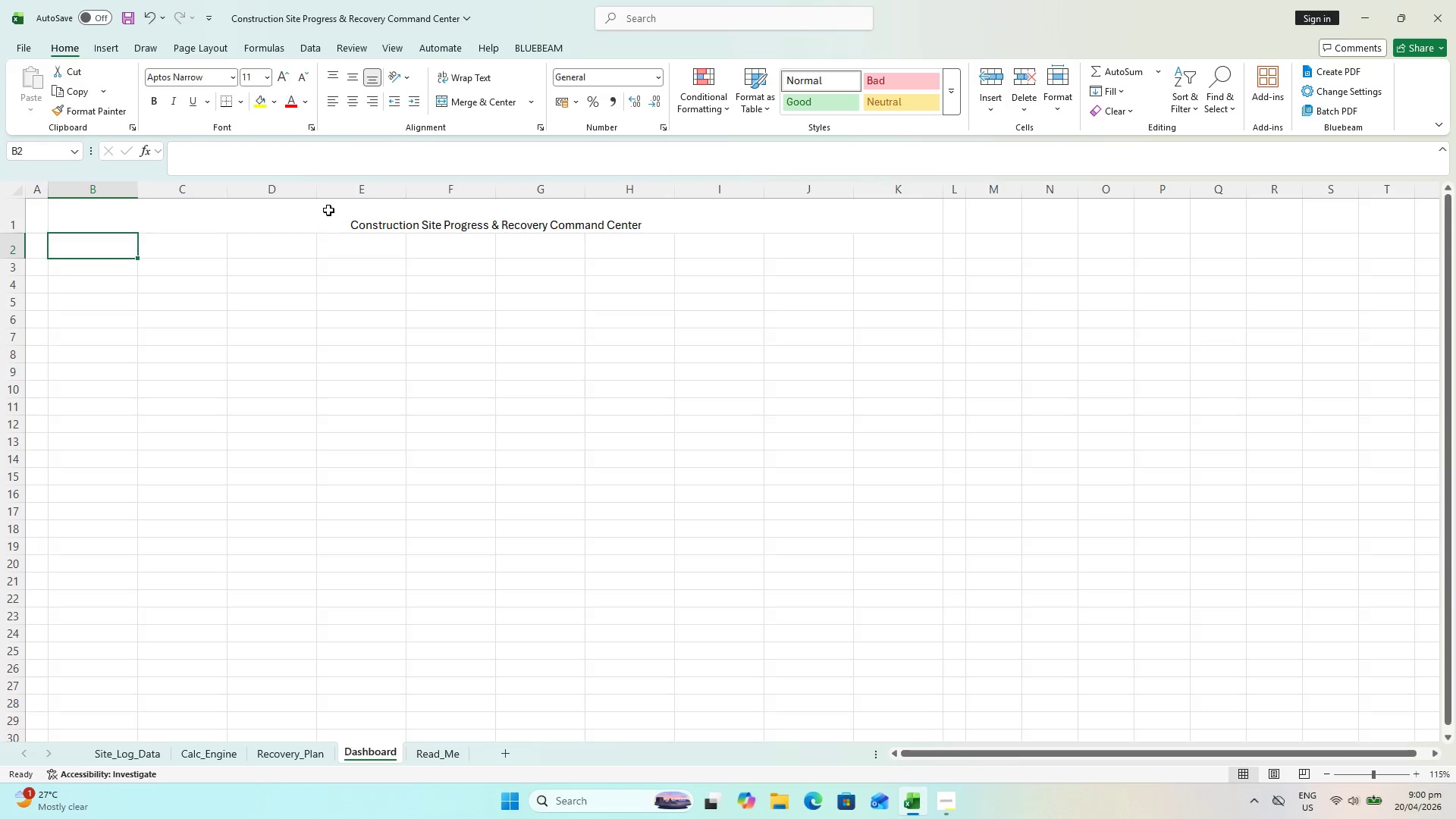 
 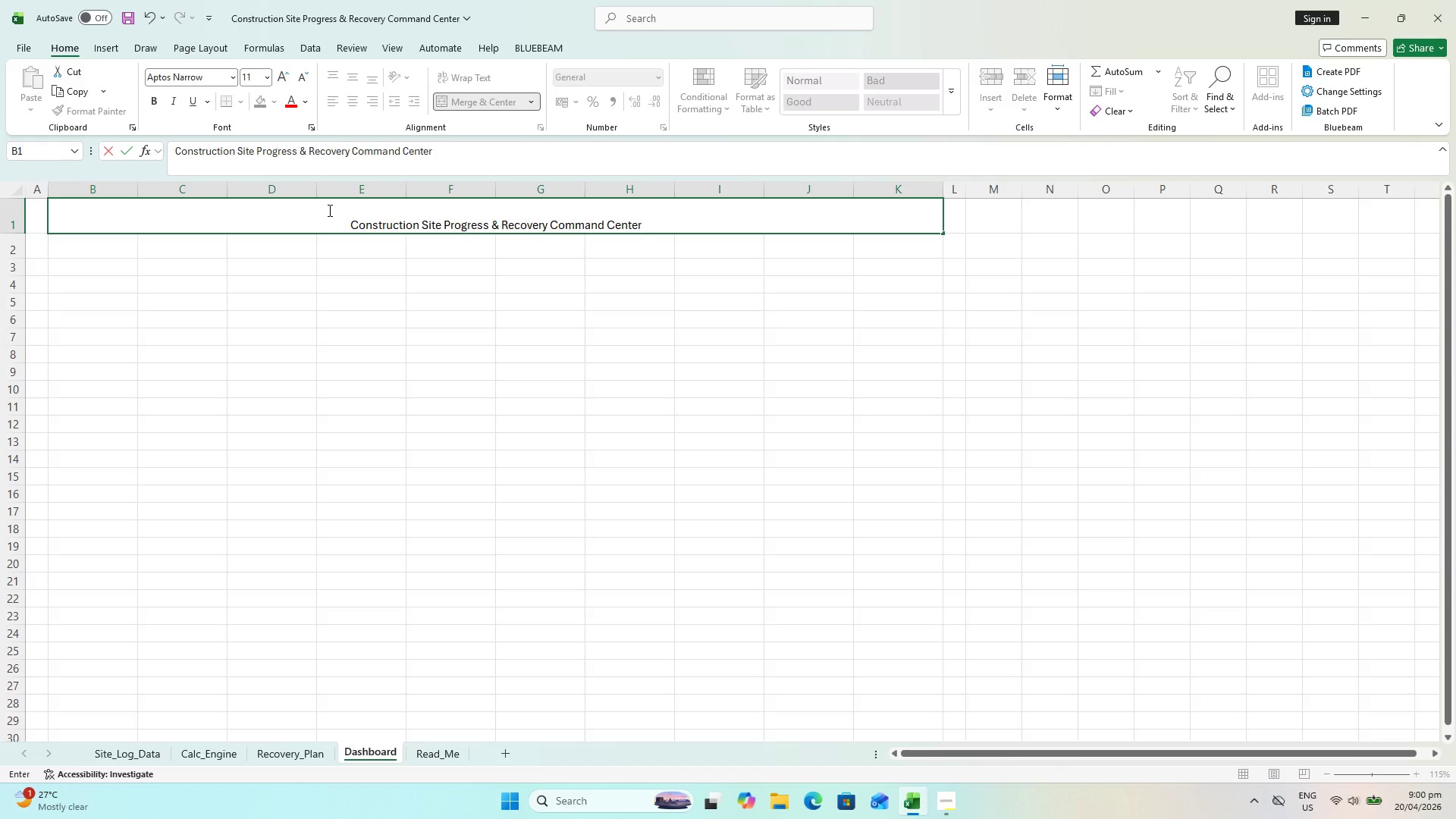 
key(Enter)
 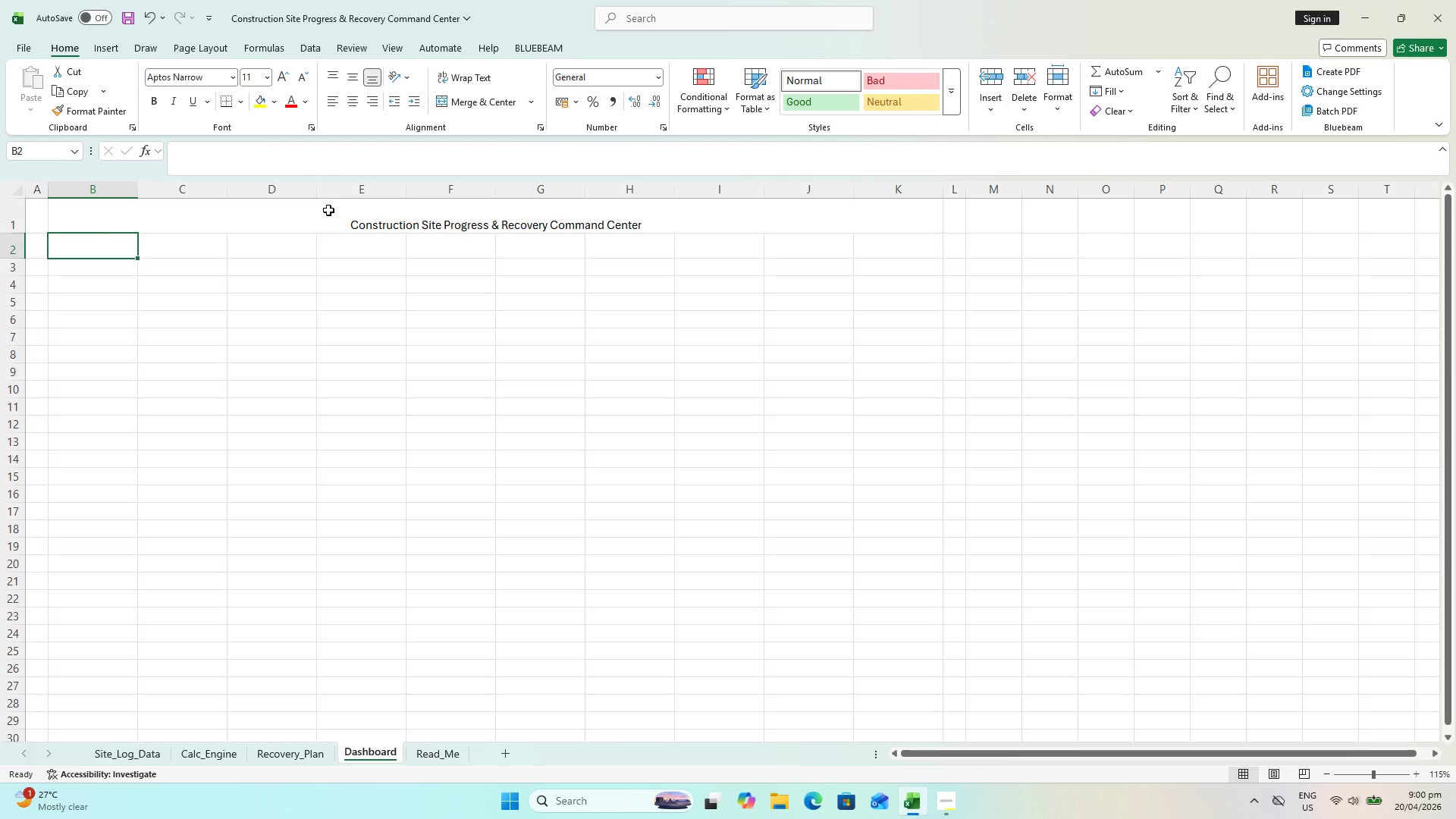 
left_click_drag(start_coordinate=[328, 210], to_coordinate=[333, 211])
 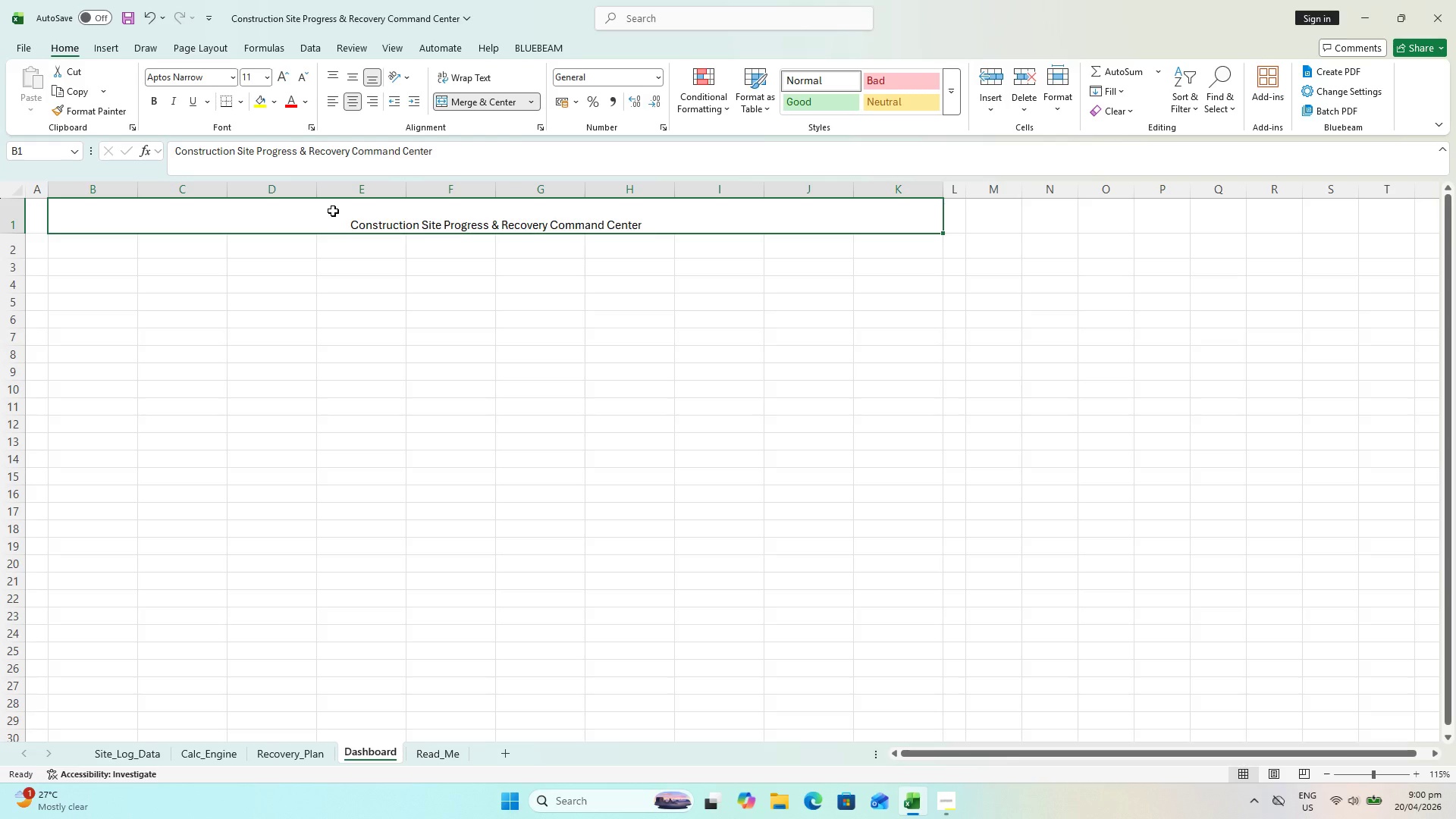 
key(Control+B)
 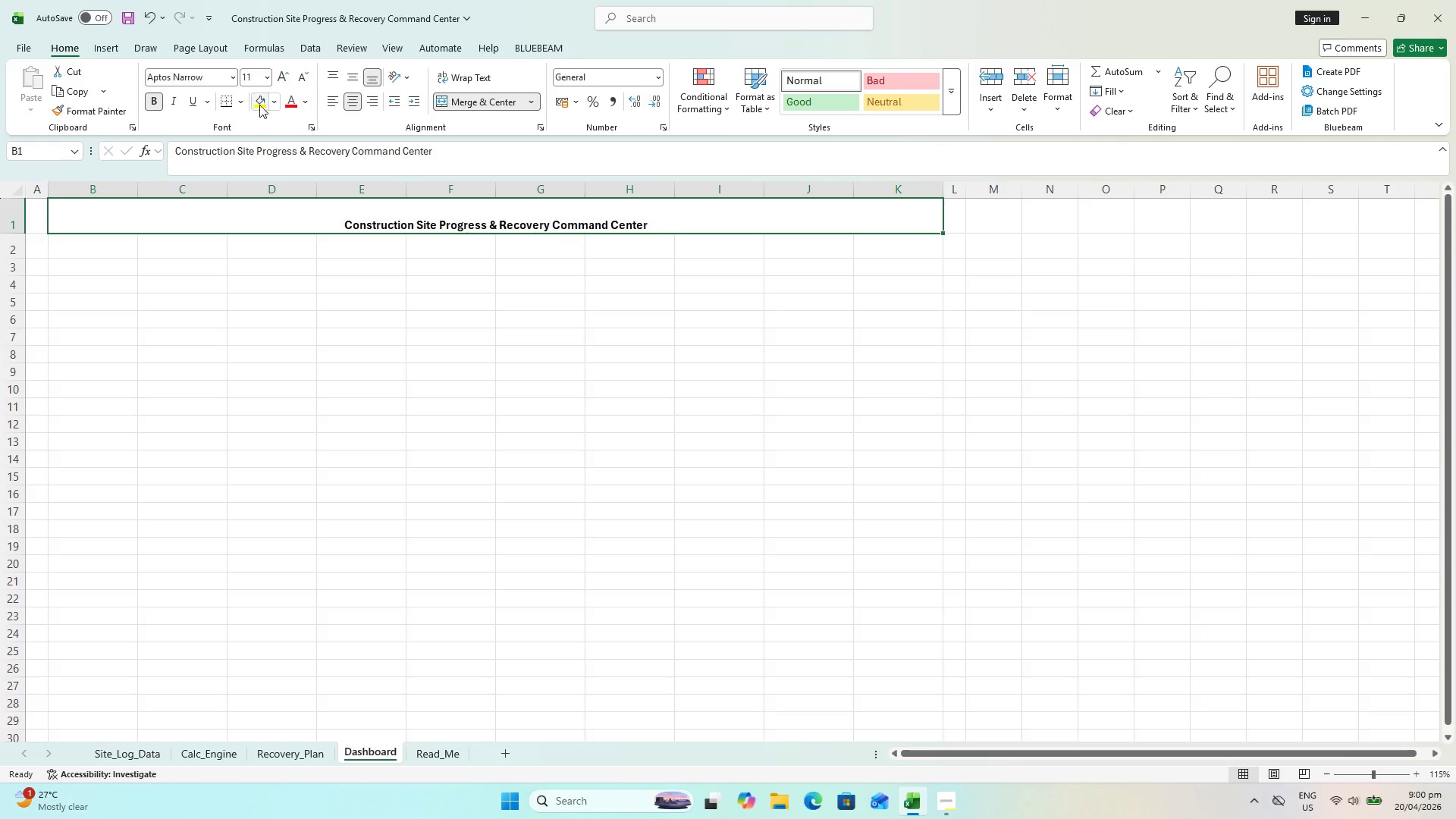 
left_click([273, 103])
 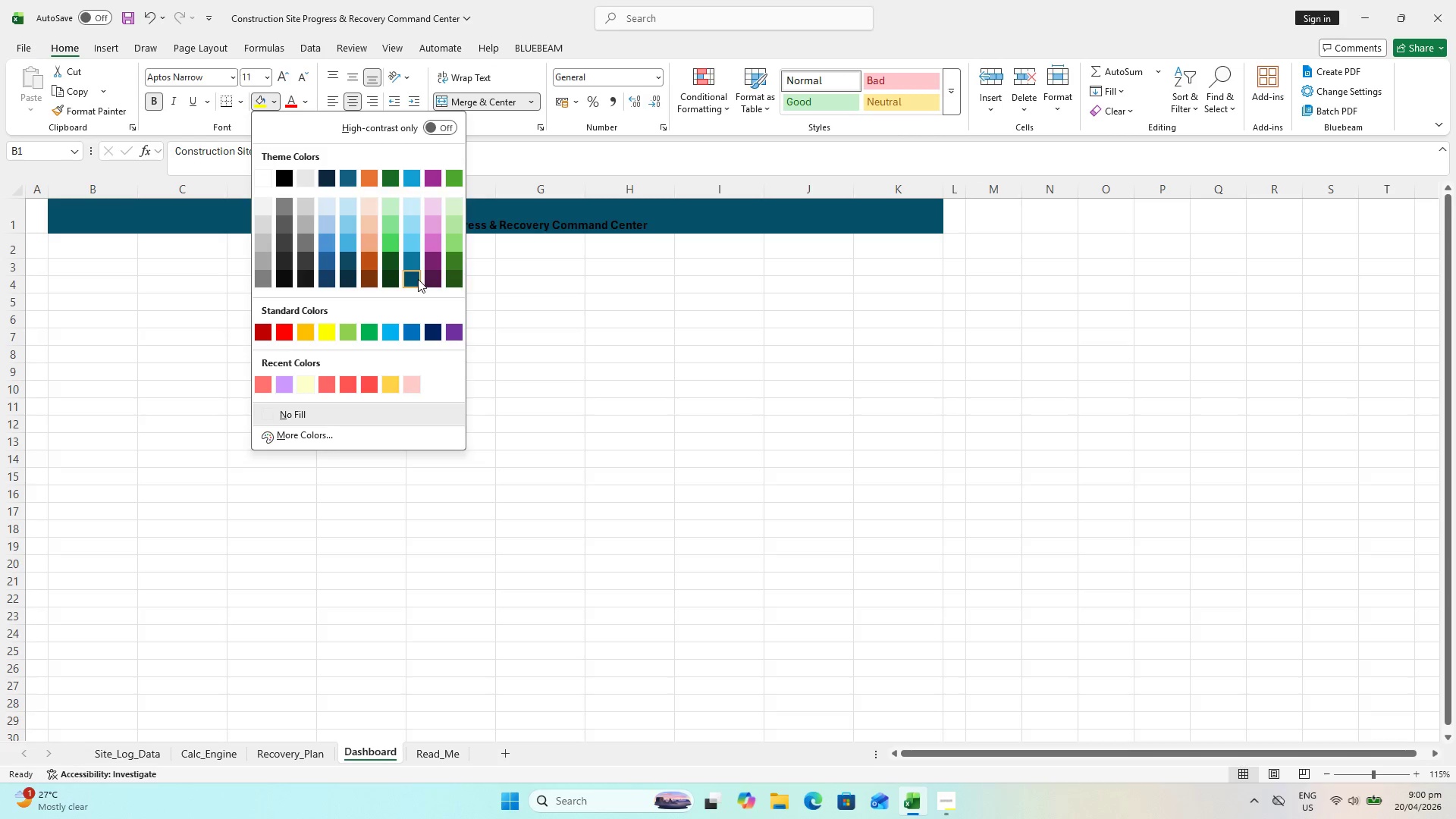 
left_click([417, 281])
 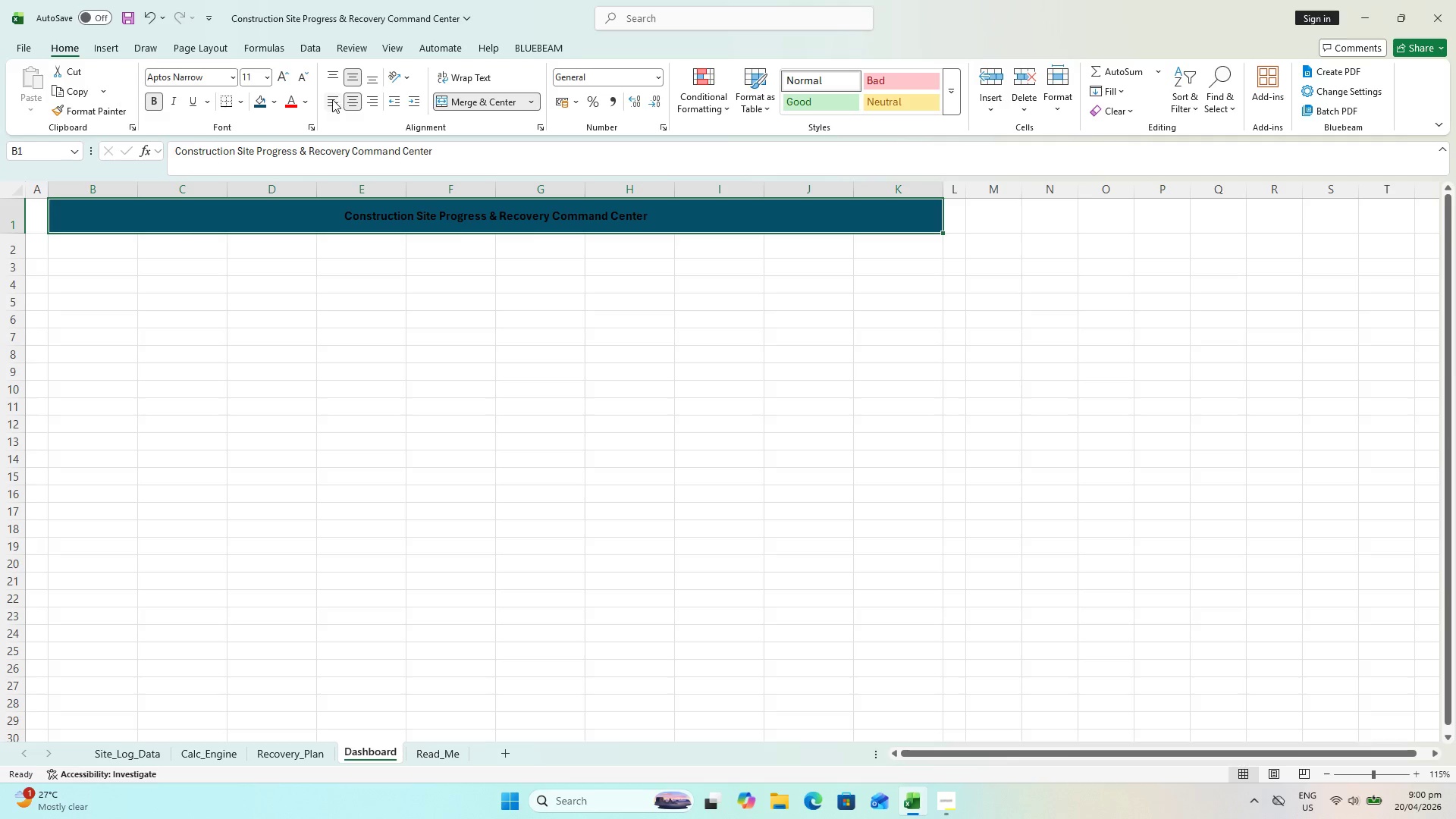 
wait(6.8)
 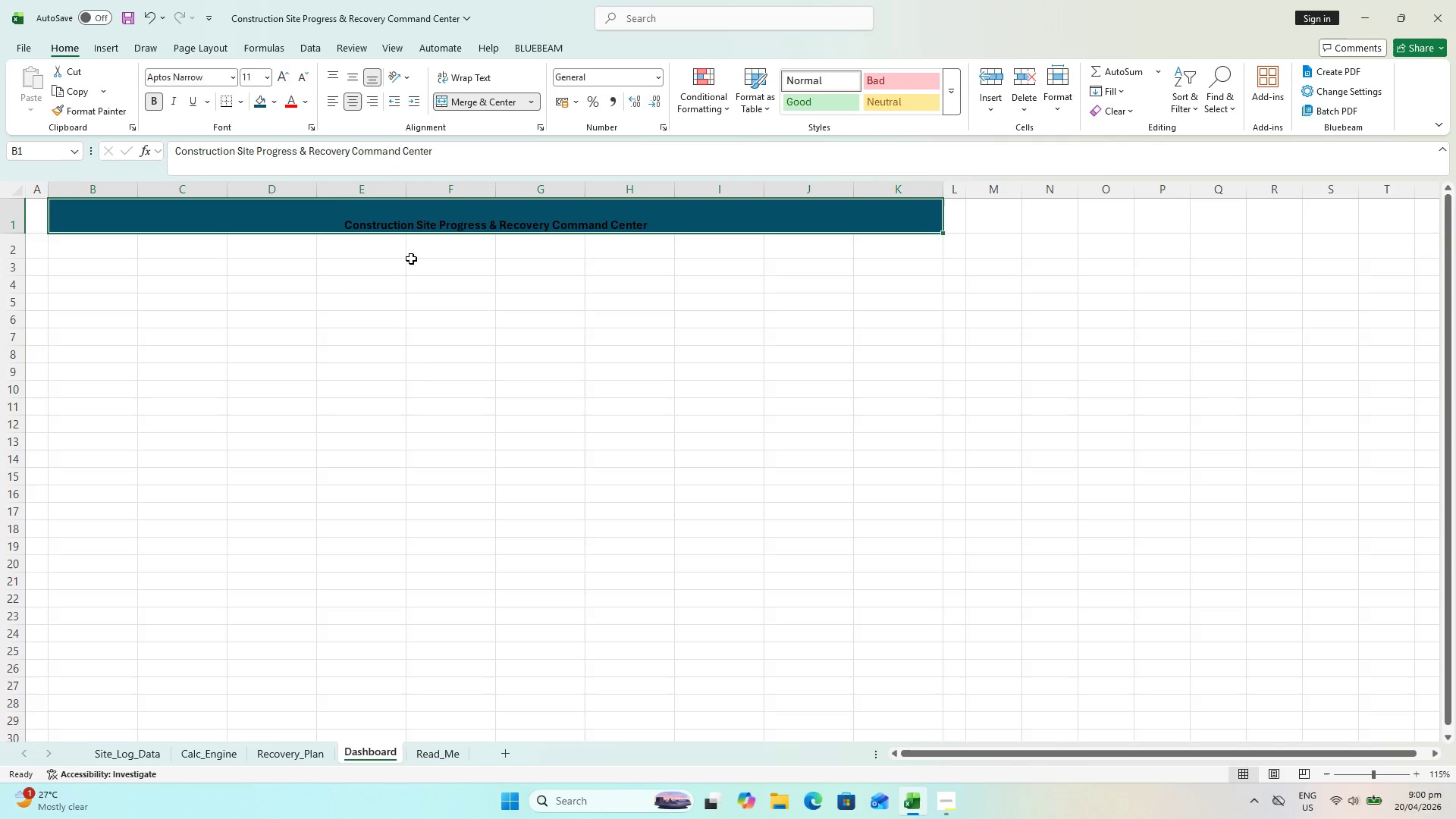 
left_click([281, 80])
 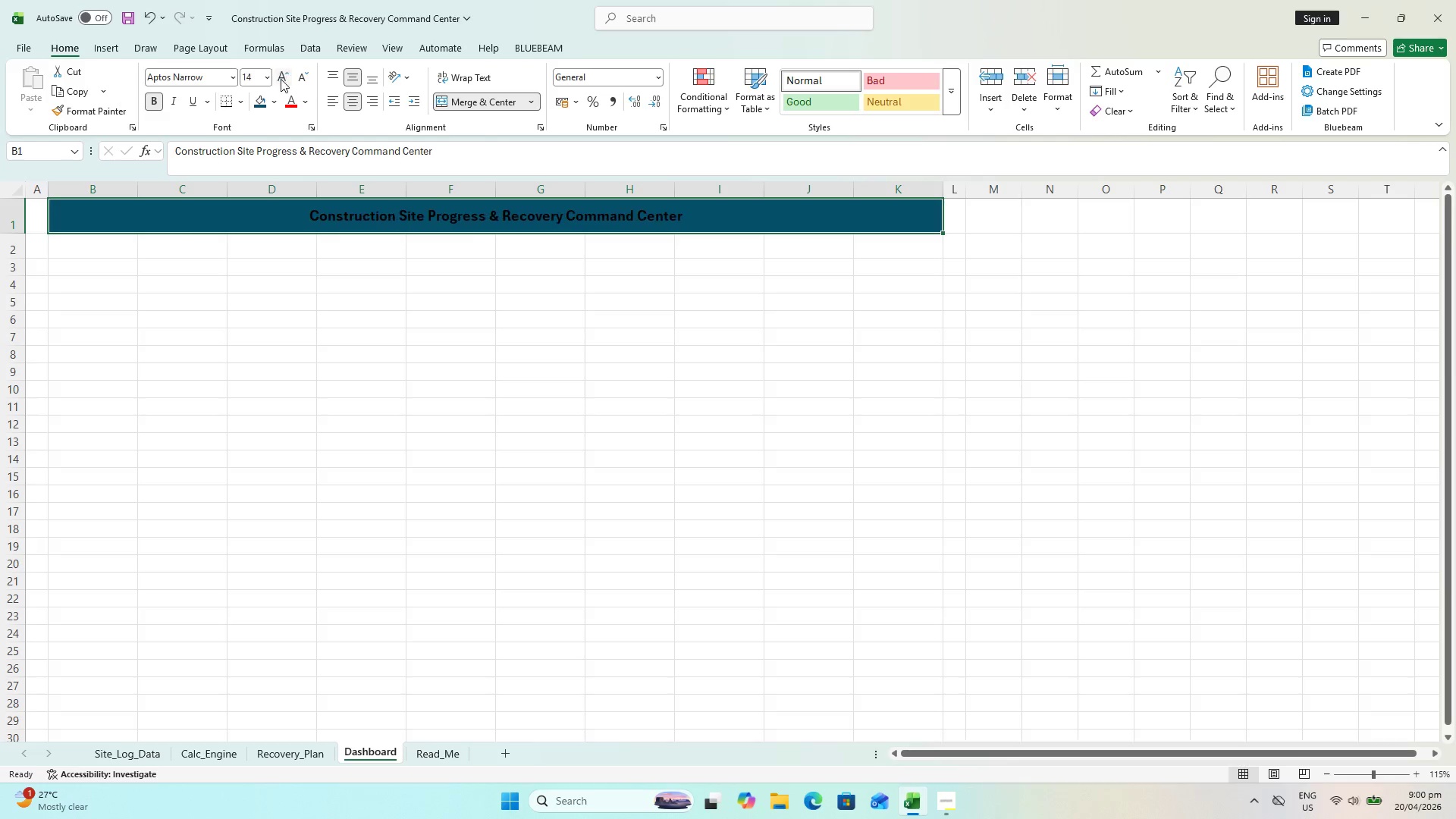 
double_click([281, 79])
 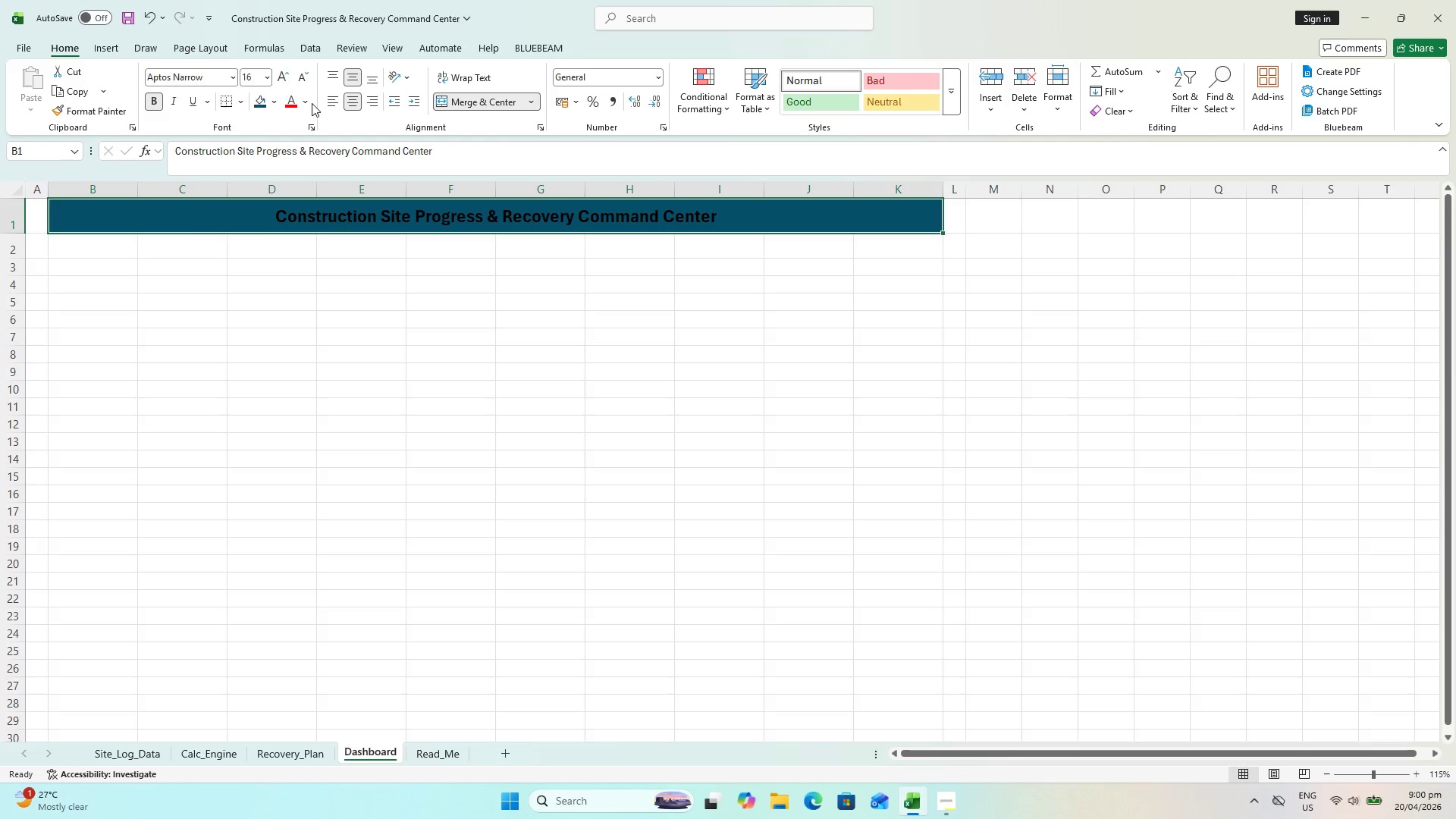 
left_click([310, 102])
 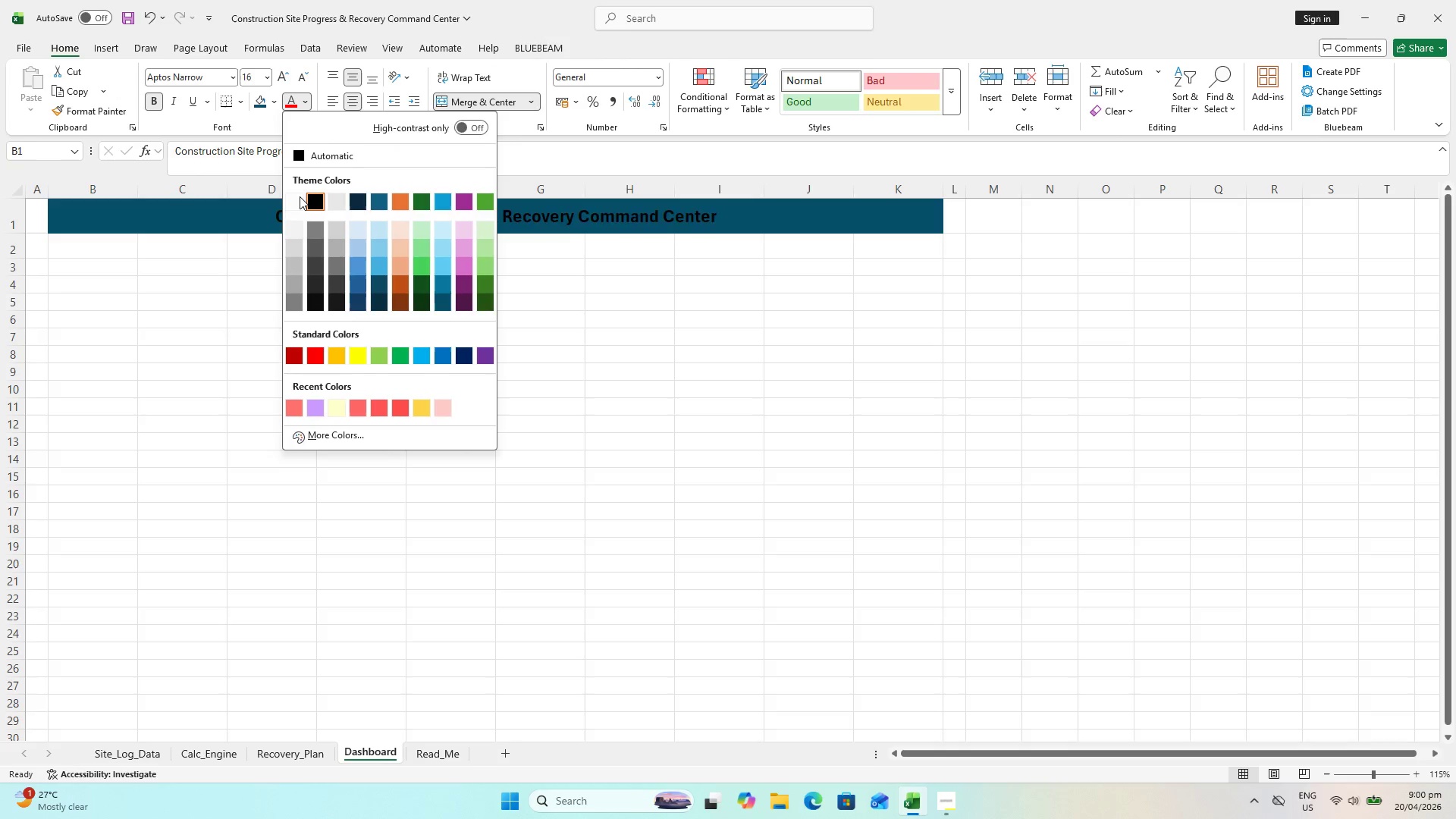 
left_click([300, 199])
 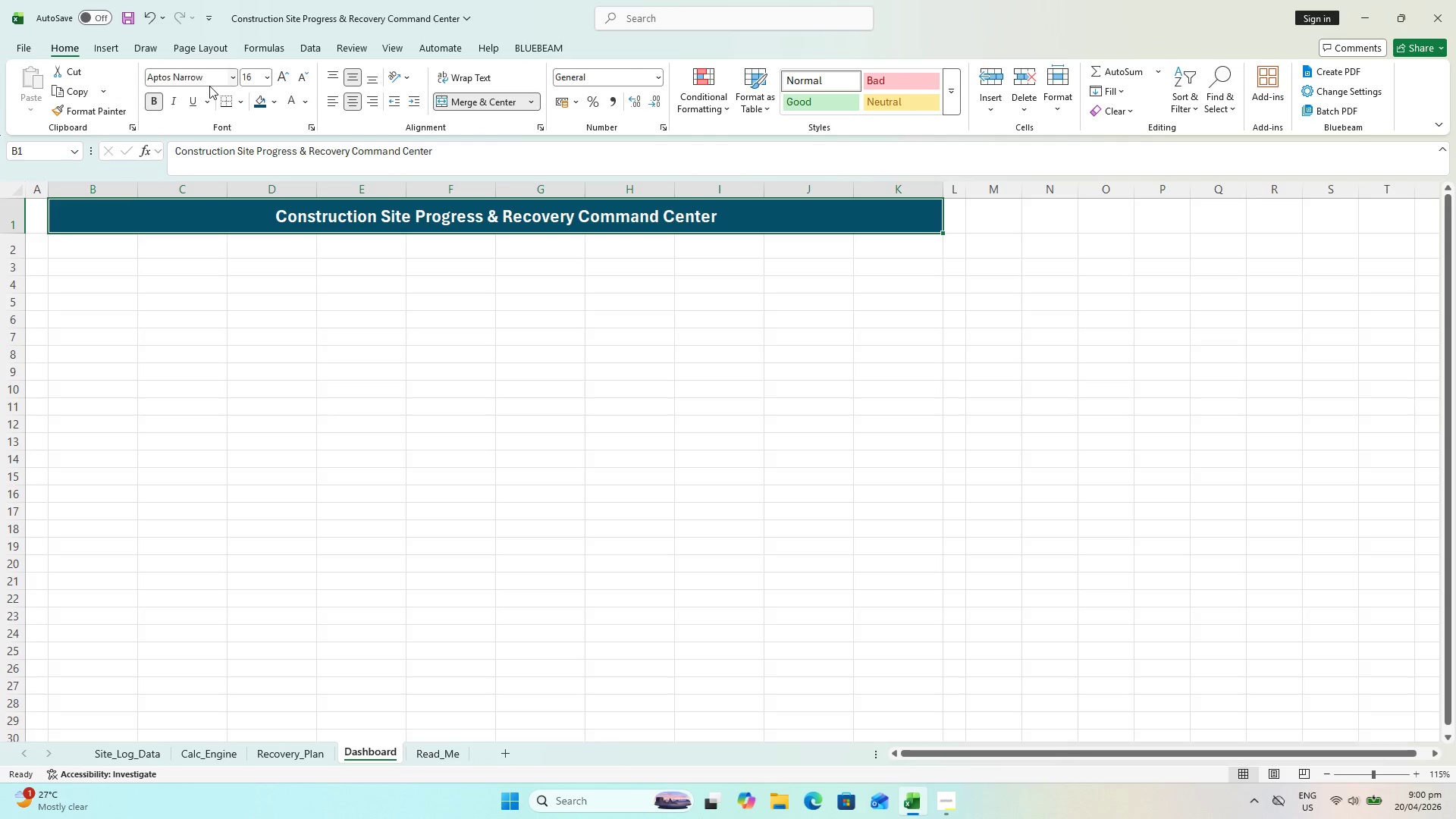 
key(Control+A)
 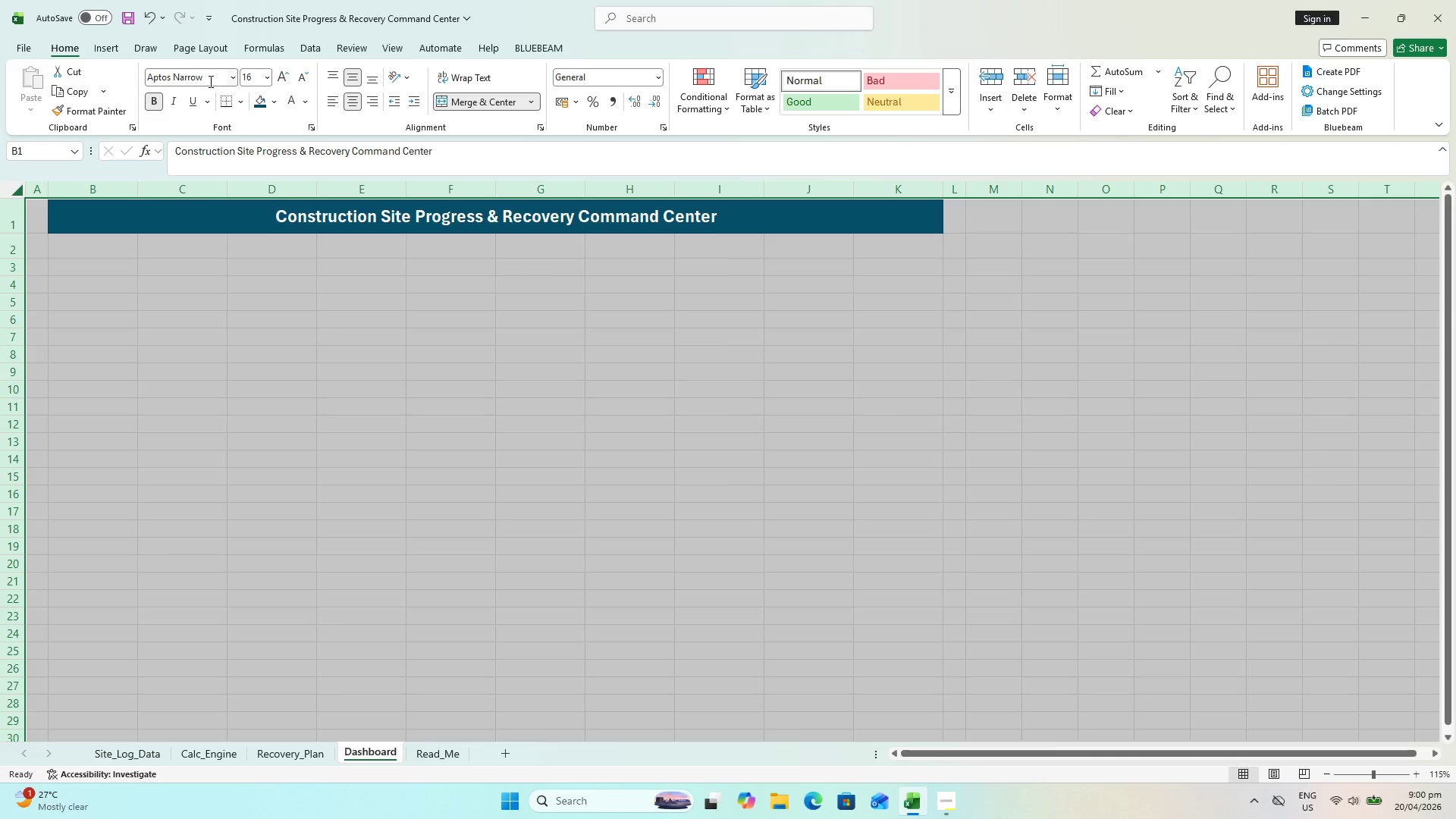 
left_click([210, 75])
 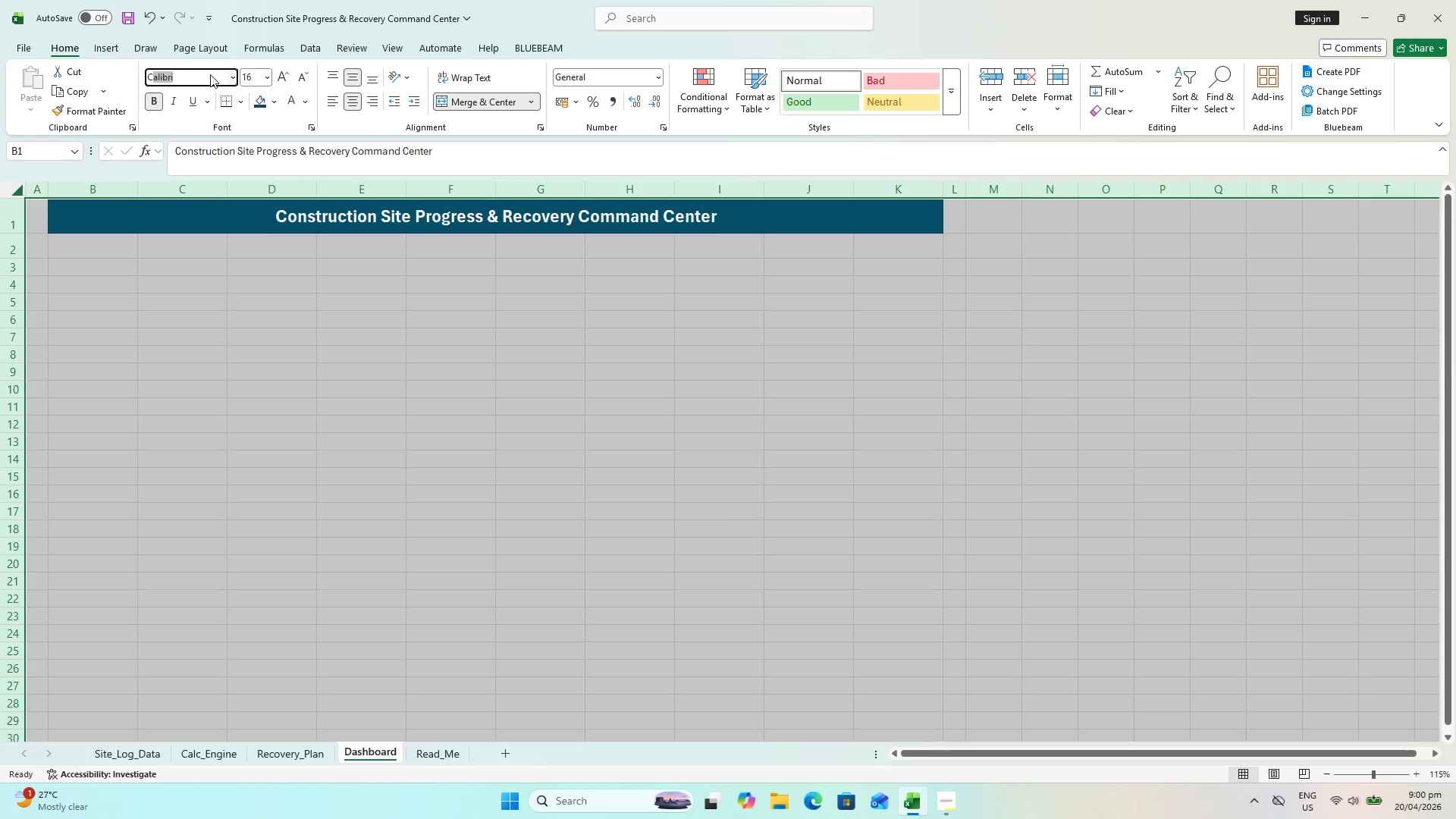 
type(cq)
key(Backspace)
type(a)
 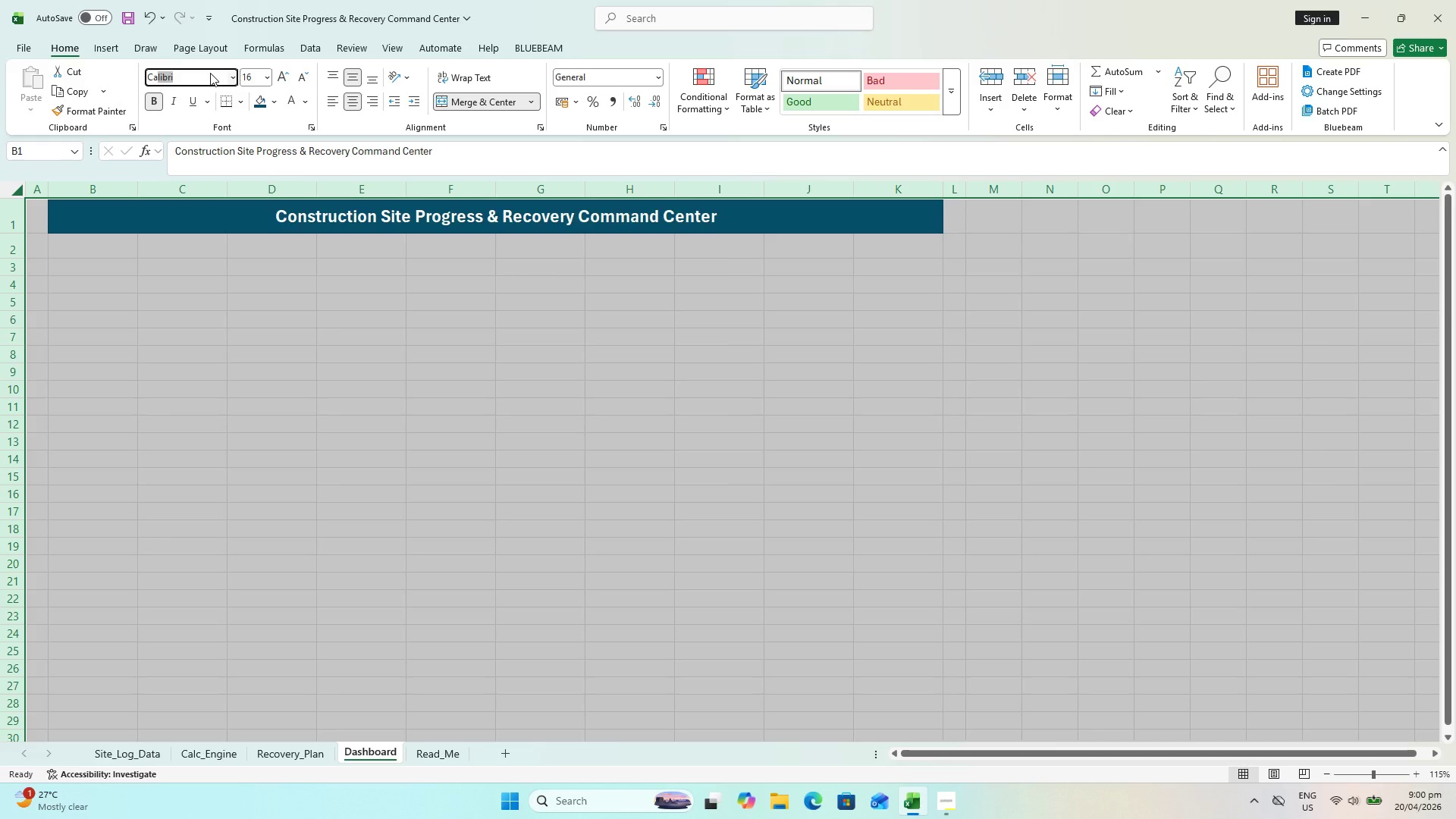 
key(Enter)
 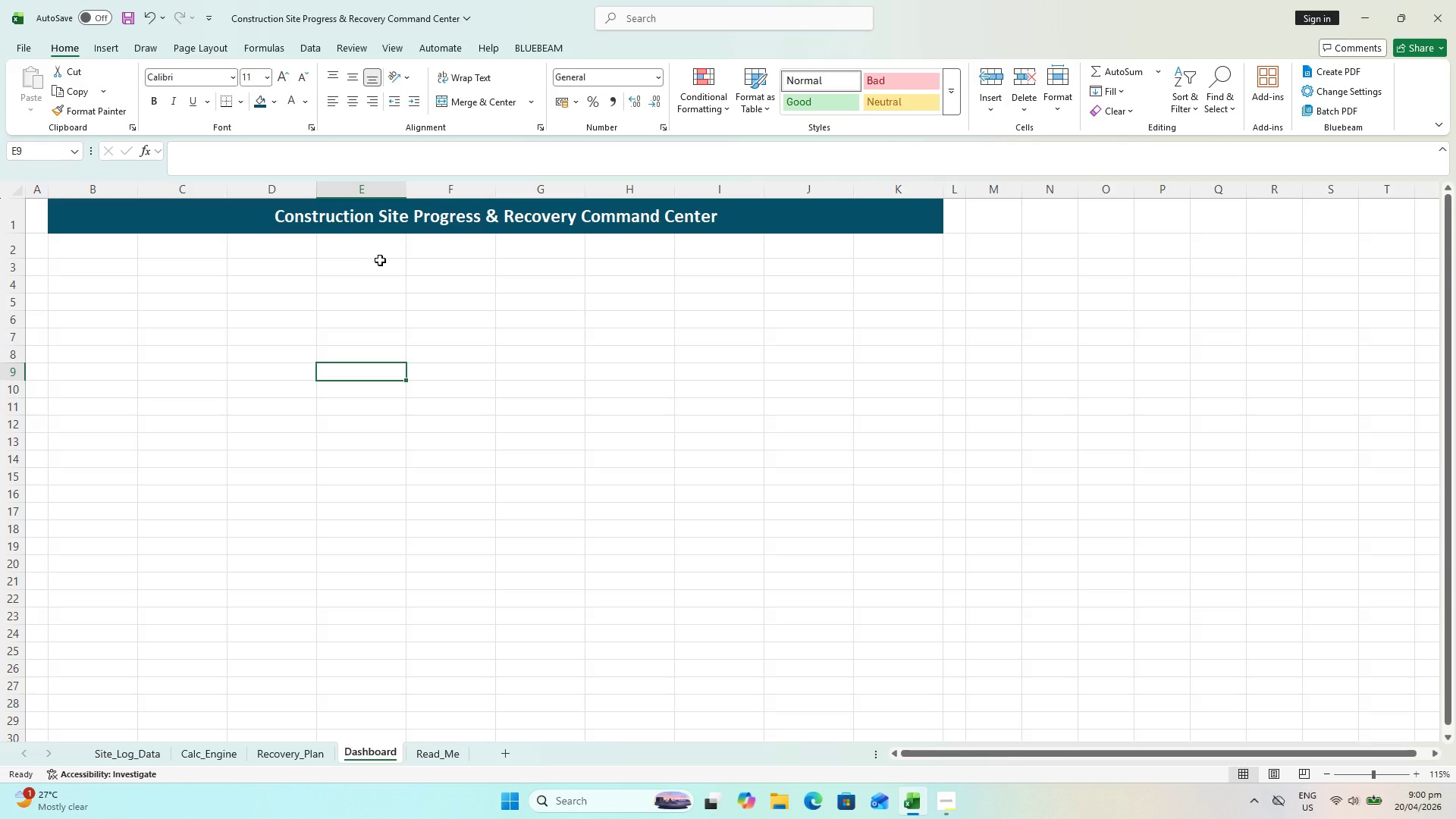 
wait(5.95)
 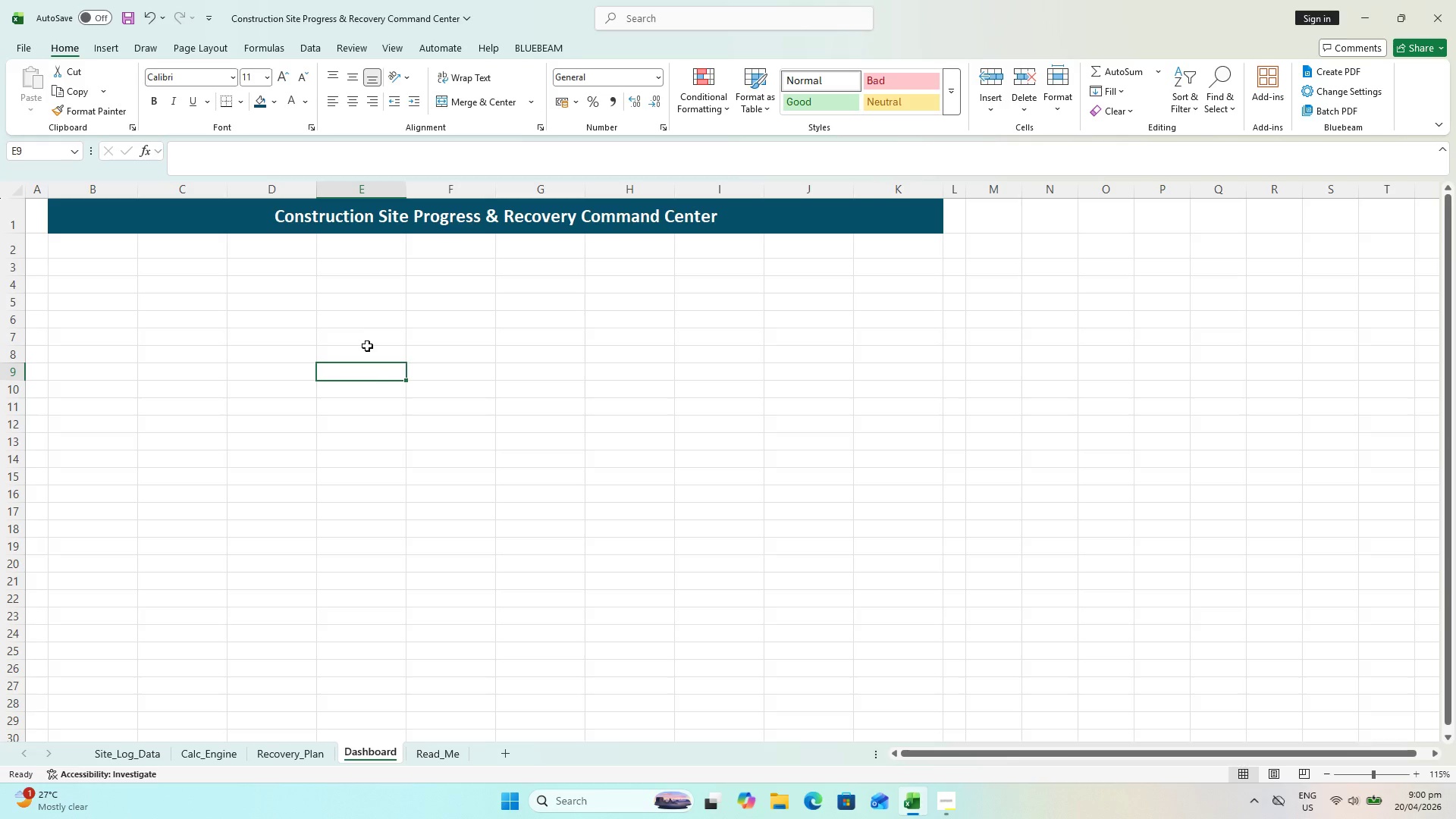 
left_click([124, 238])
 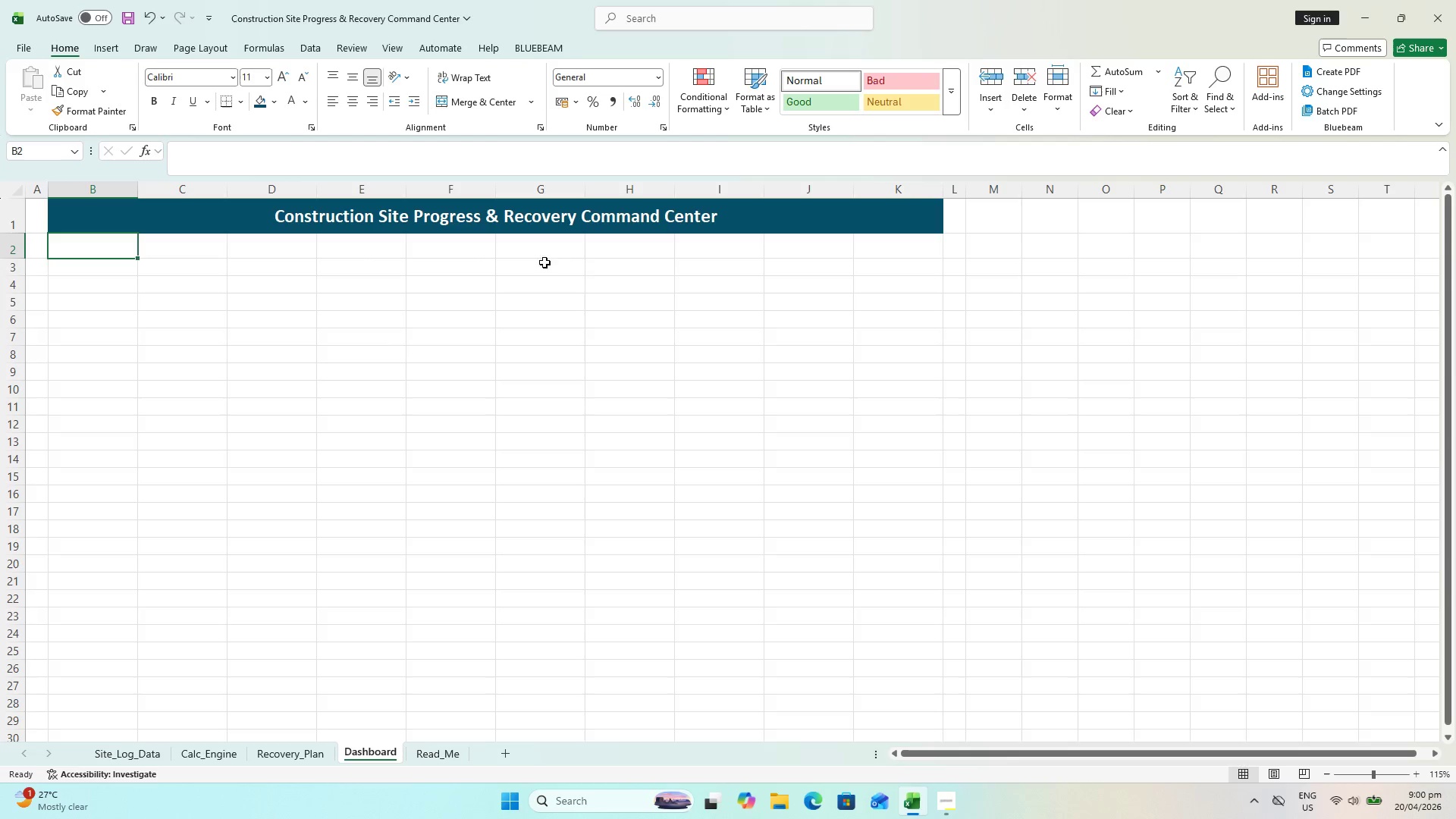 
hold_key(key=ShiftLeft, duration=0.95)
 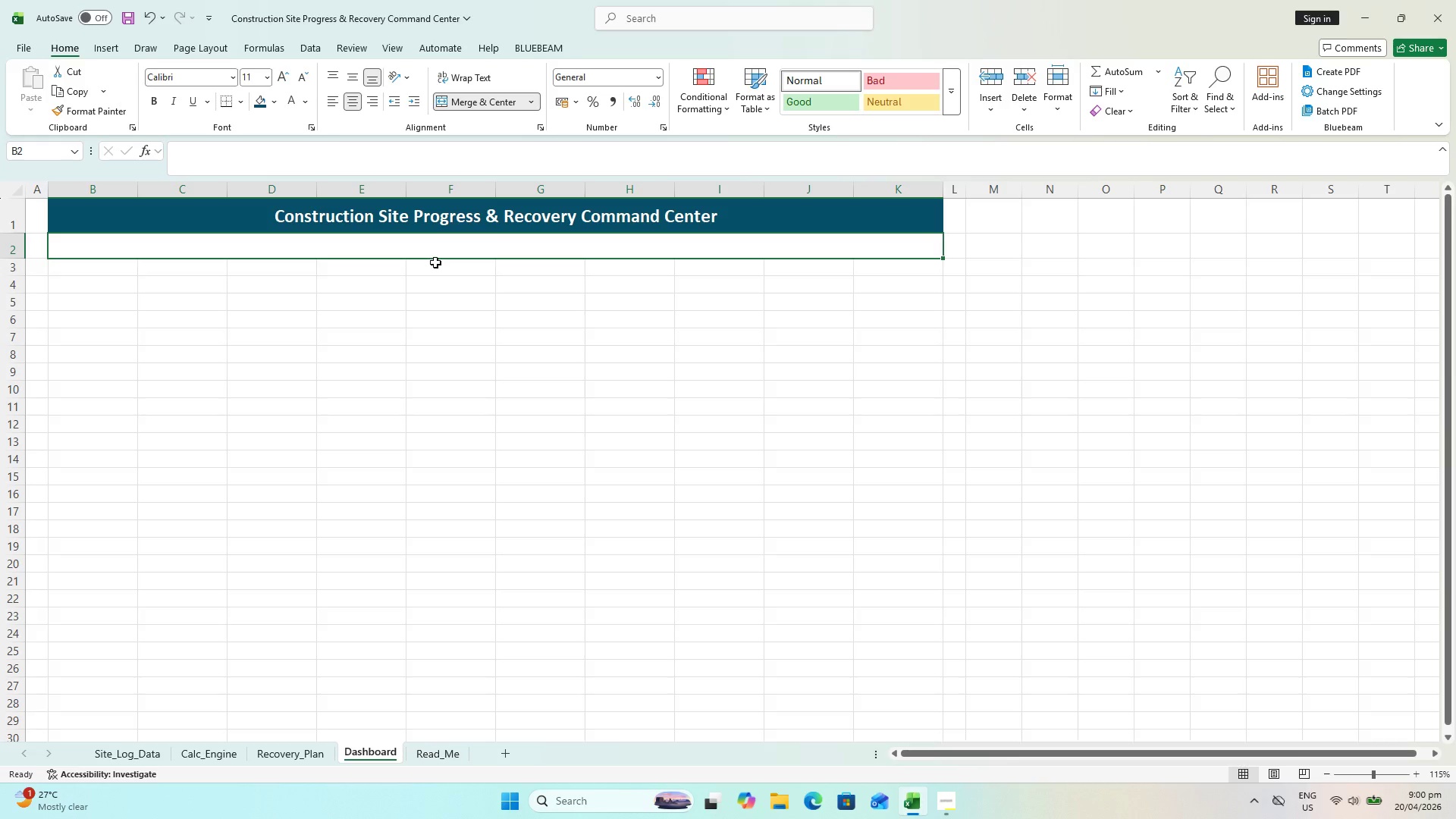 
key(Control+ControlLeft)
 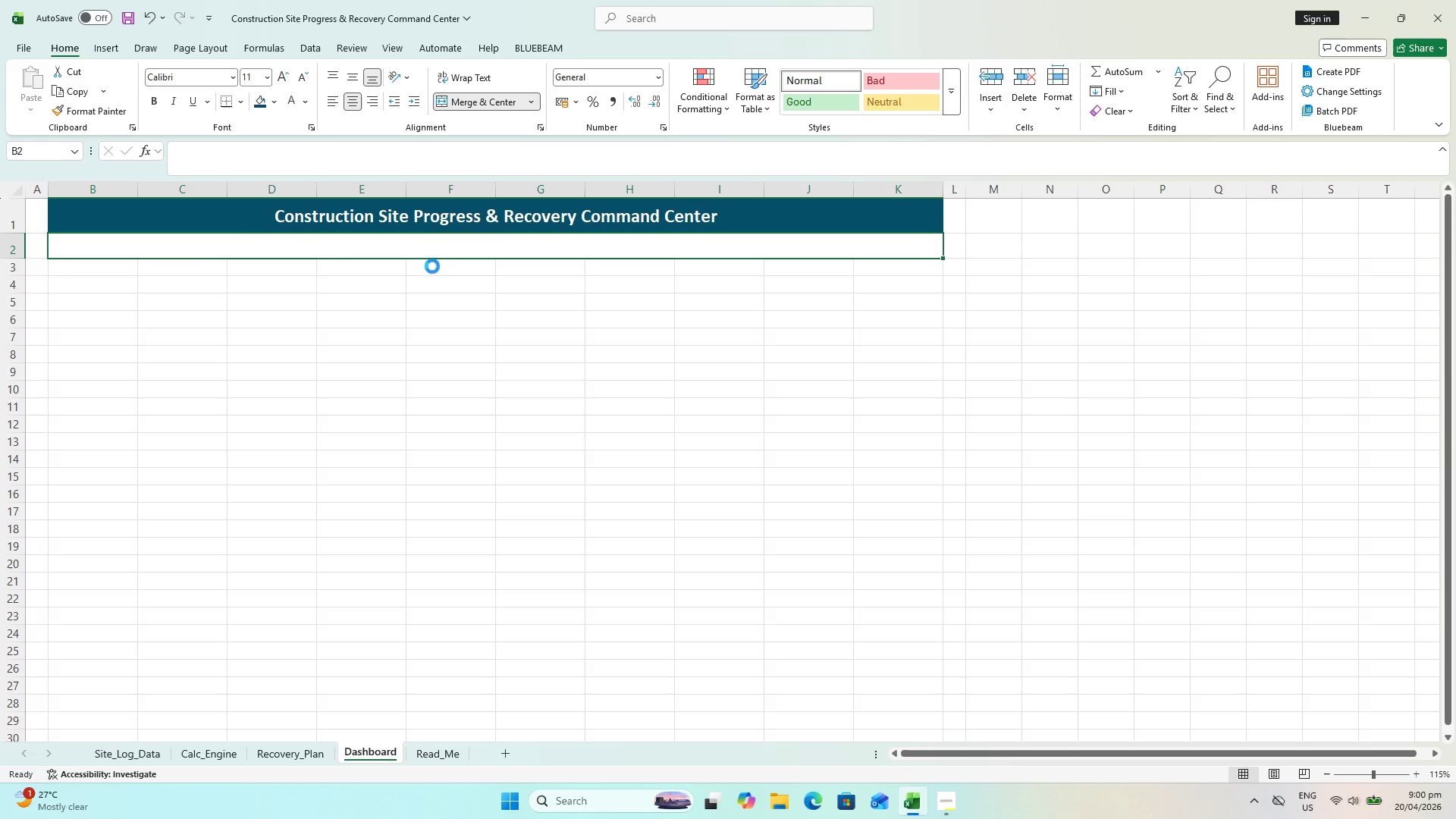 
key(Control+S)
 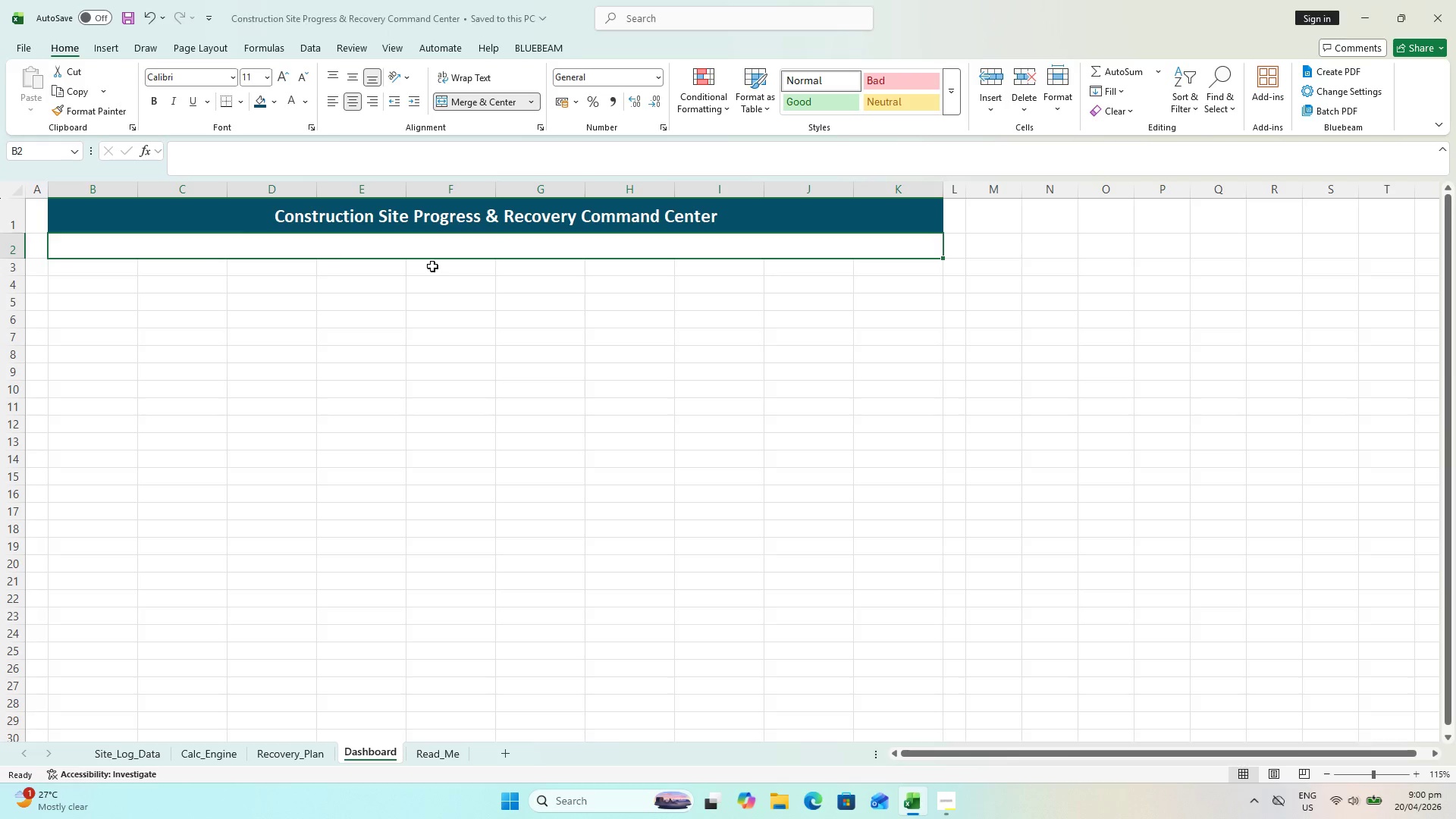 
type(Lib)
key(Backspace)
type(ve dashboard fro )
key(Backspace)
key(Backspace)
key(Backspace)
type(or progress t)
key(Backspace)
type(tracking )
key(Backspace)
type(, delaysa)
key(Backspace)
key(Backspace)
type(s, weath)
 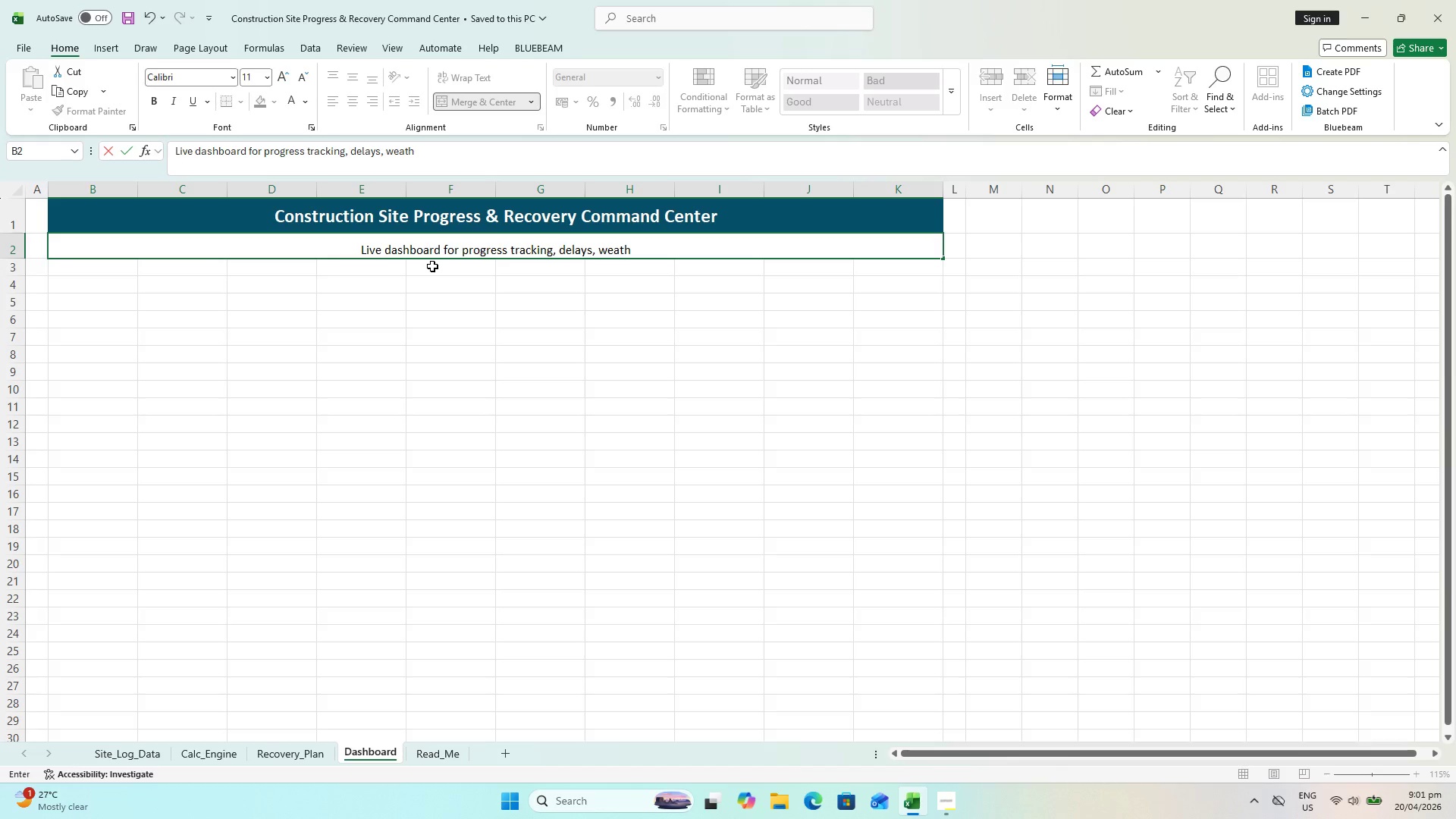 
wait(6.95)
 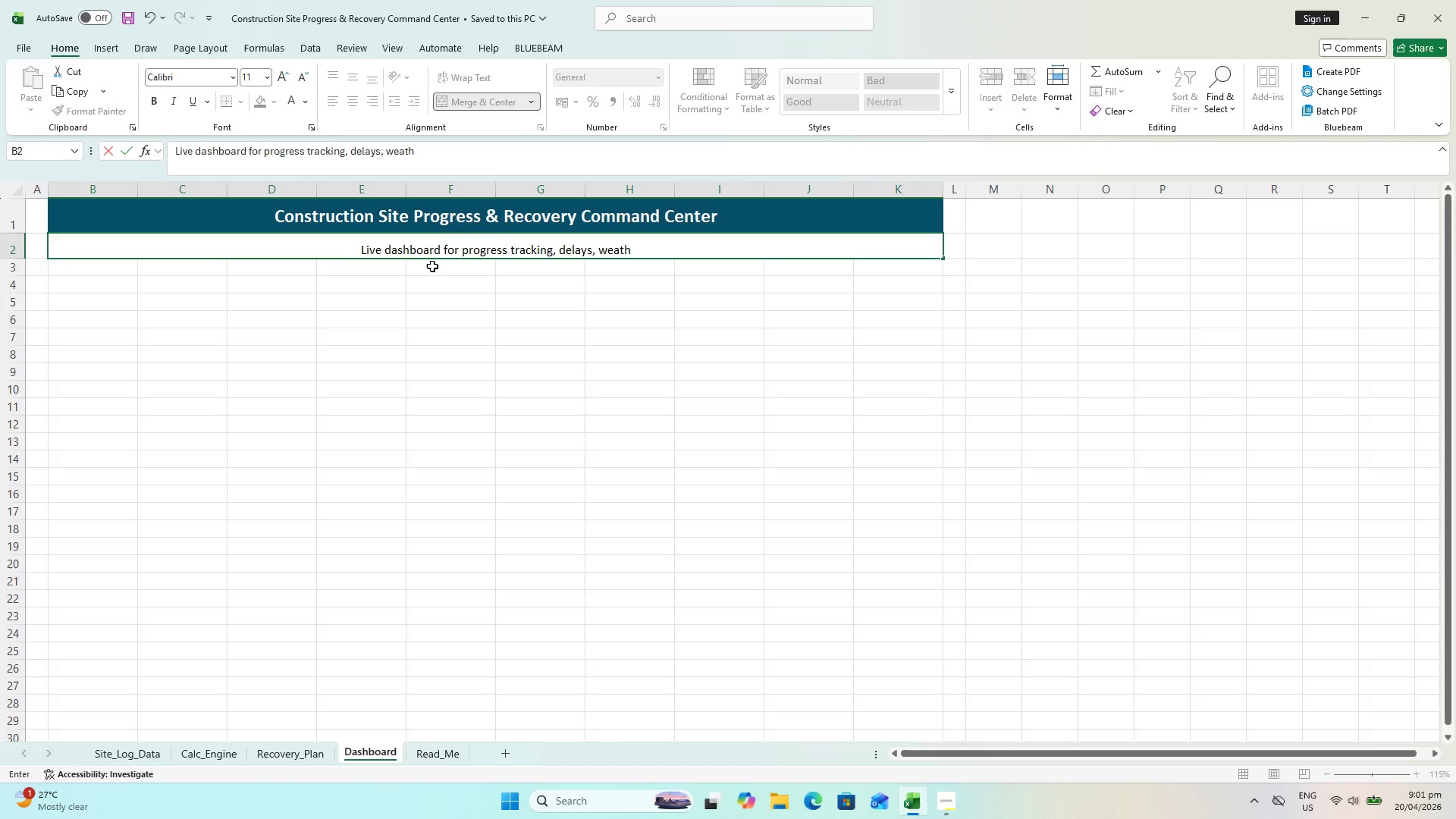 
type(er impact, and recor)
key(Backspace)
type(very forecast)
 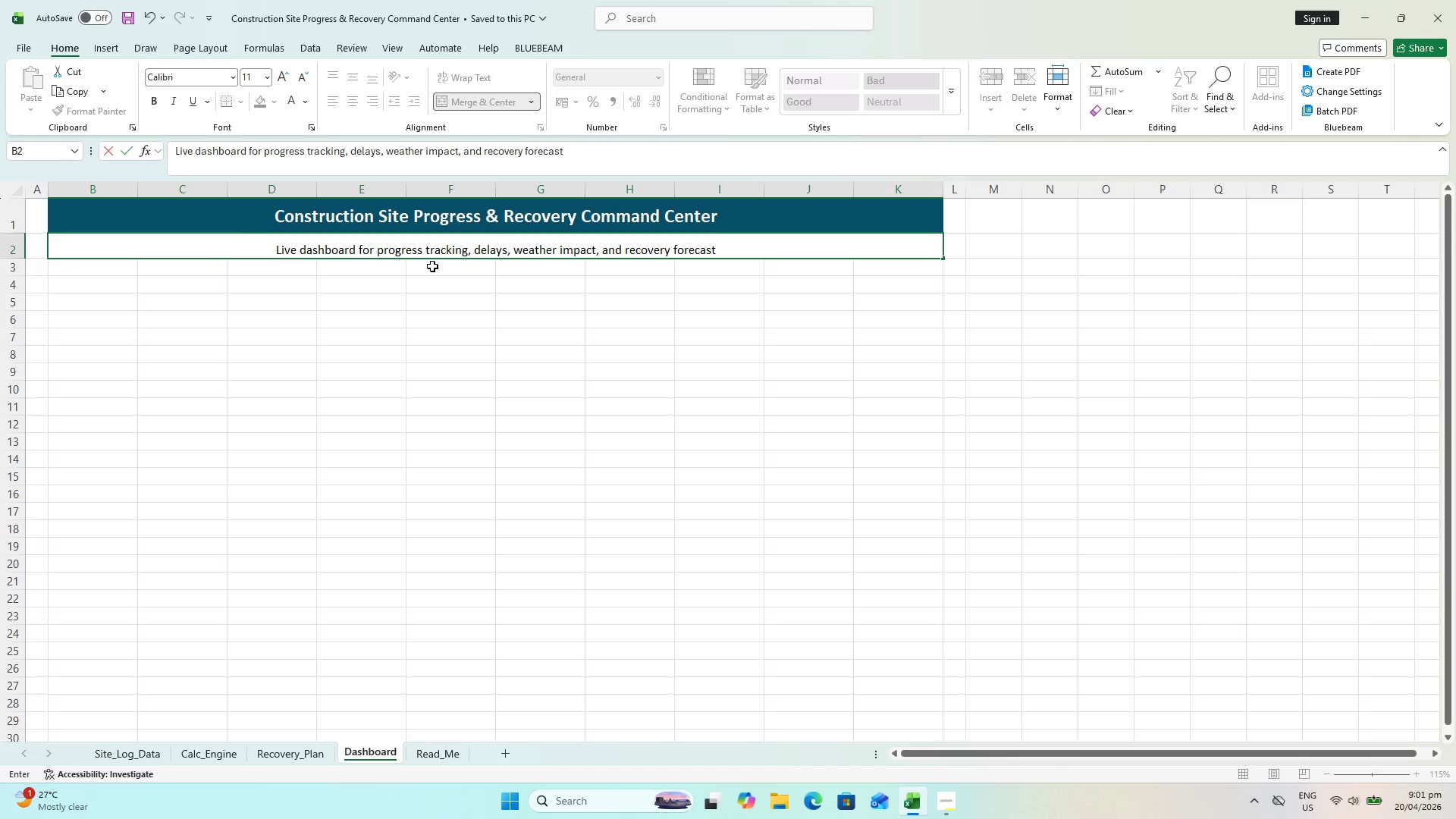 
wait(16.97)
 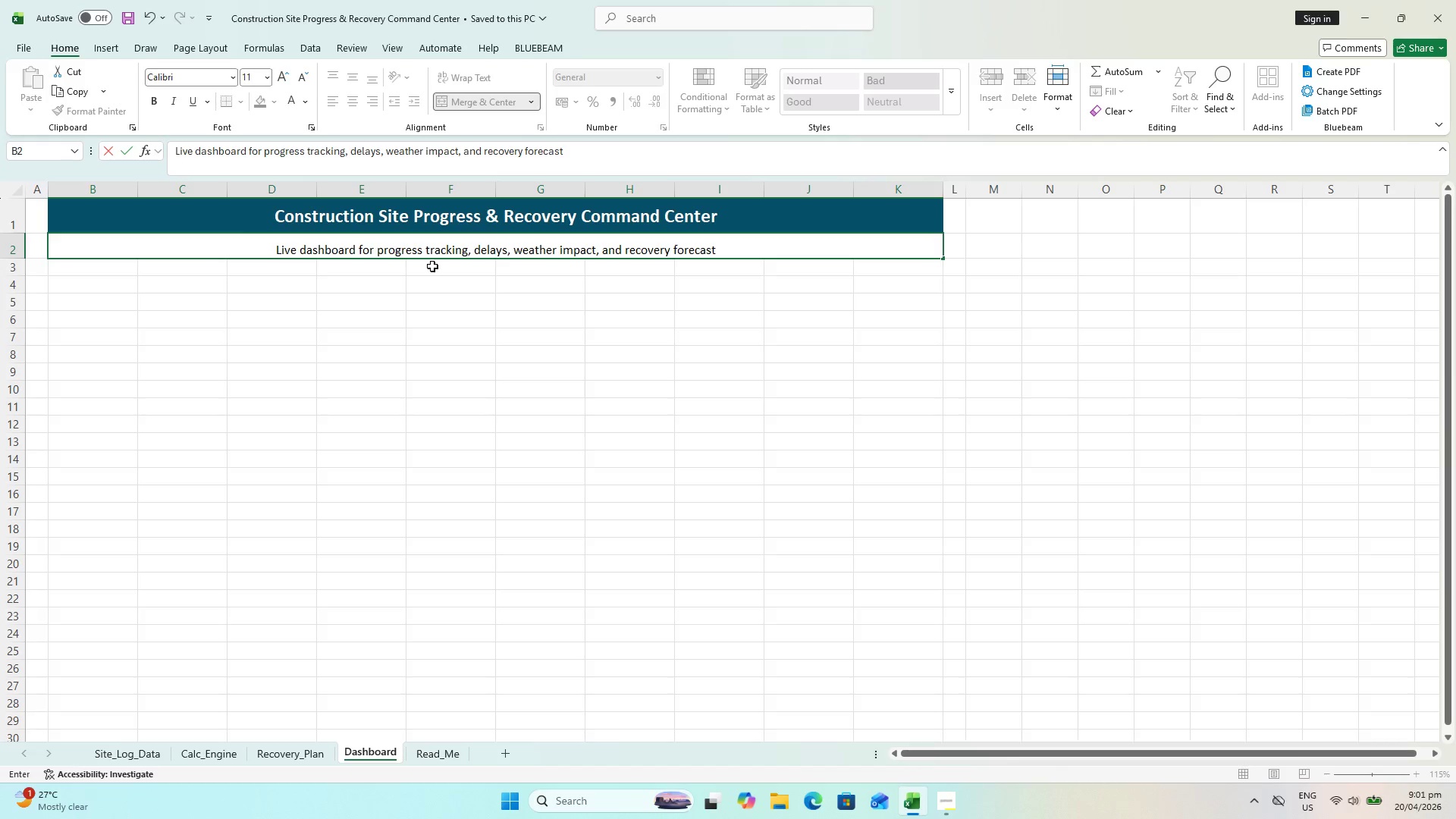 
type(ing)
 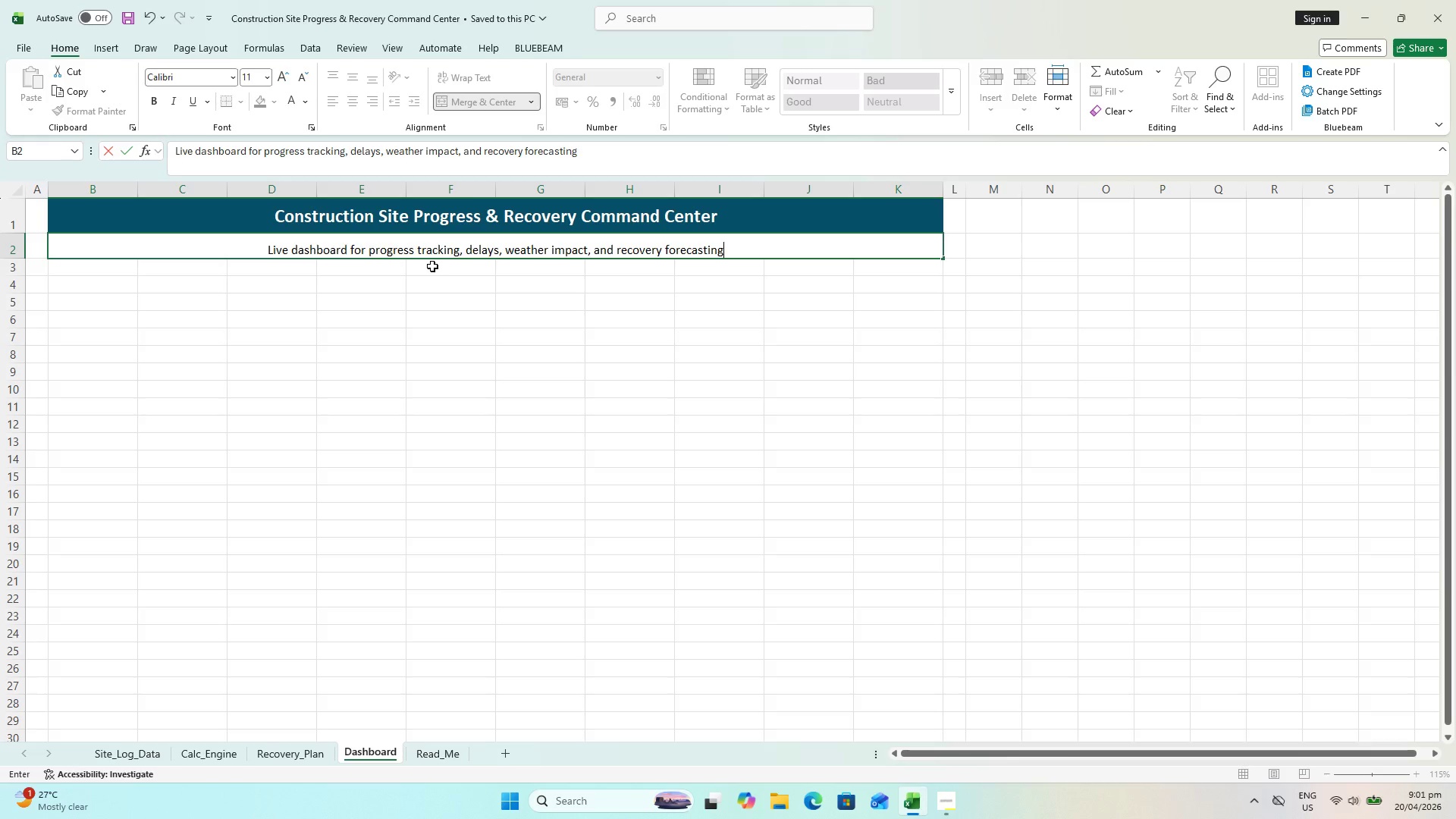 
key(Enter)
 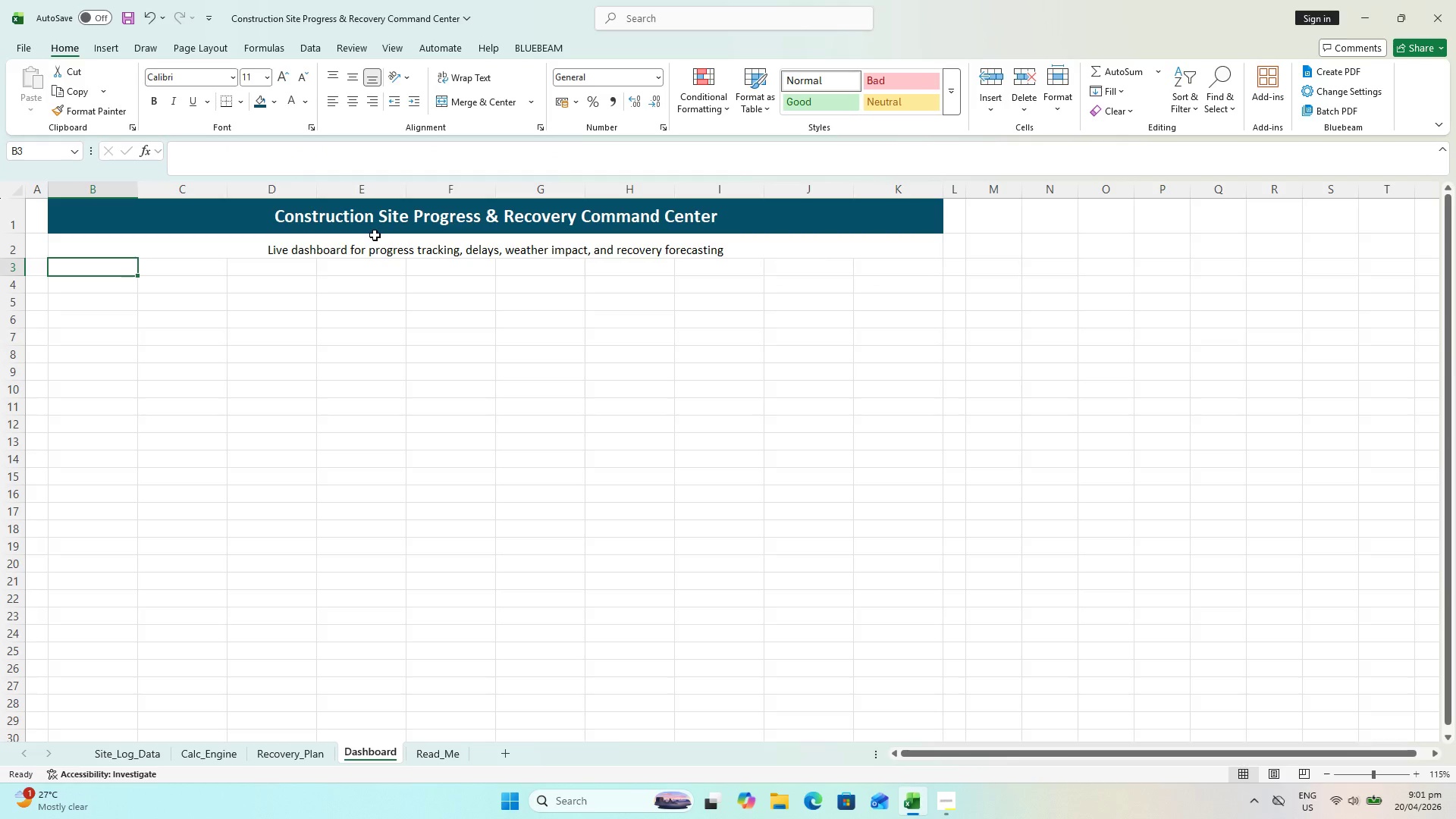 
left_click([375, 237])
 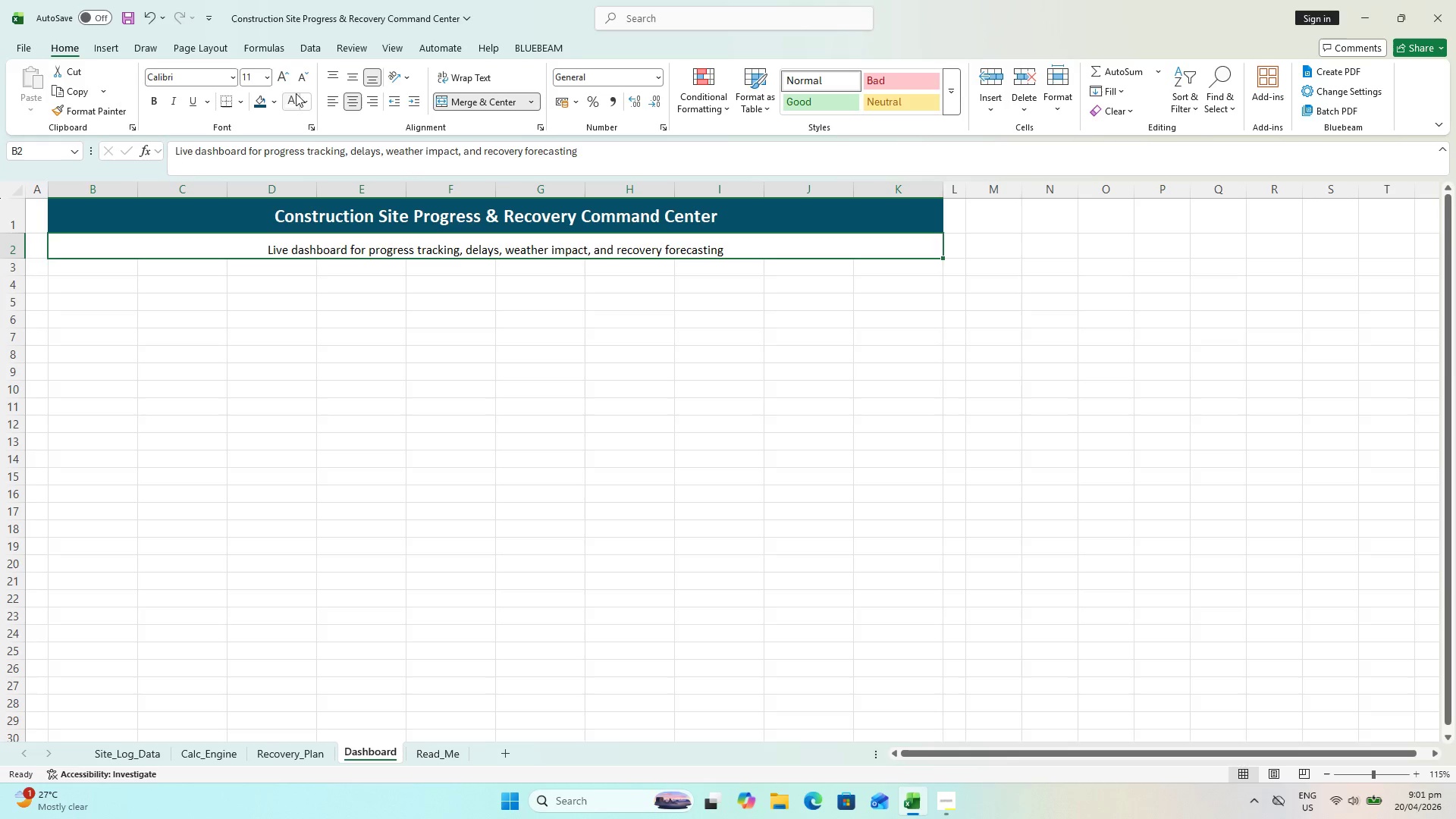 
left_click([294, 80])
 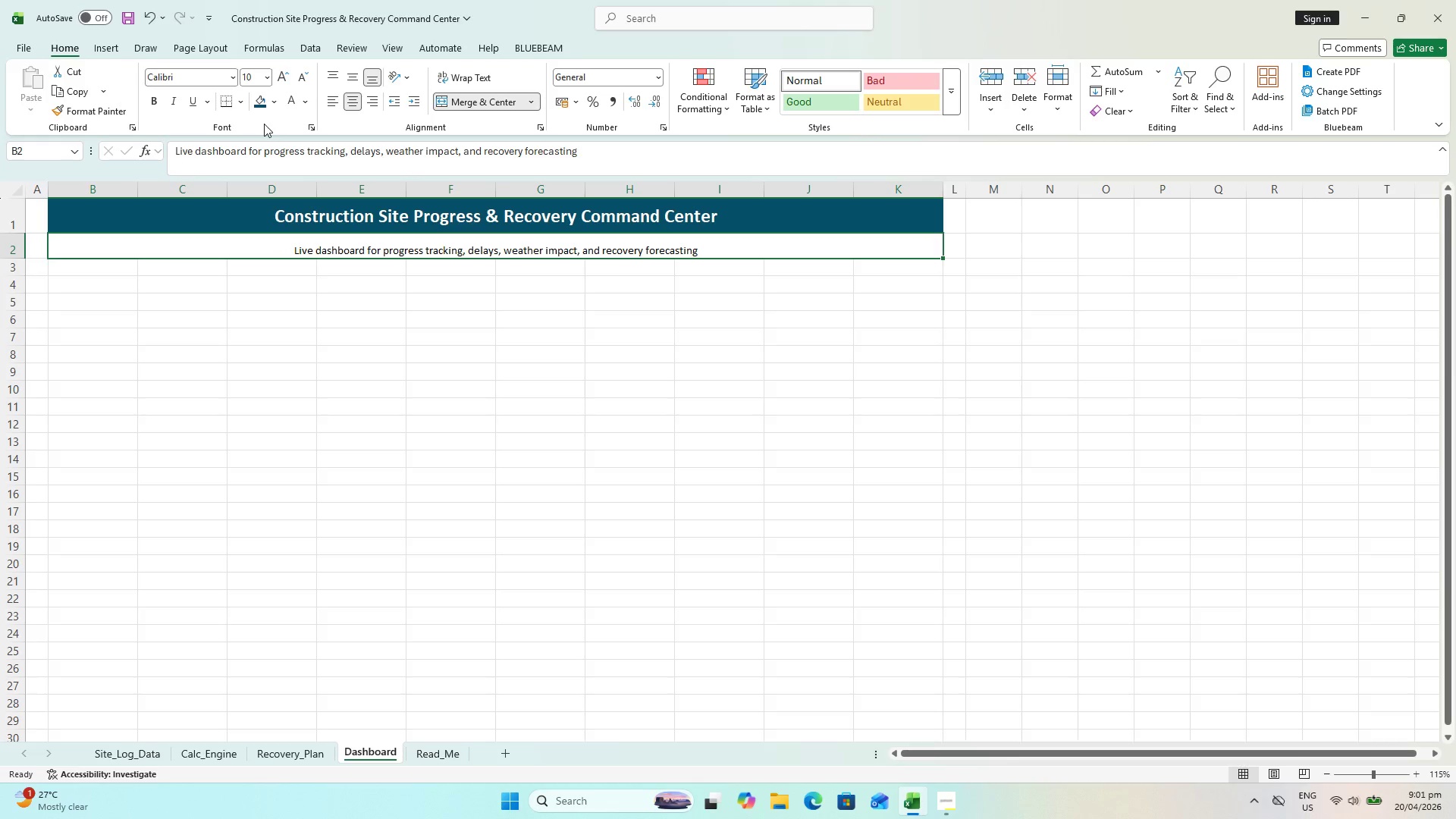 
left_click([176, 97])
 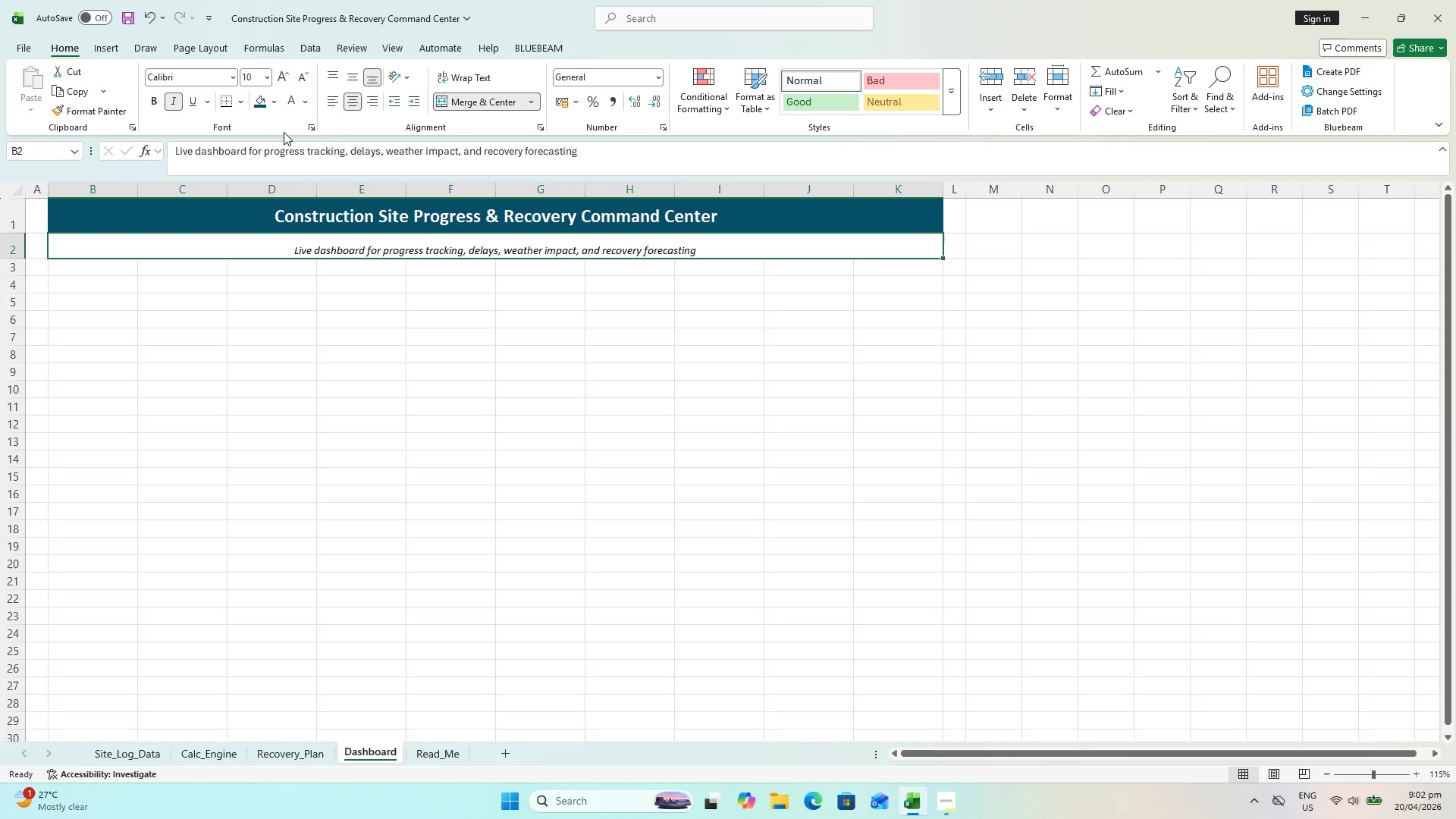 
wait(7.39)
 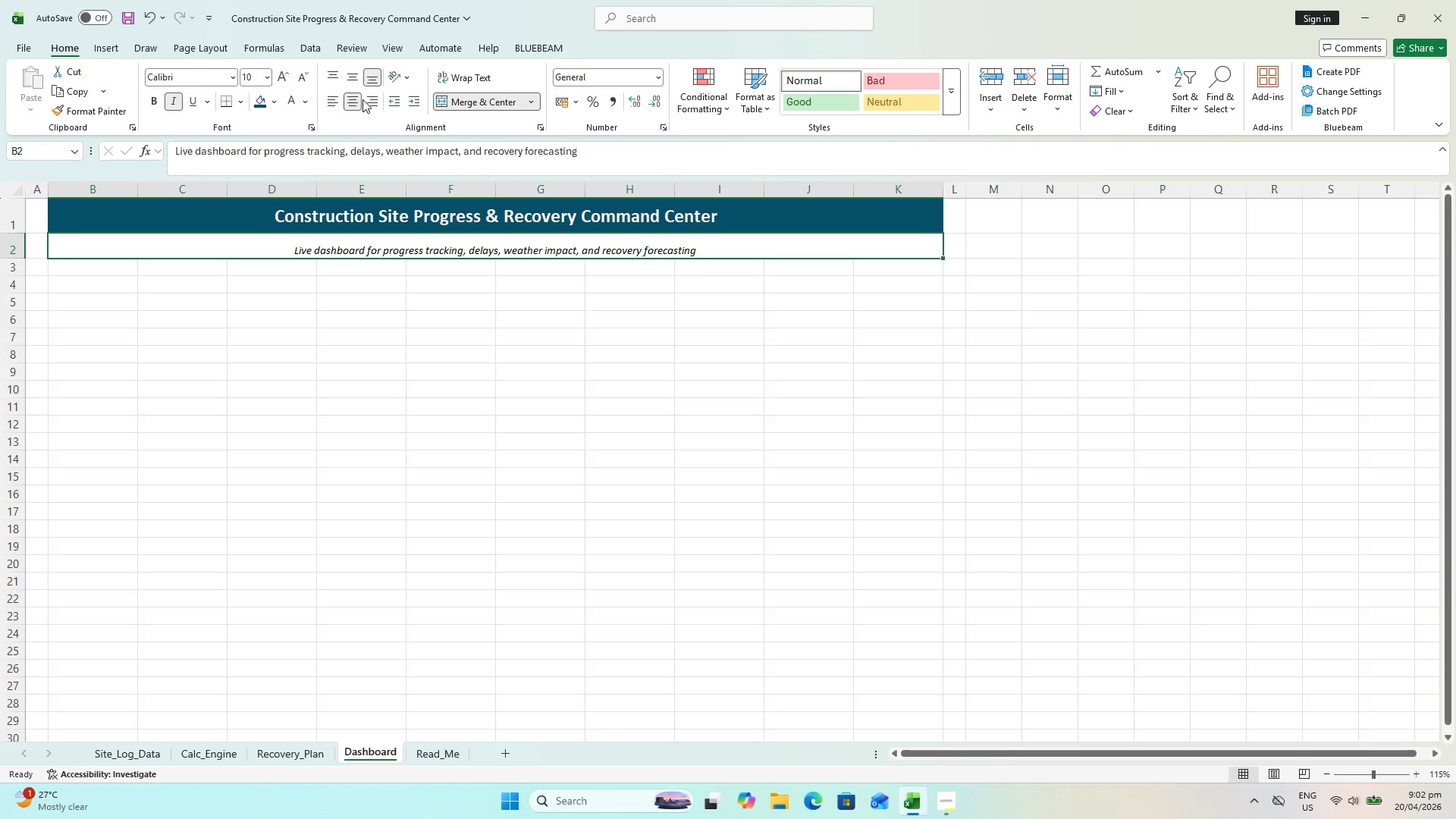 
left_click([356, 79])
 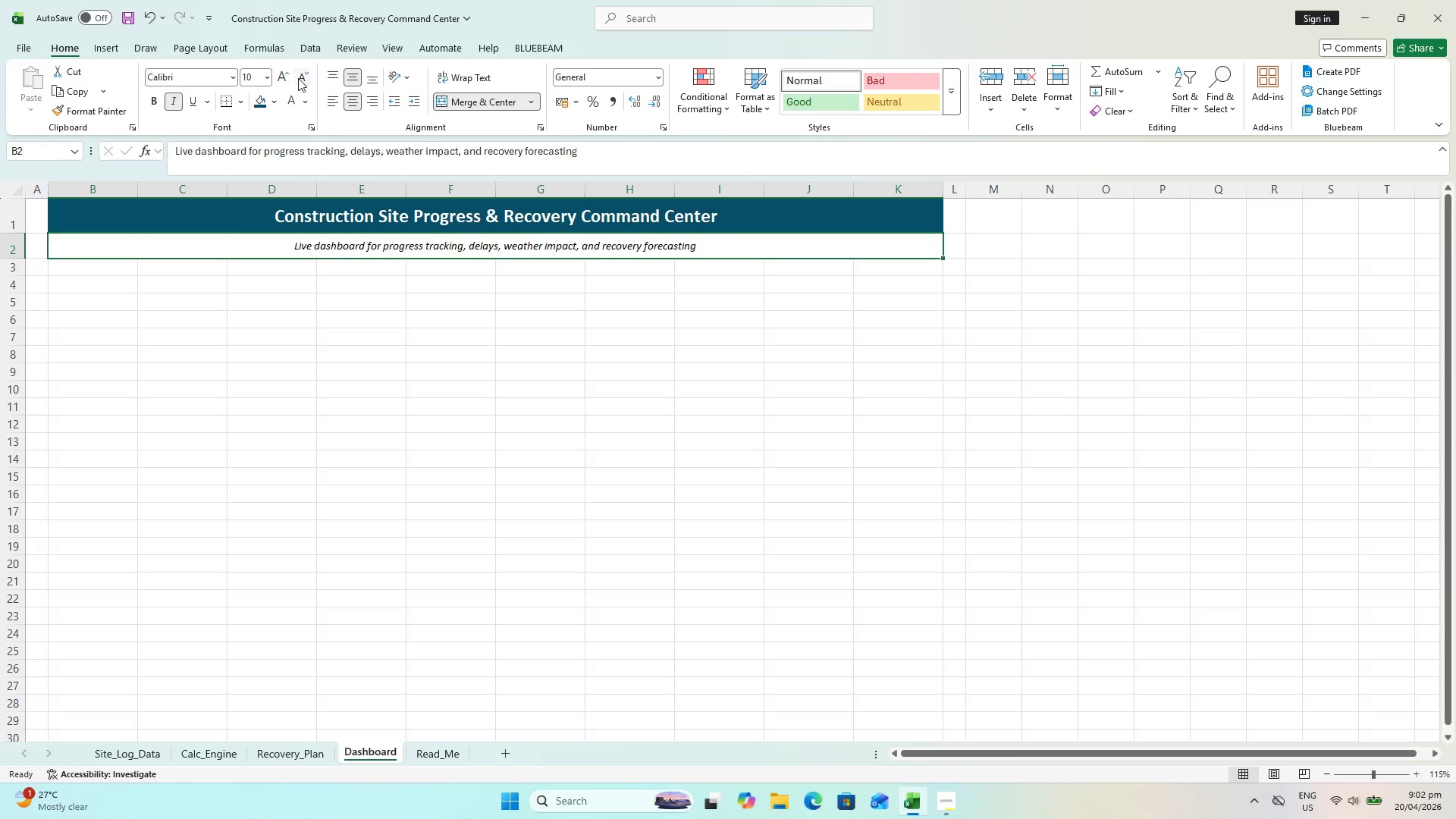 
left_click([331, 82])
 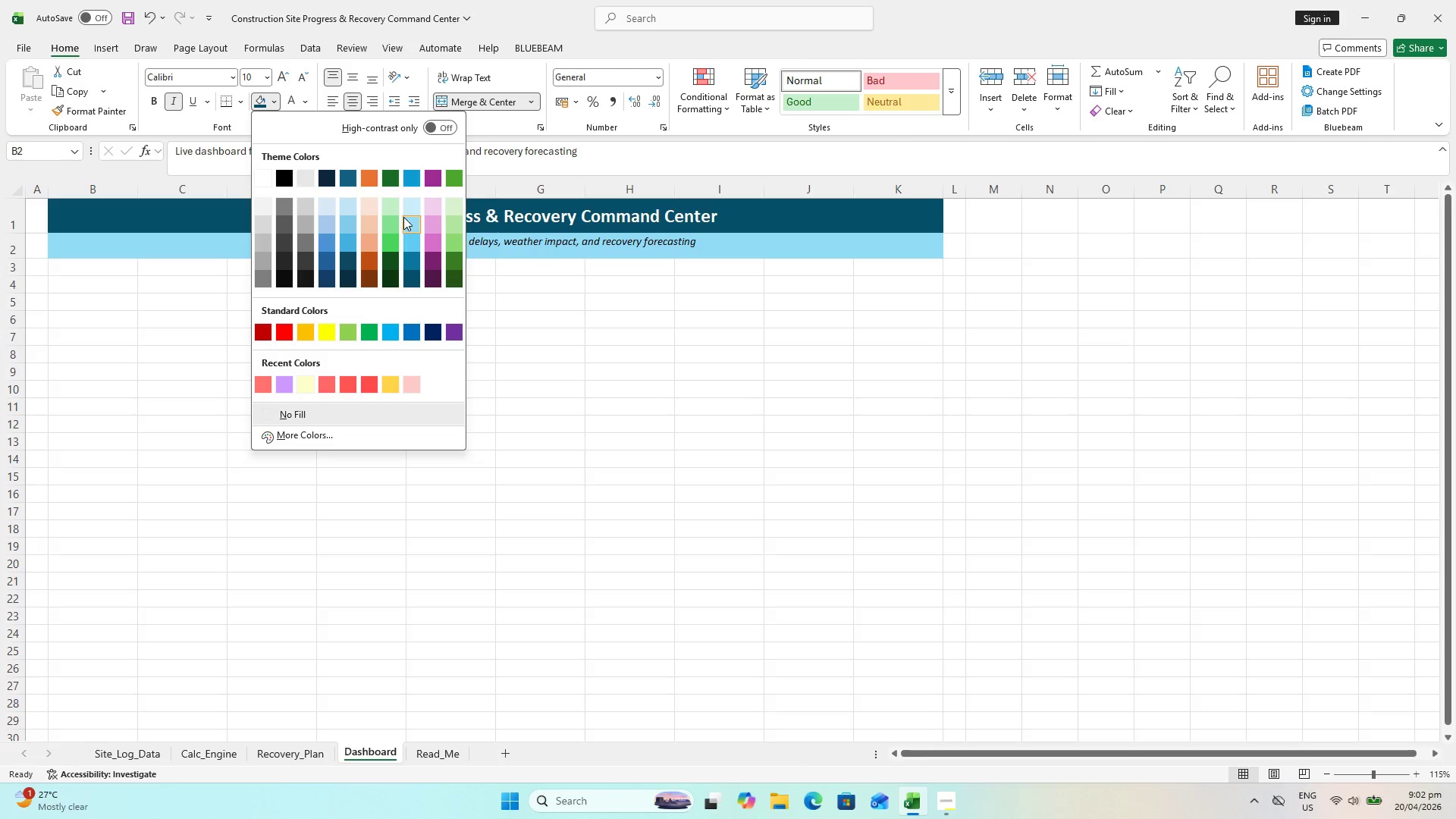 
wait(5.45)
 